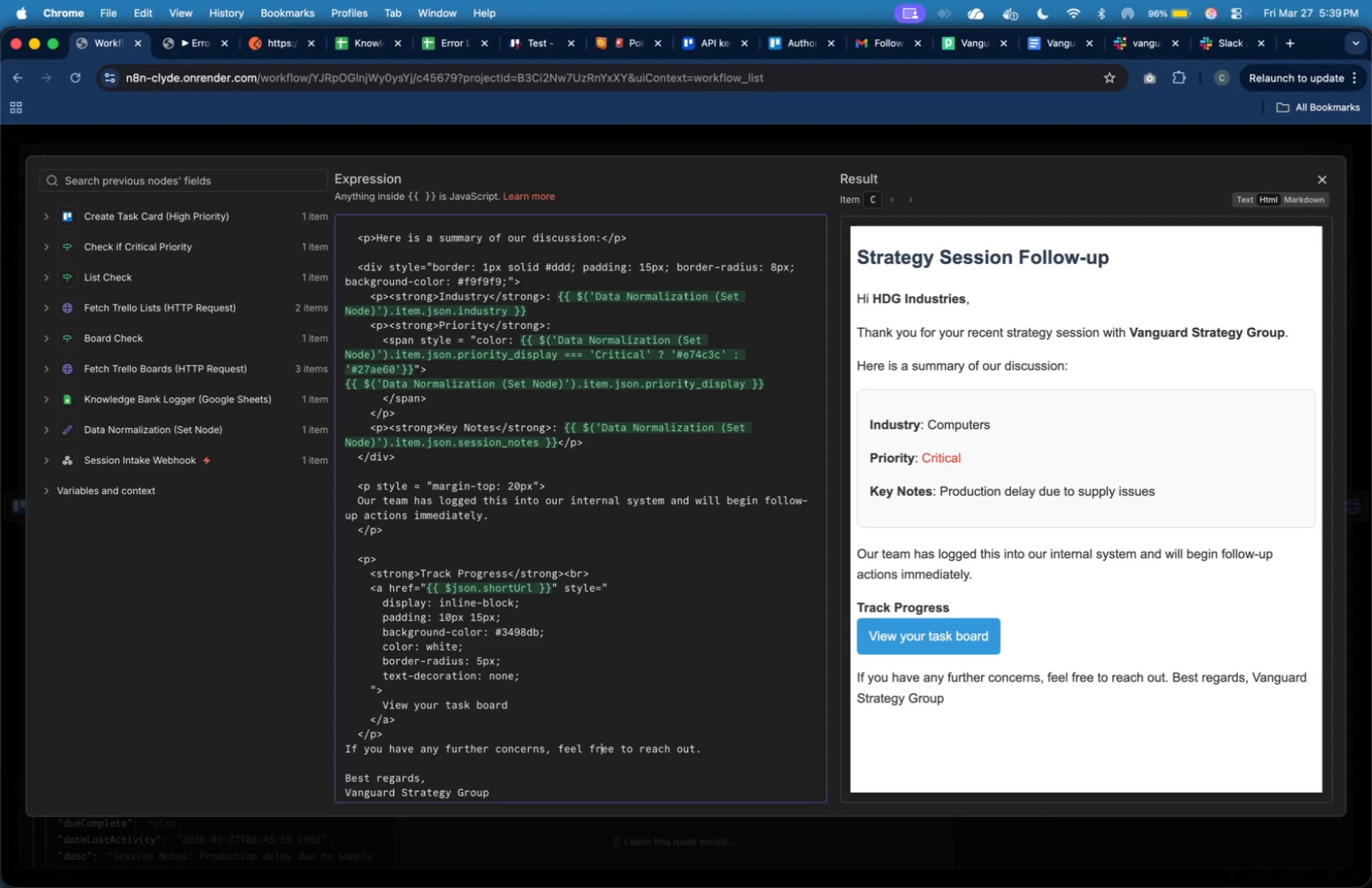 
key(ArrowUp)
 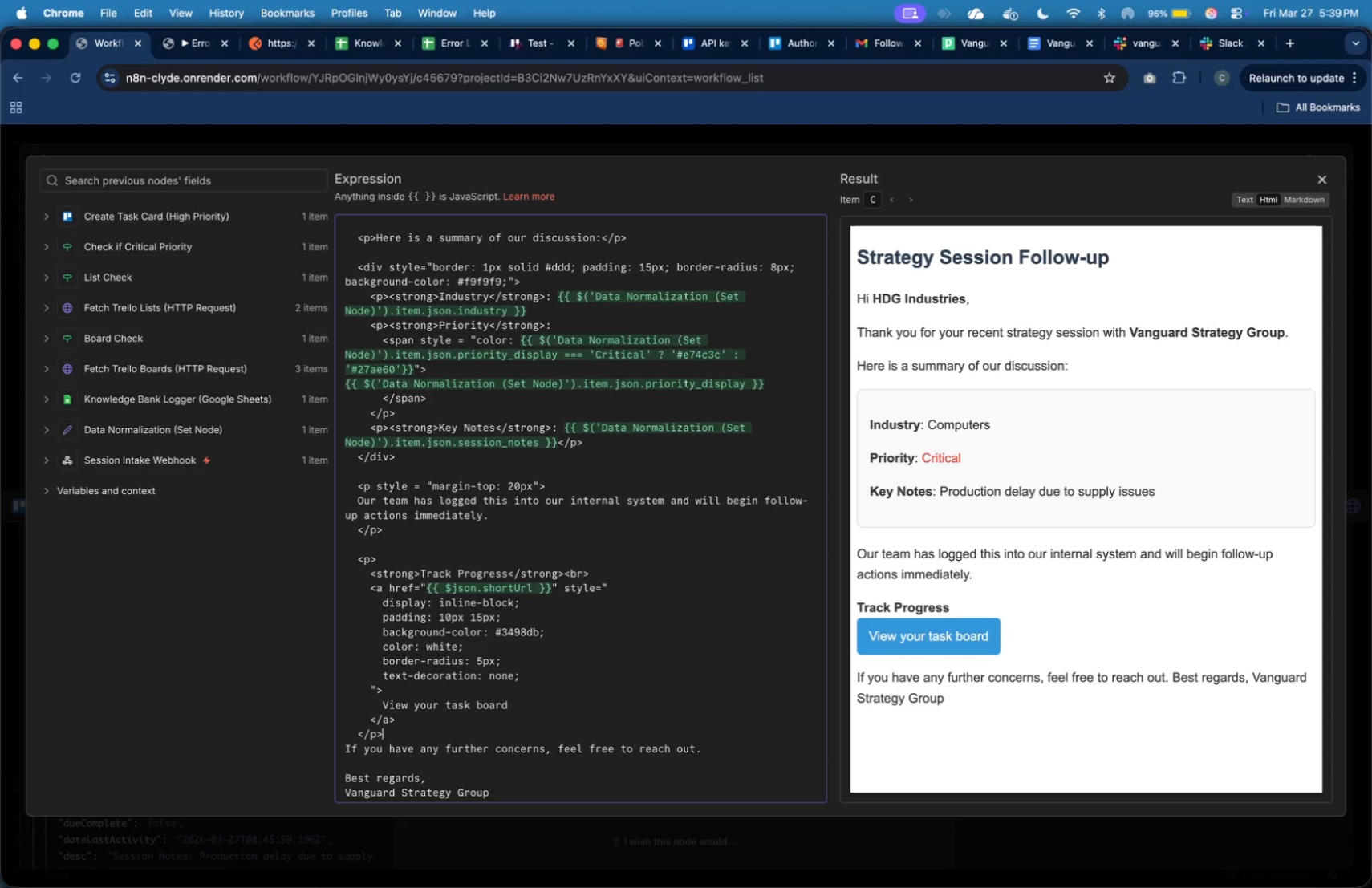 
key(ArrowUp)
 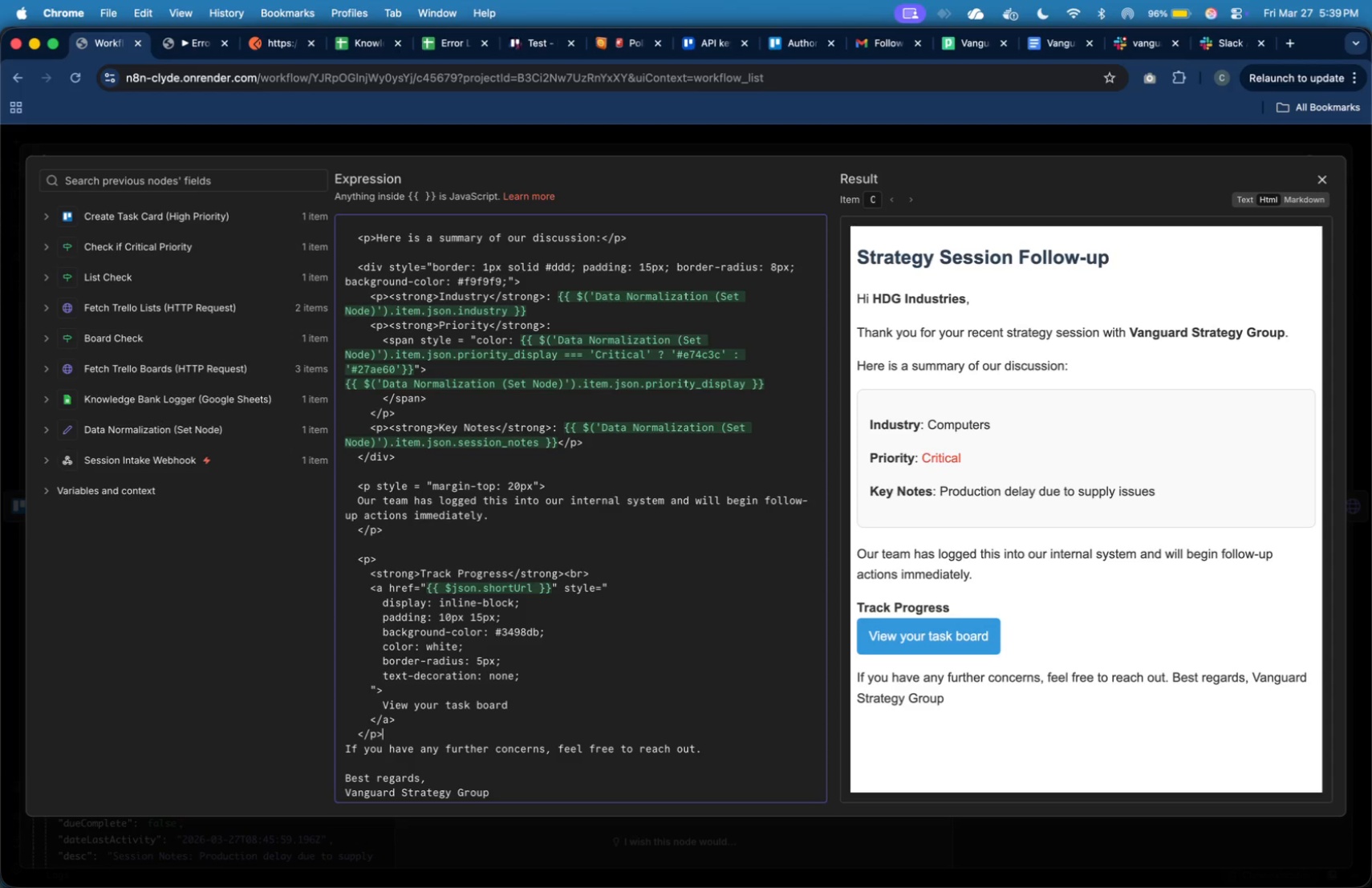 
key(Enter)
 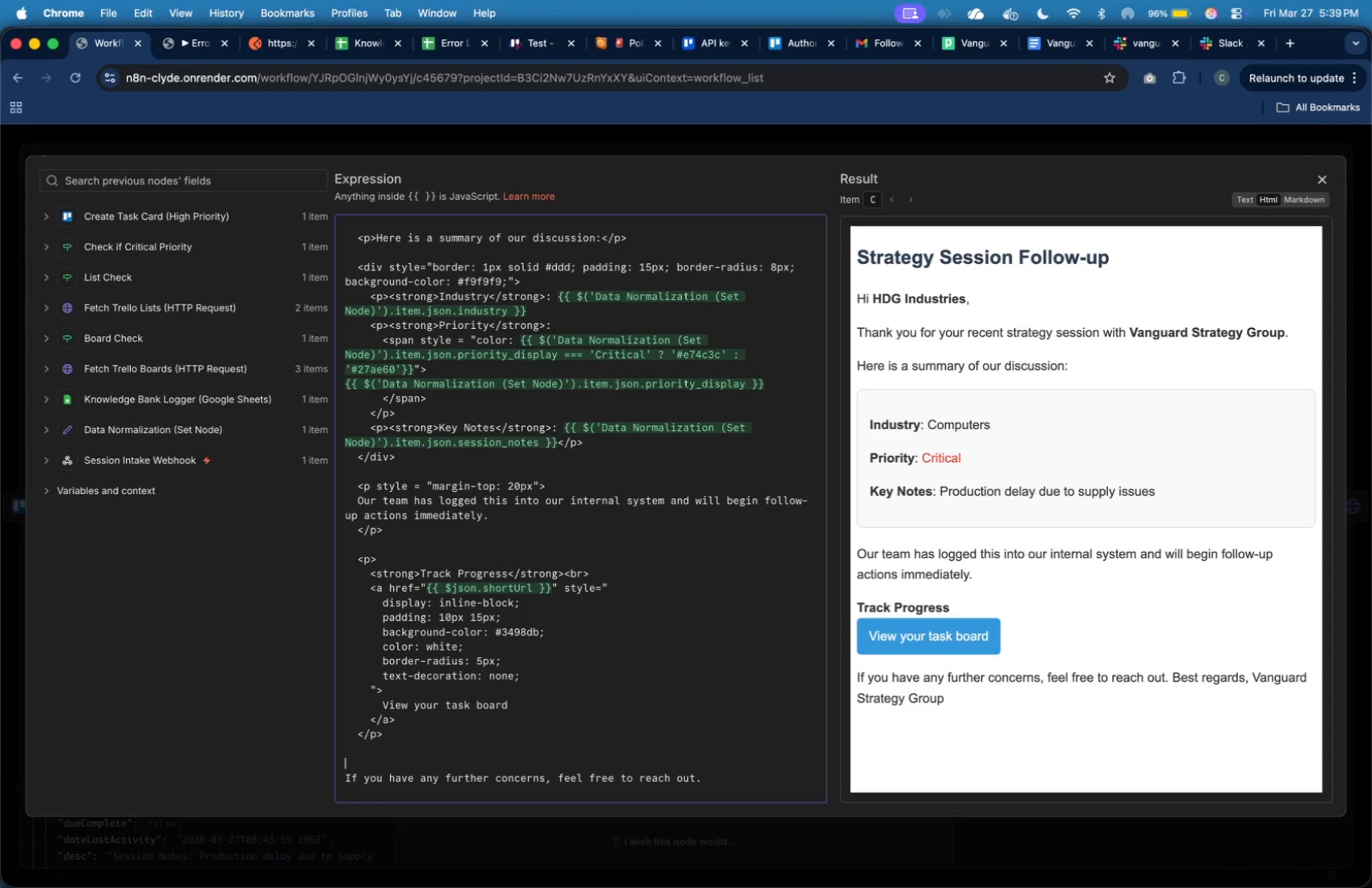 
key(Enter)
 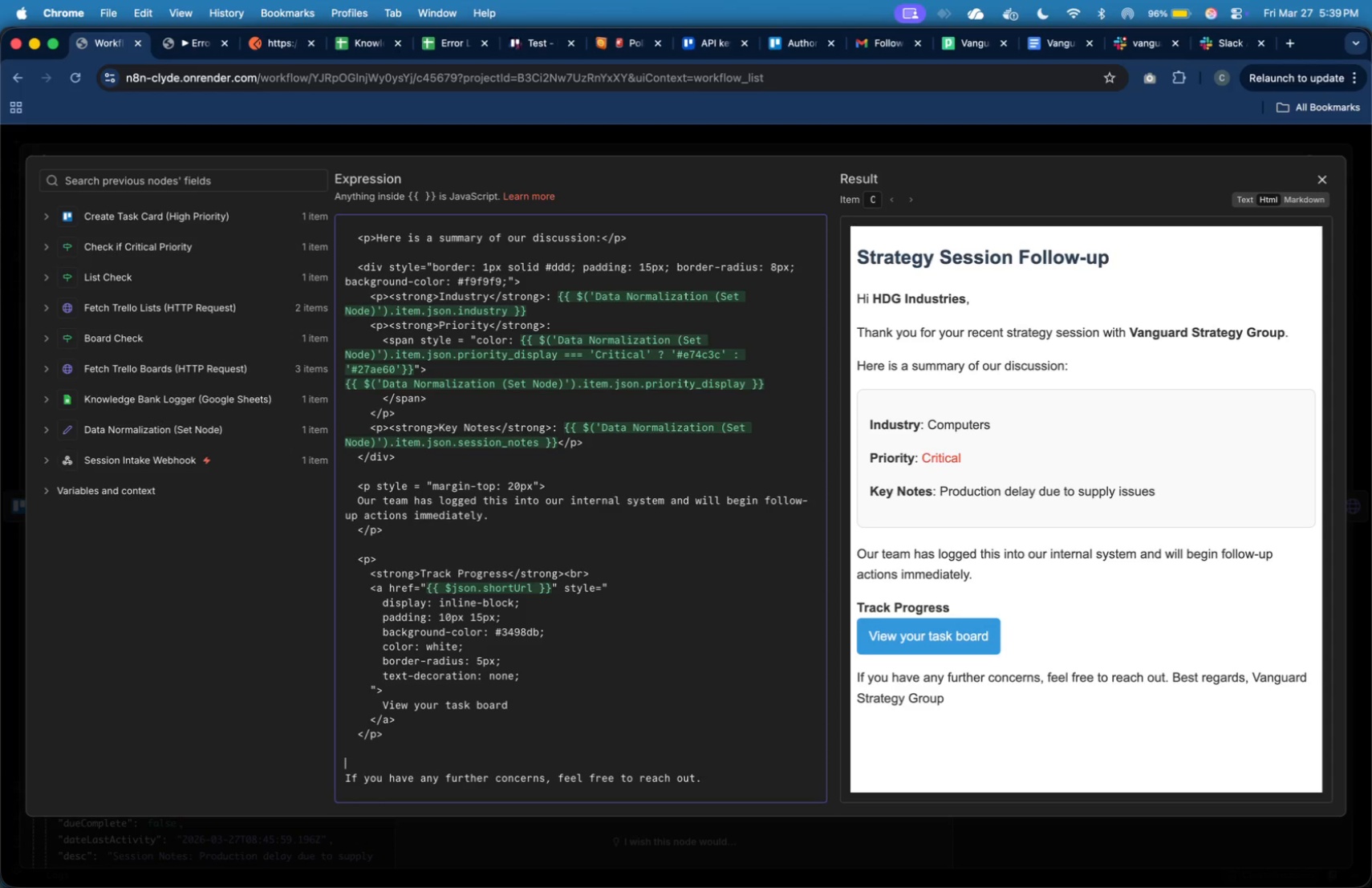 
key(Tab)
type(<hr>)
 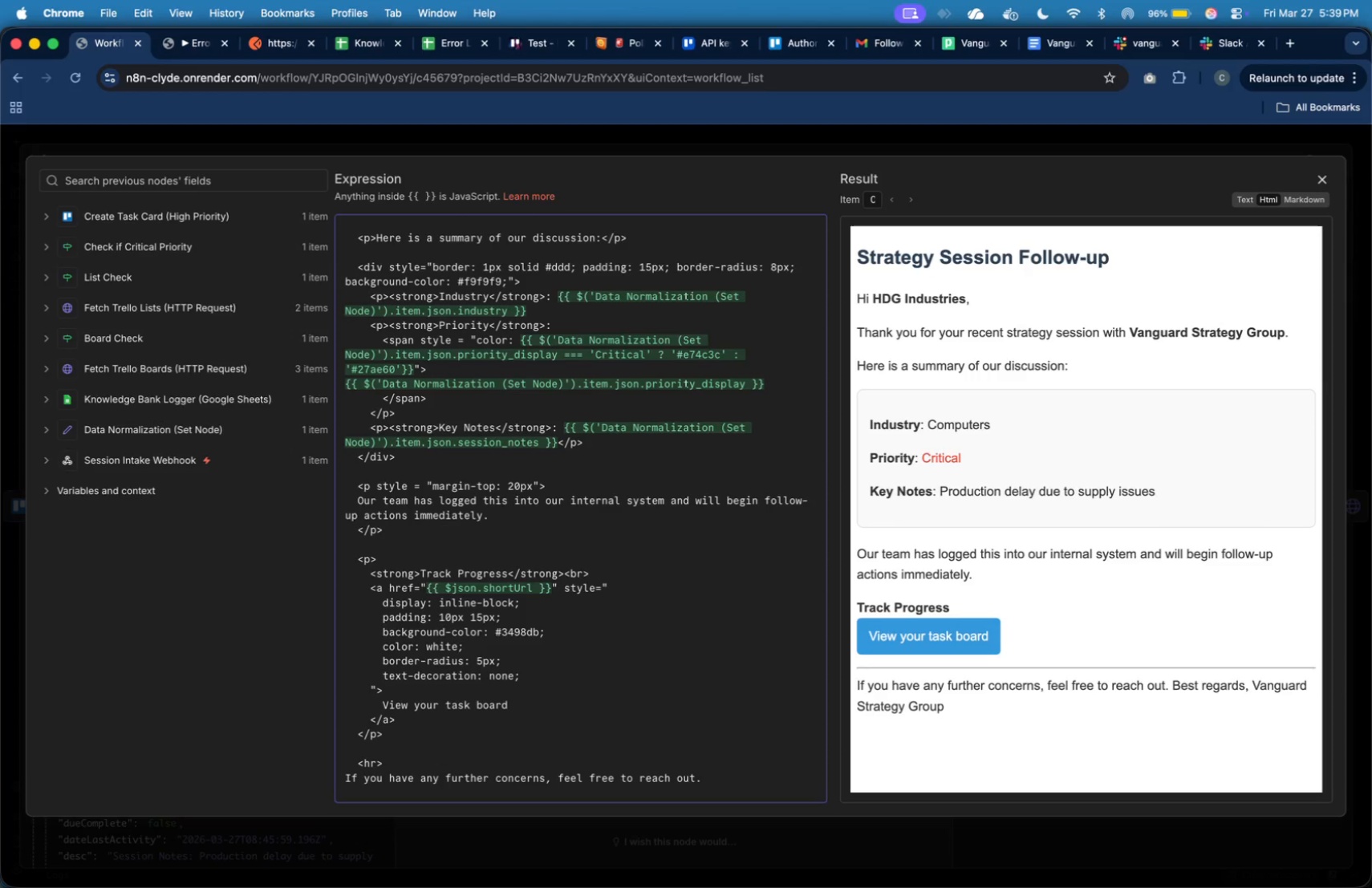 
key(ArrowLeft)
 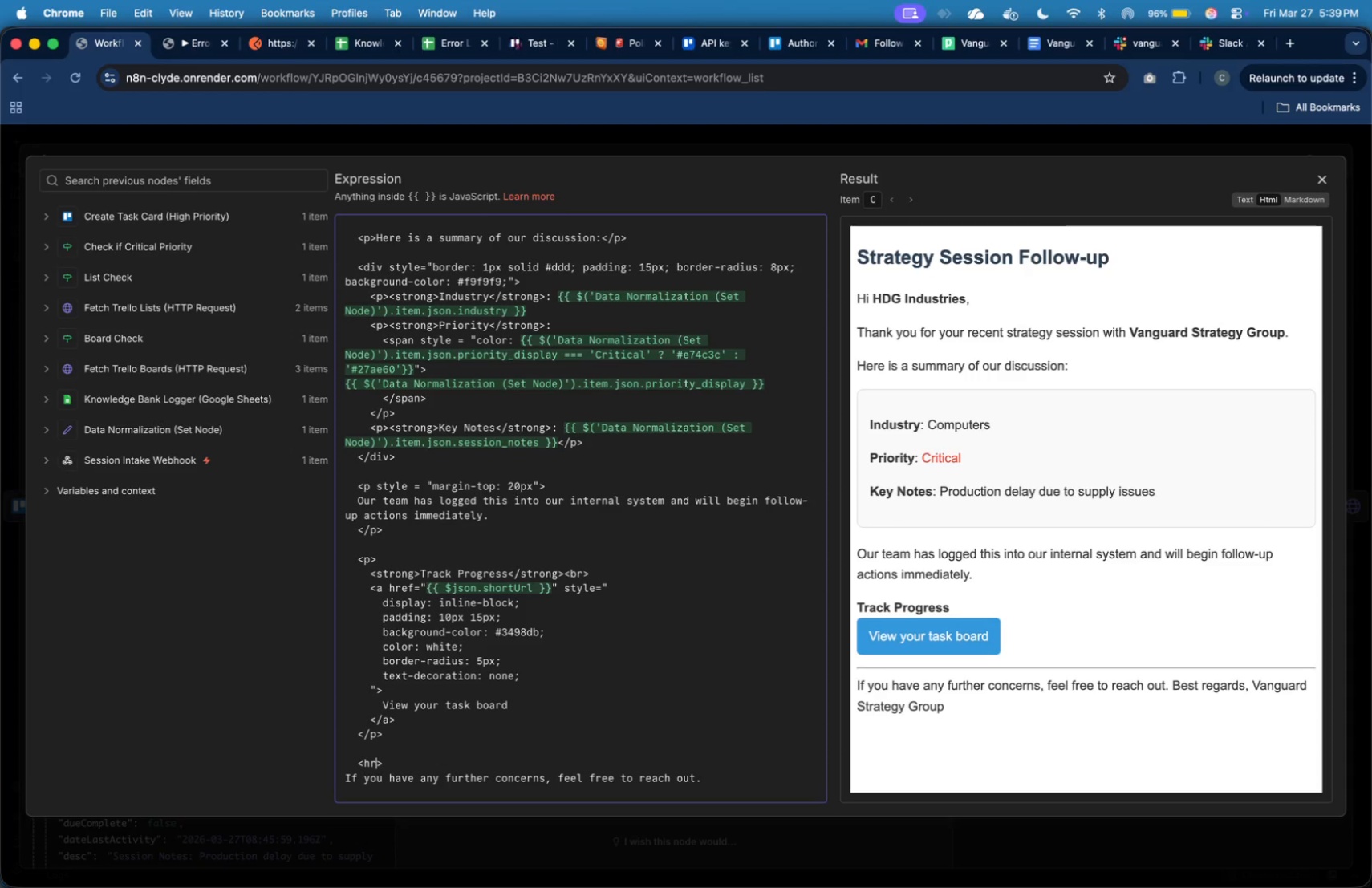 
type( style = "")
 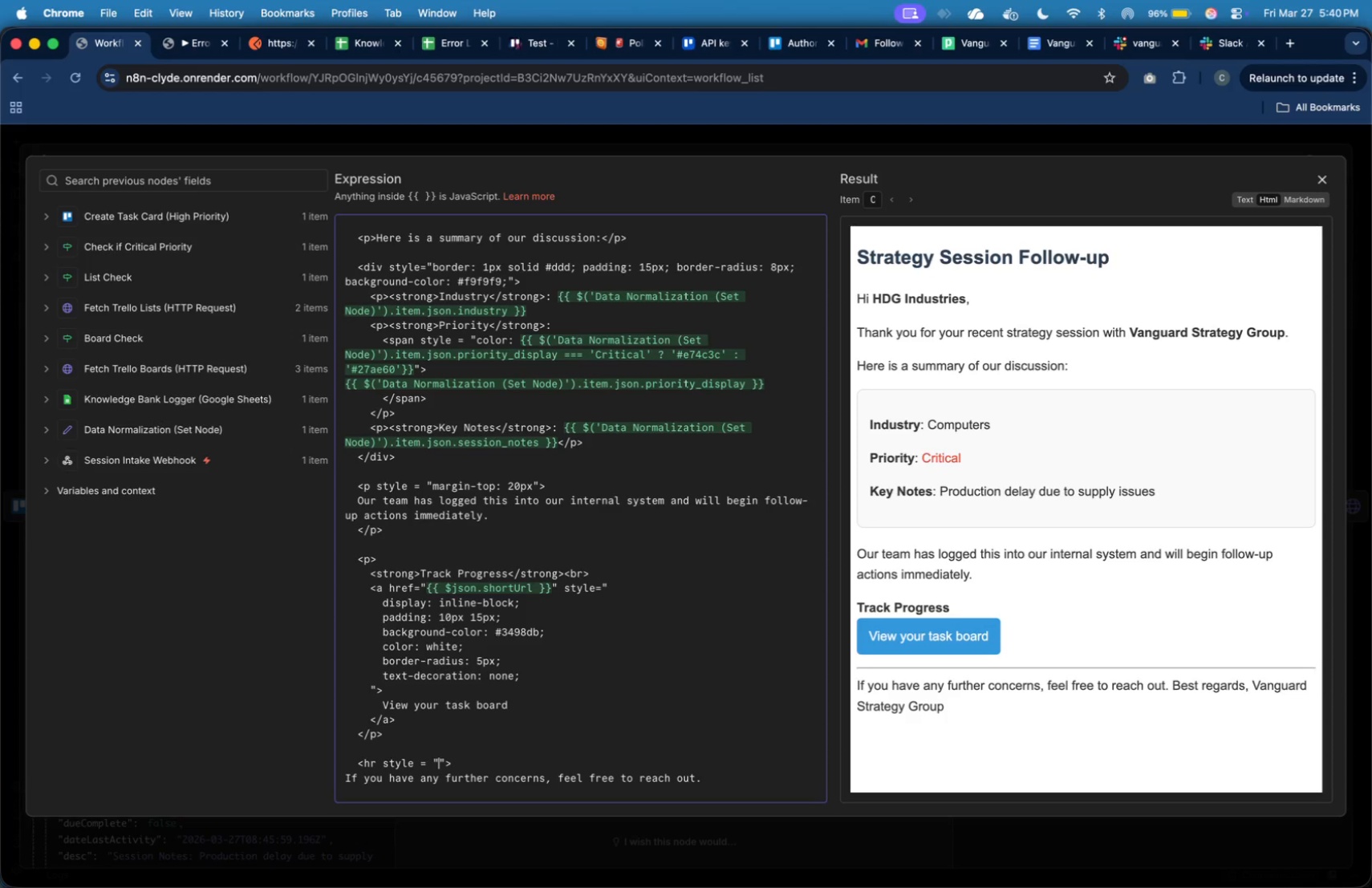 
 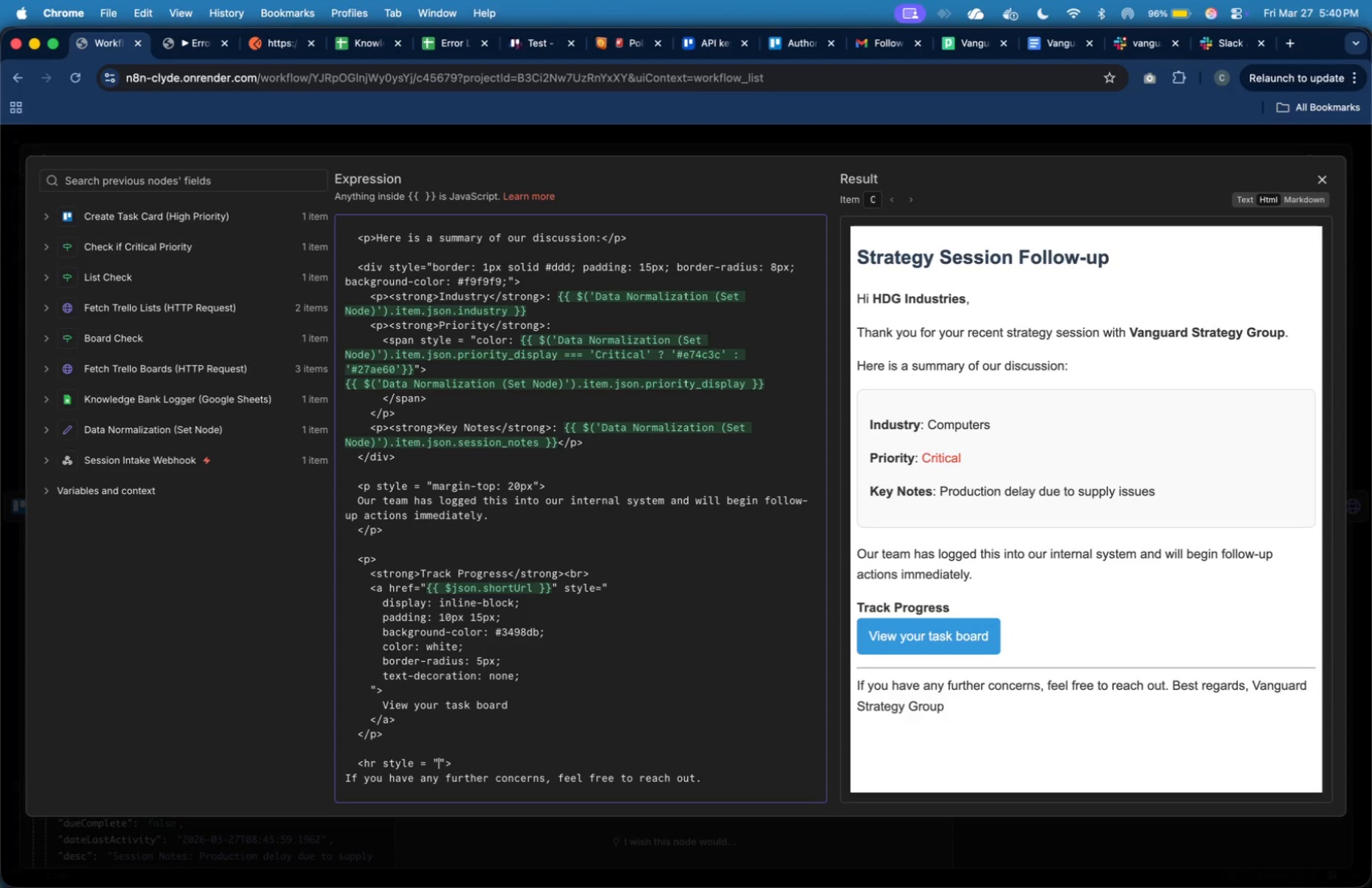 
key(ArrowLeft)
 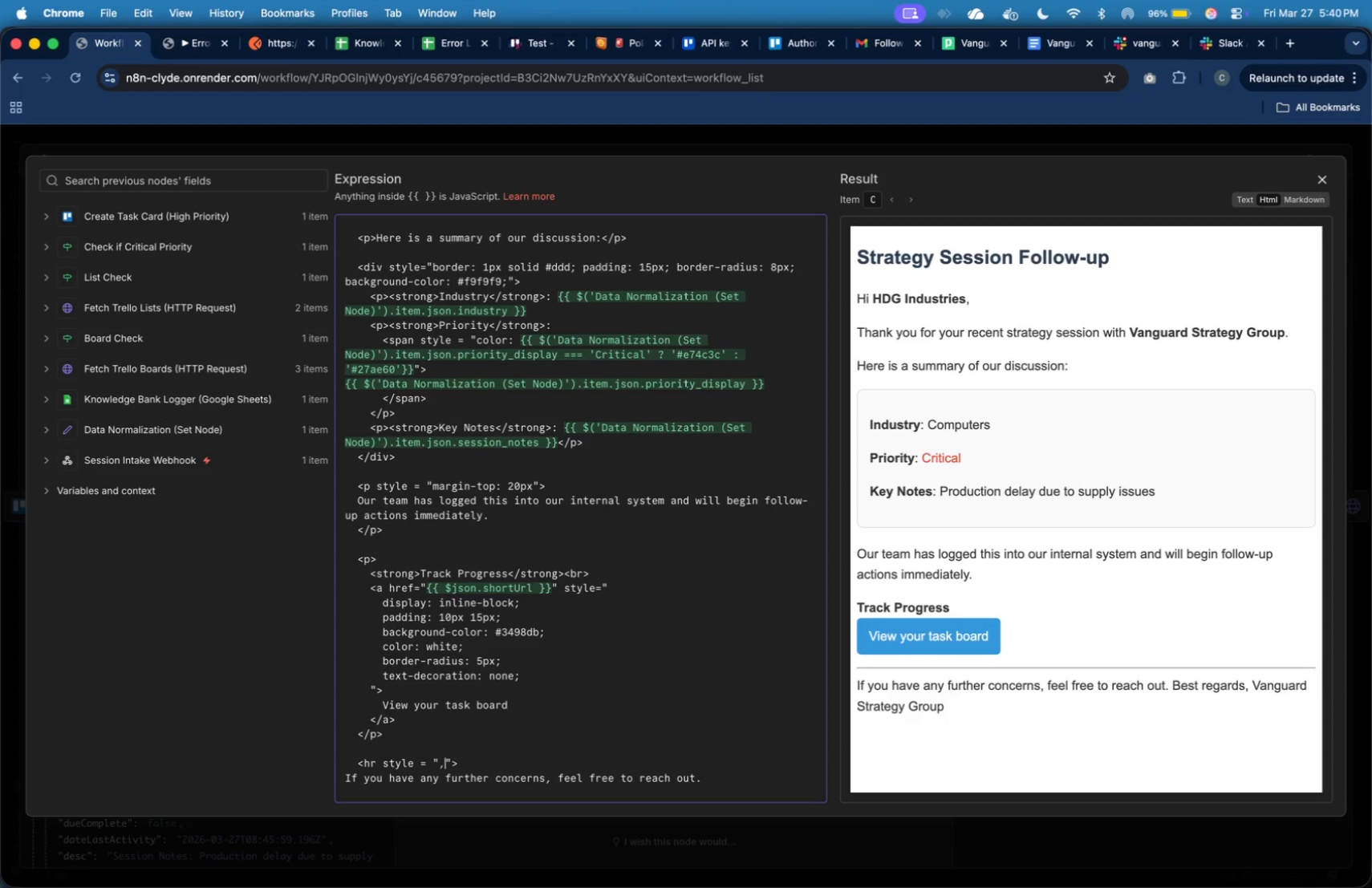 
type(,a)
key(Backspace)
key(Backspace)
type(margin: 30px 0)
 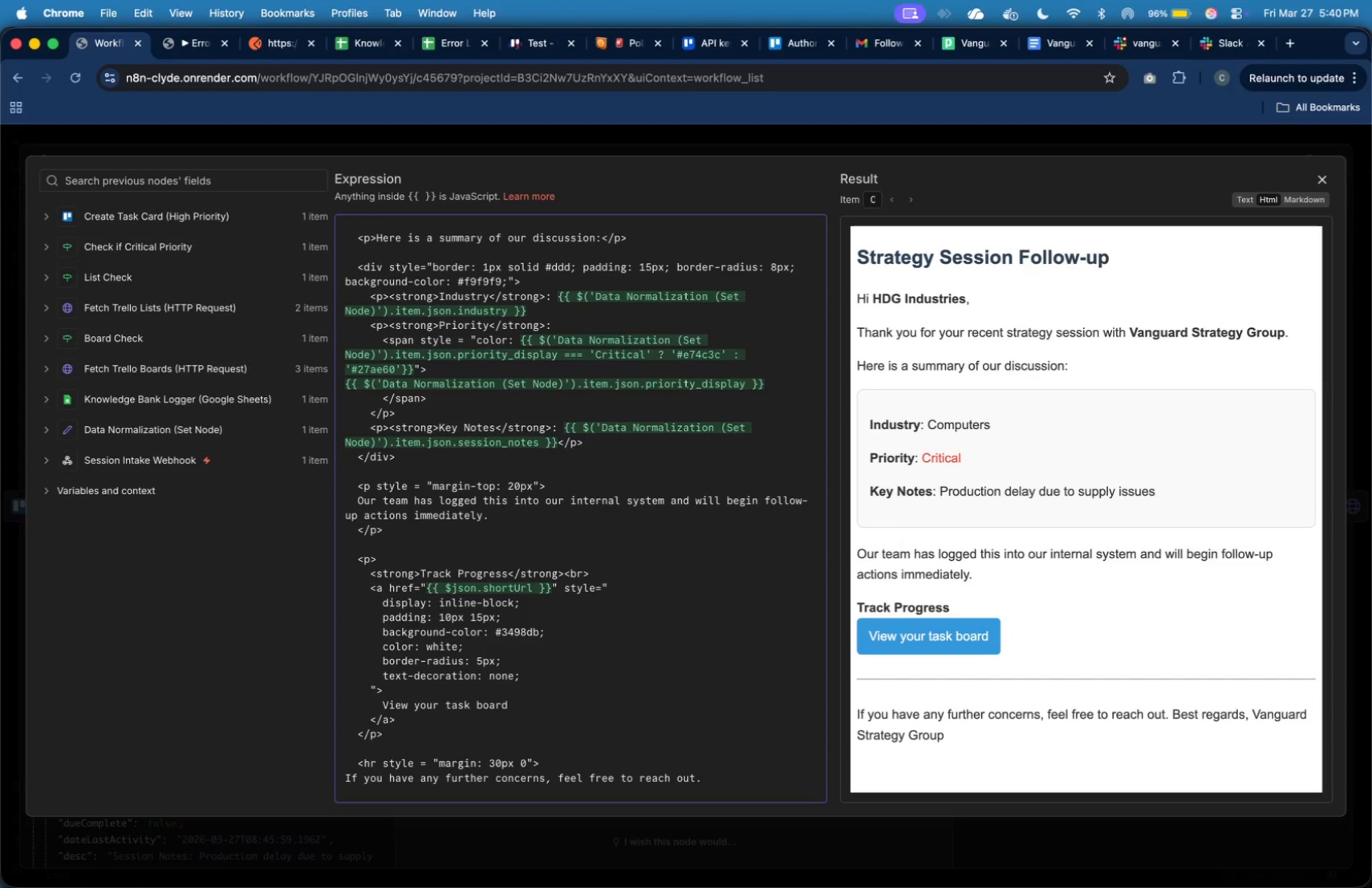 
key(ArrowRight)
 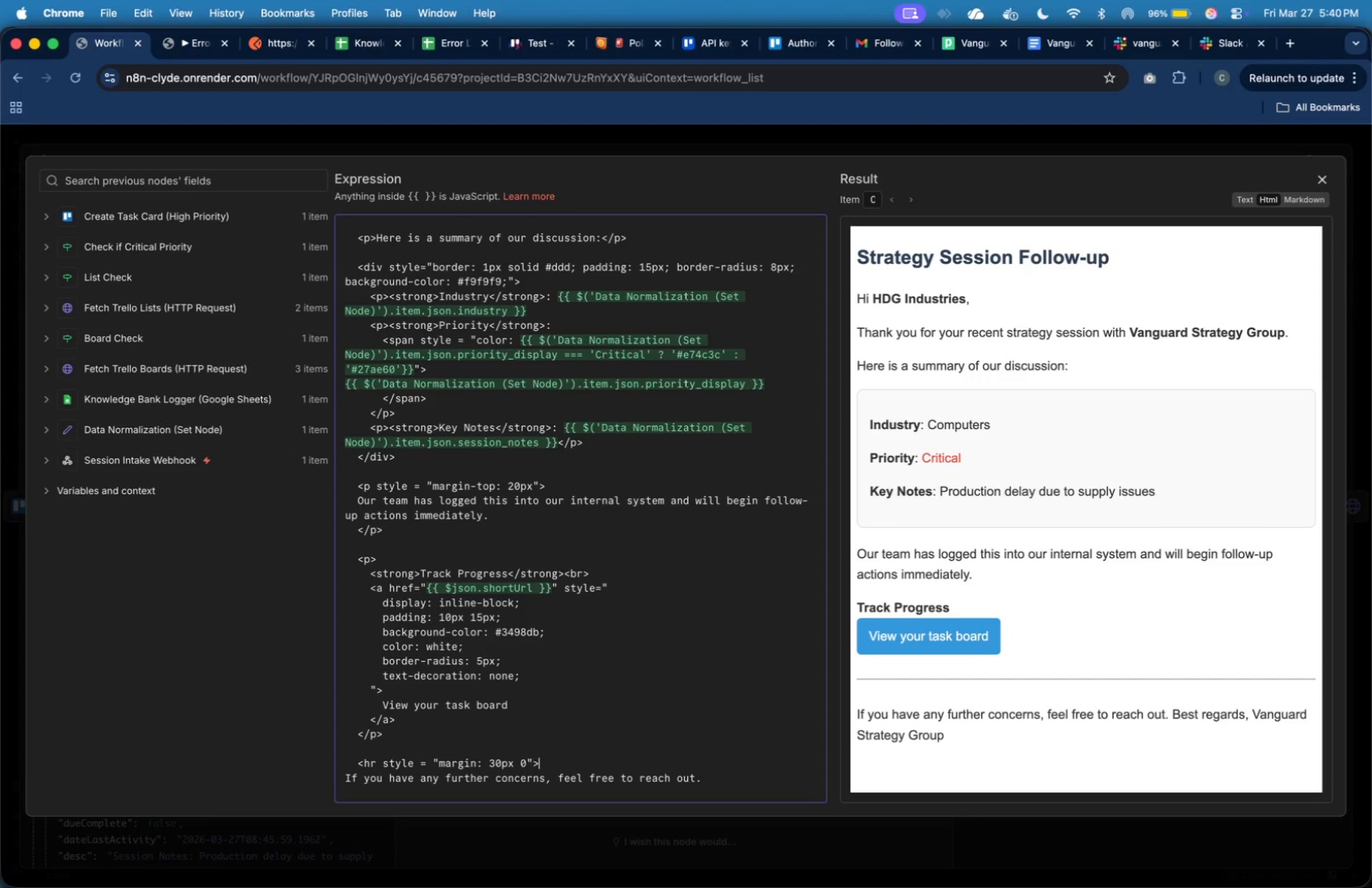 
key(ArrowRight)
 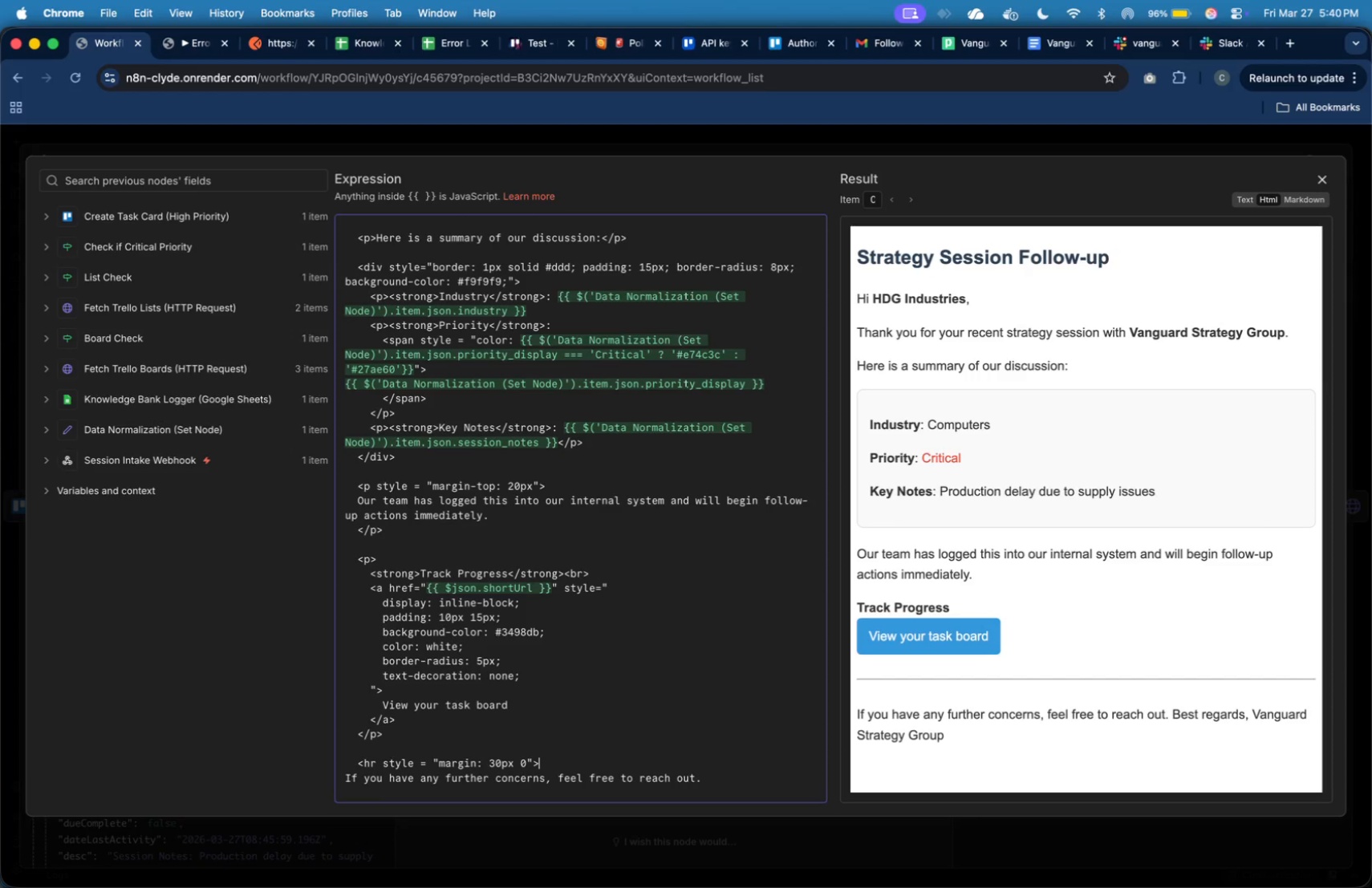 
key(Enter)
 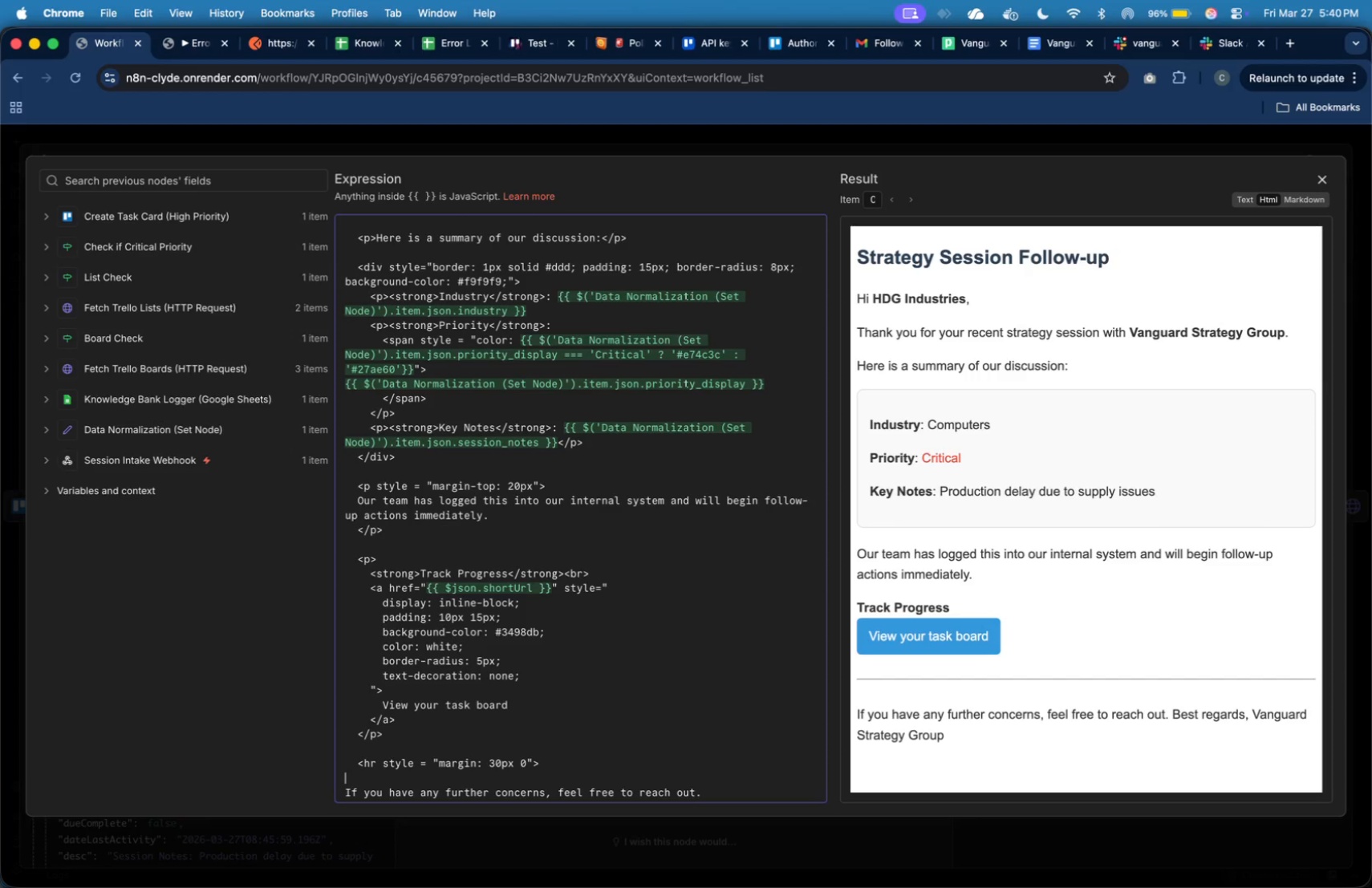 
key(Tab)
 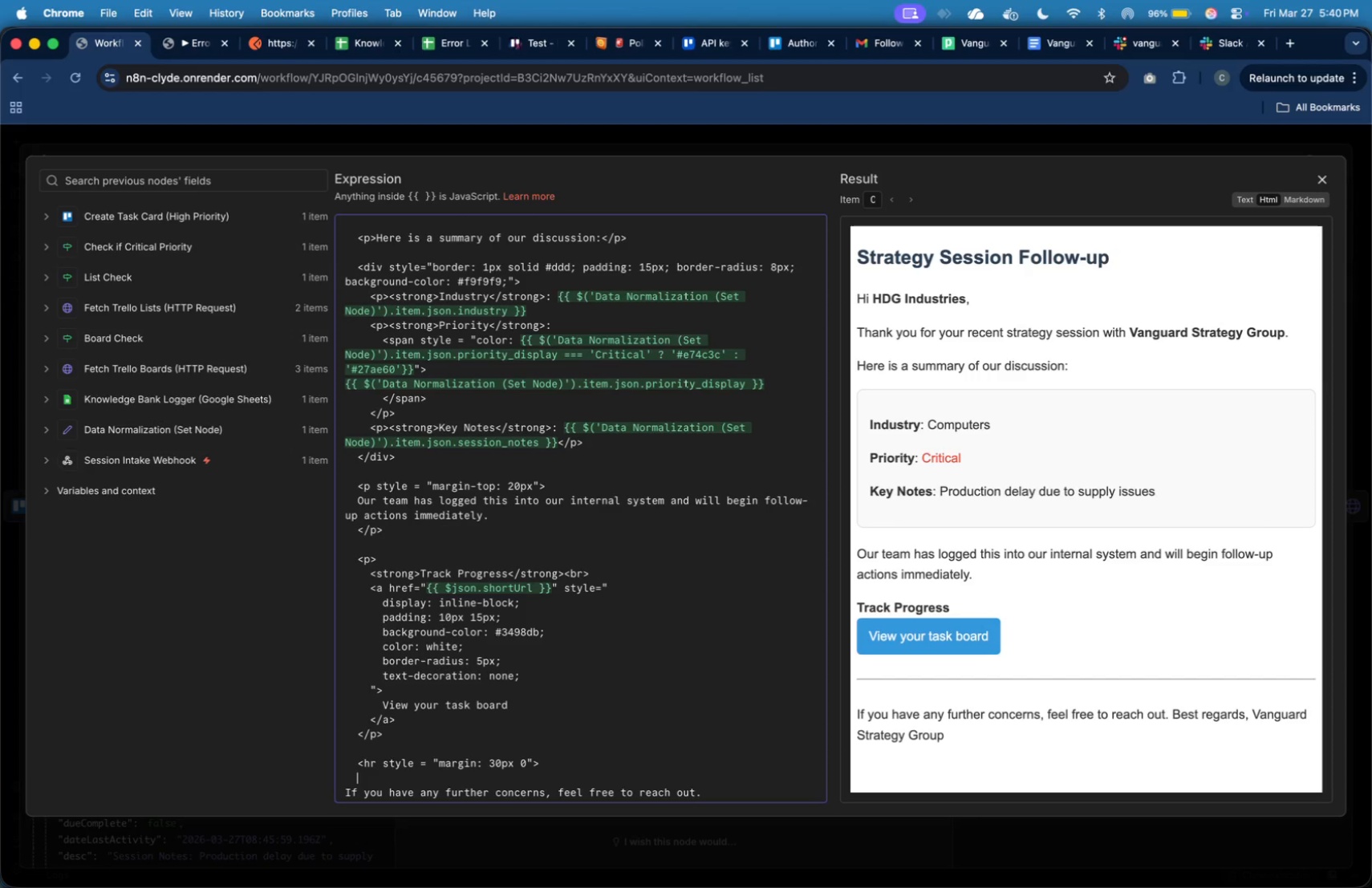 
key(Shift+ShiftLeft)
 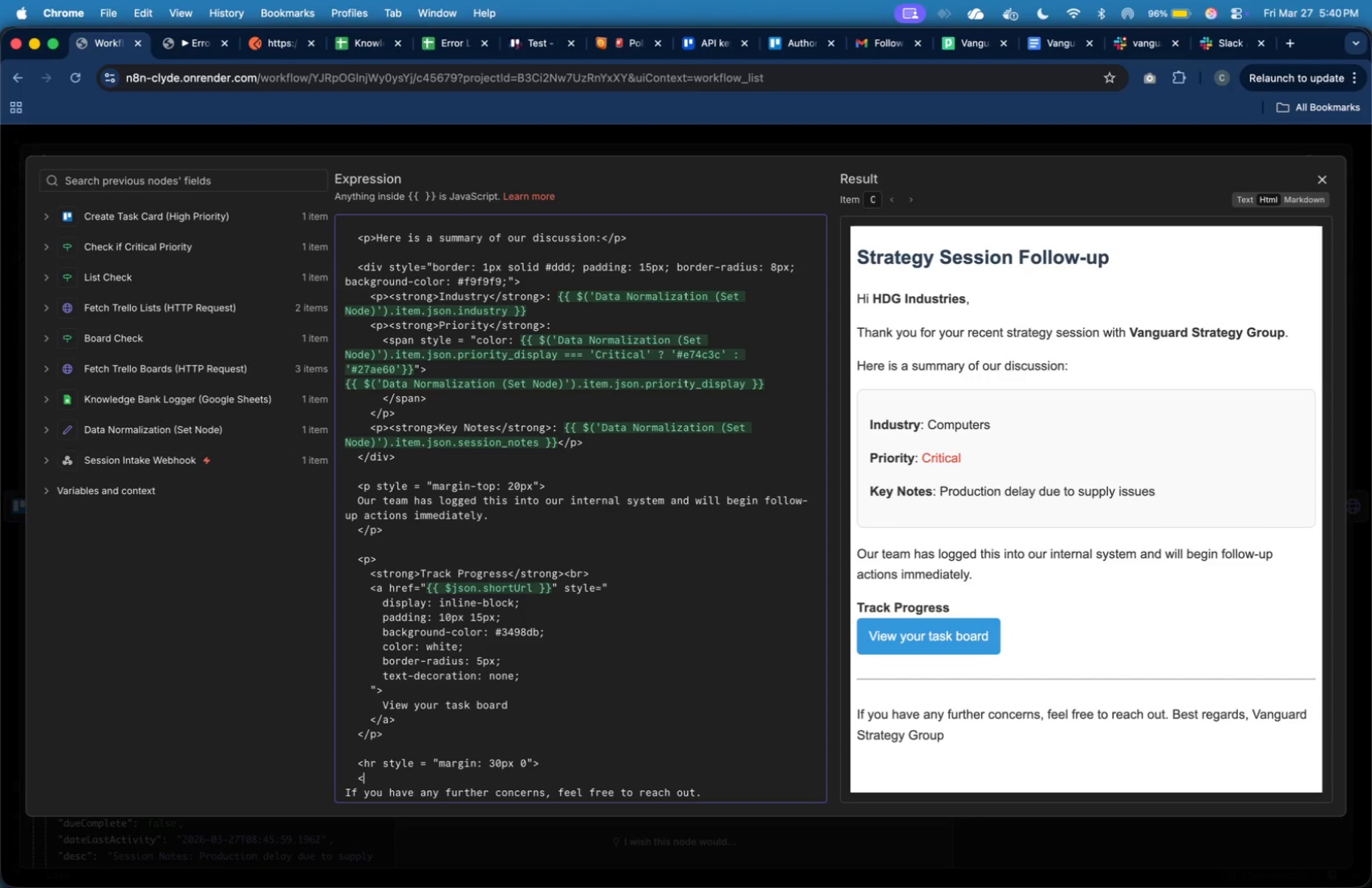 
key(Shift+Comma)
 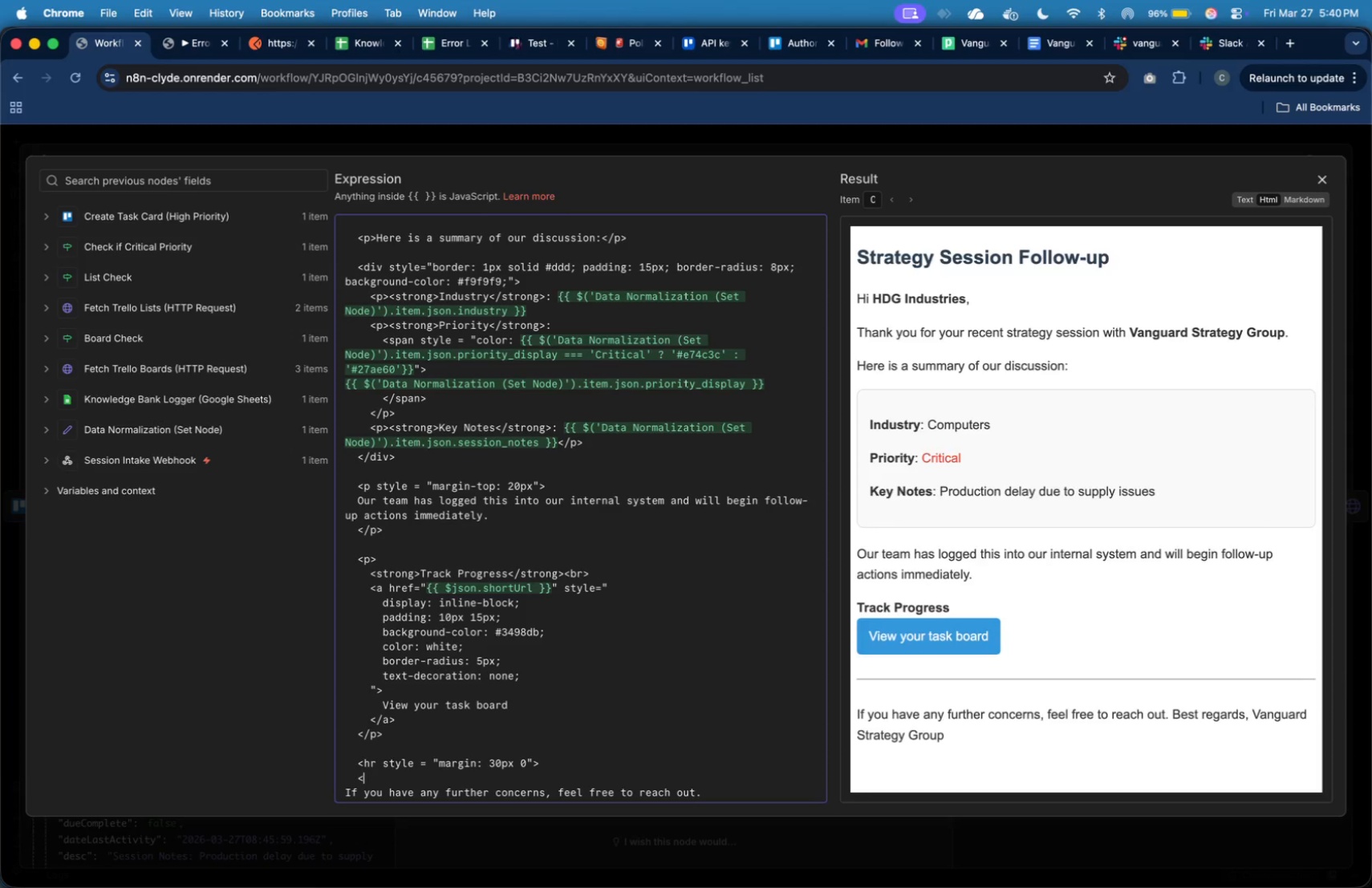 
key(P)
 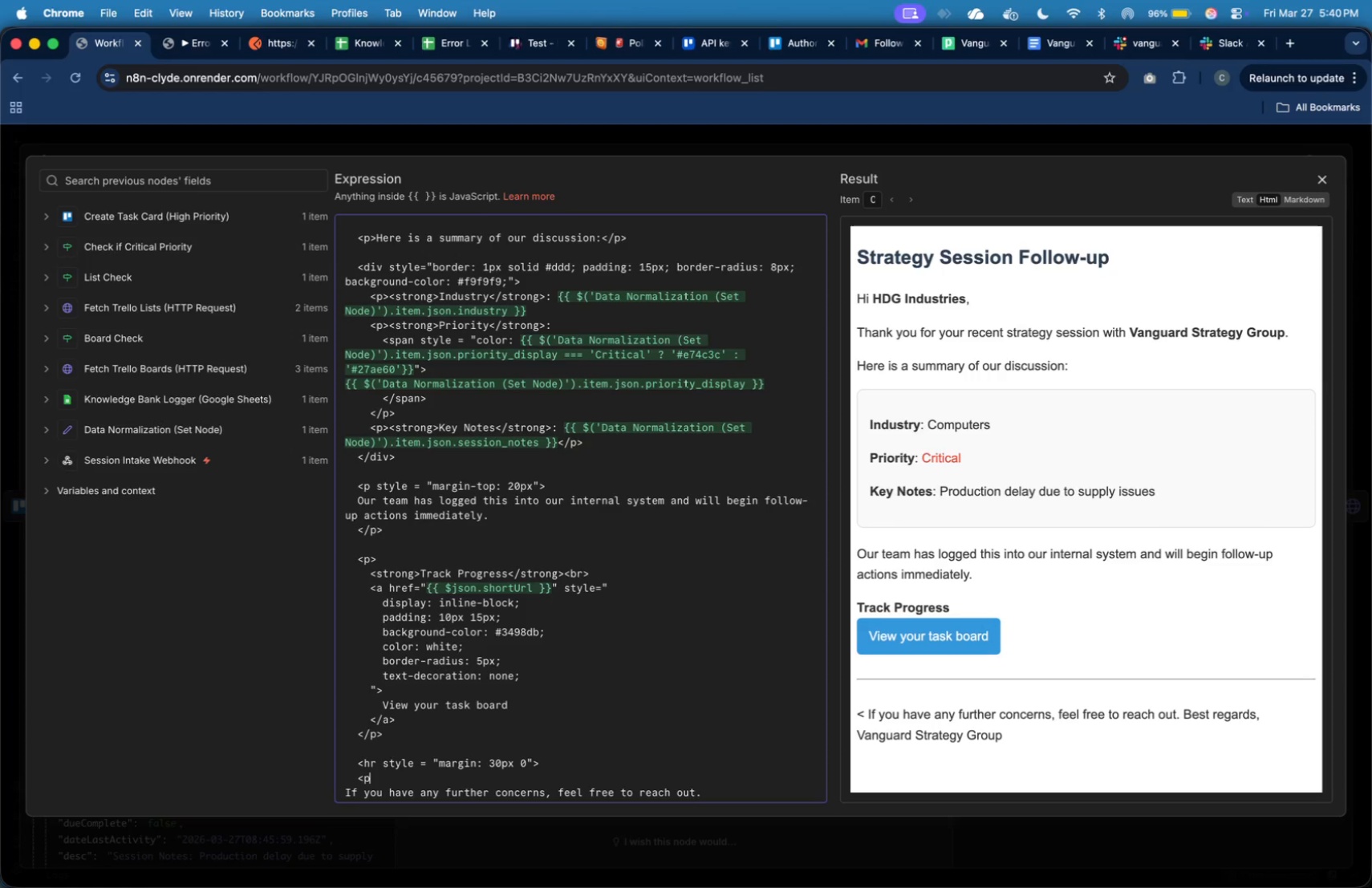 
key(Shift+Period)
 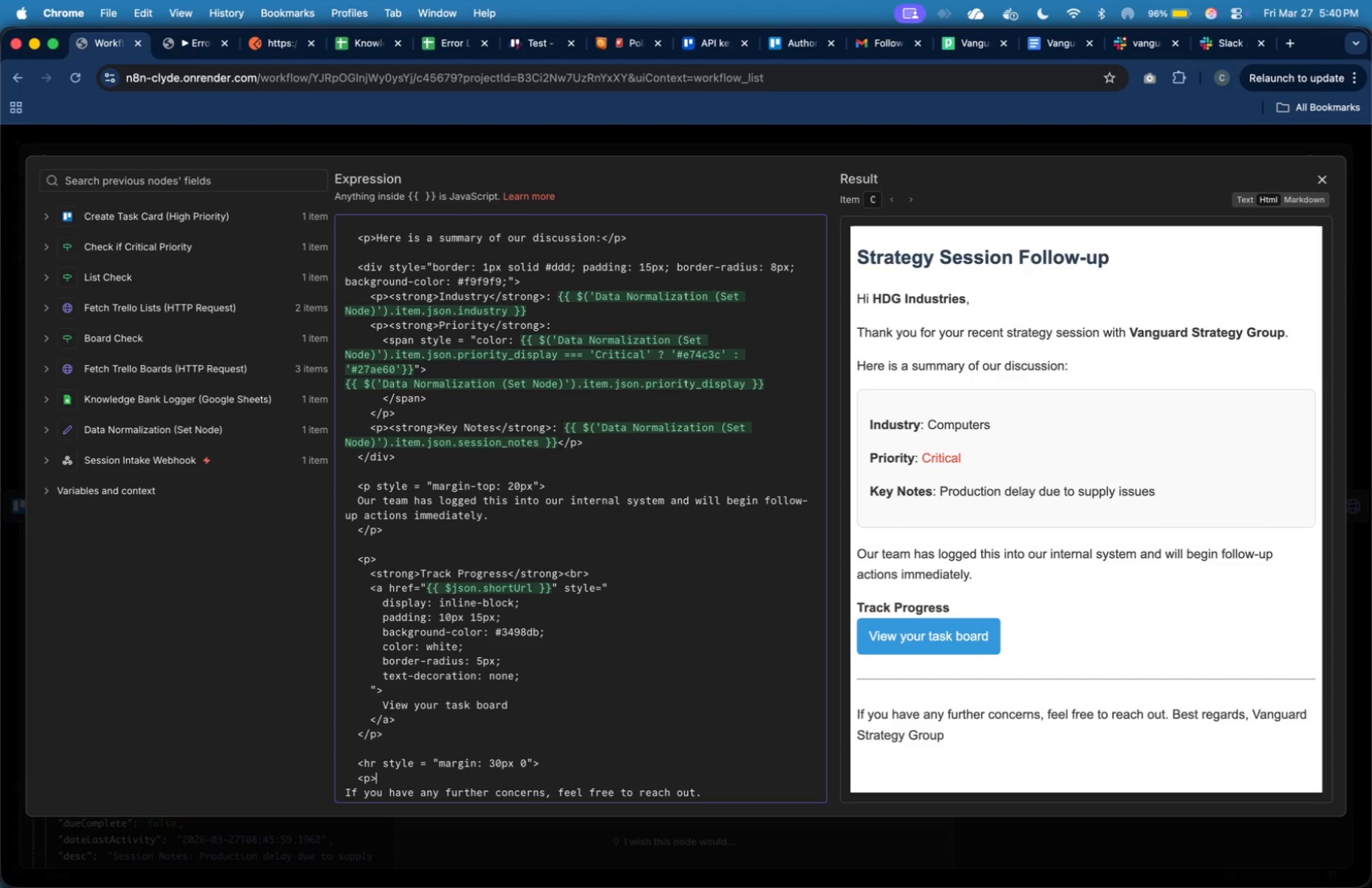 
key(ArrowRight)
 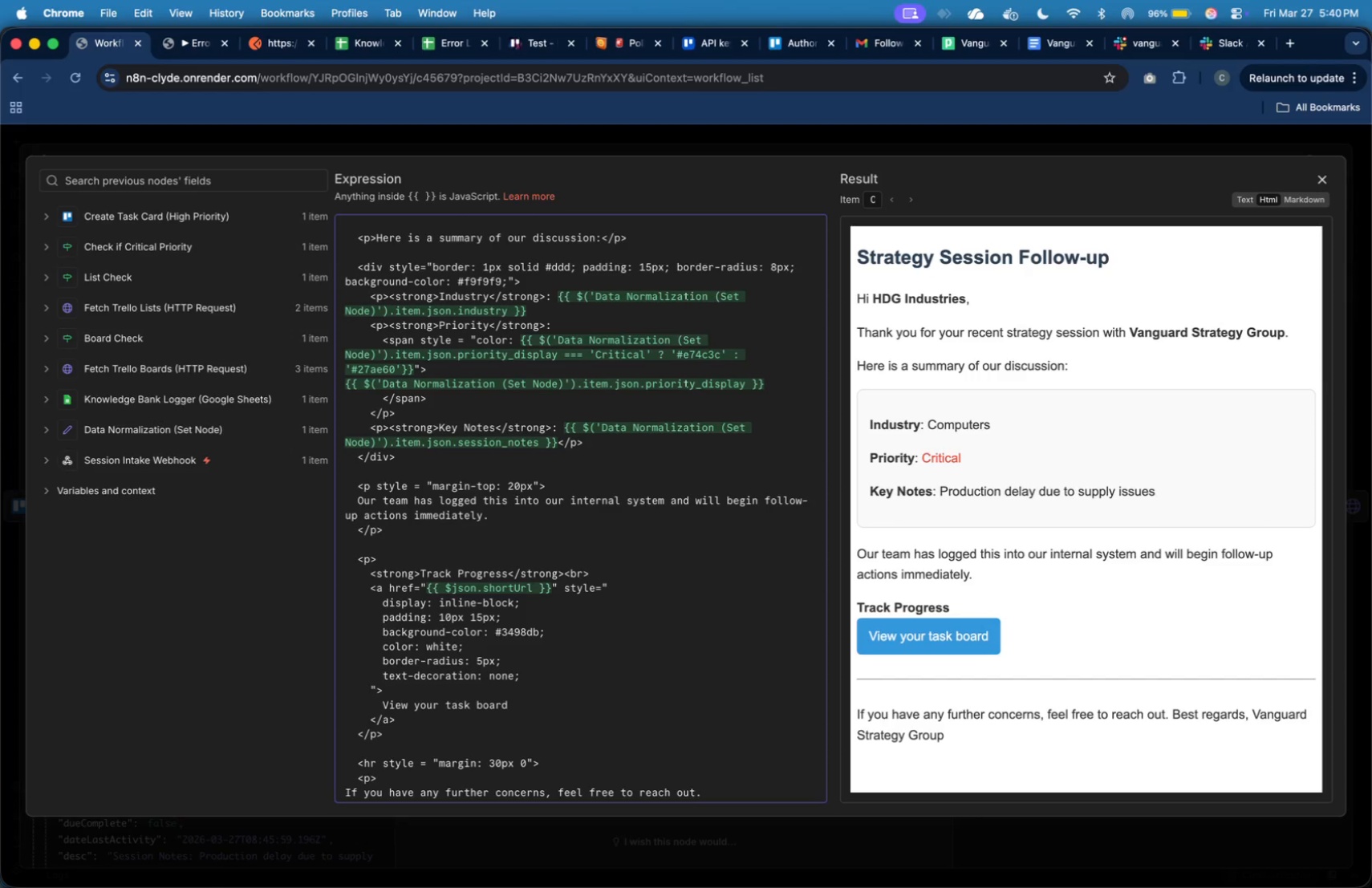 
key(Backspace)
 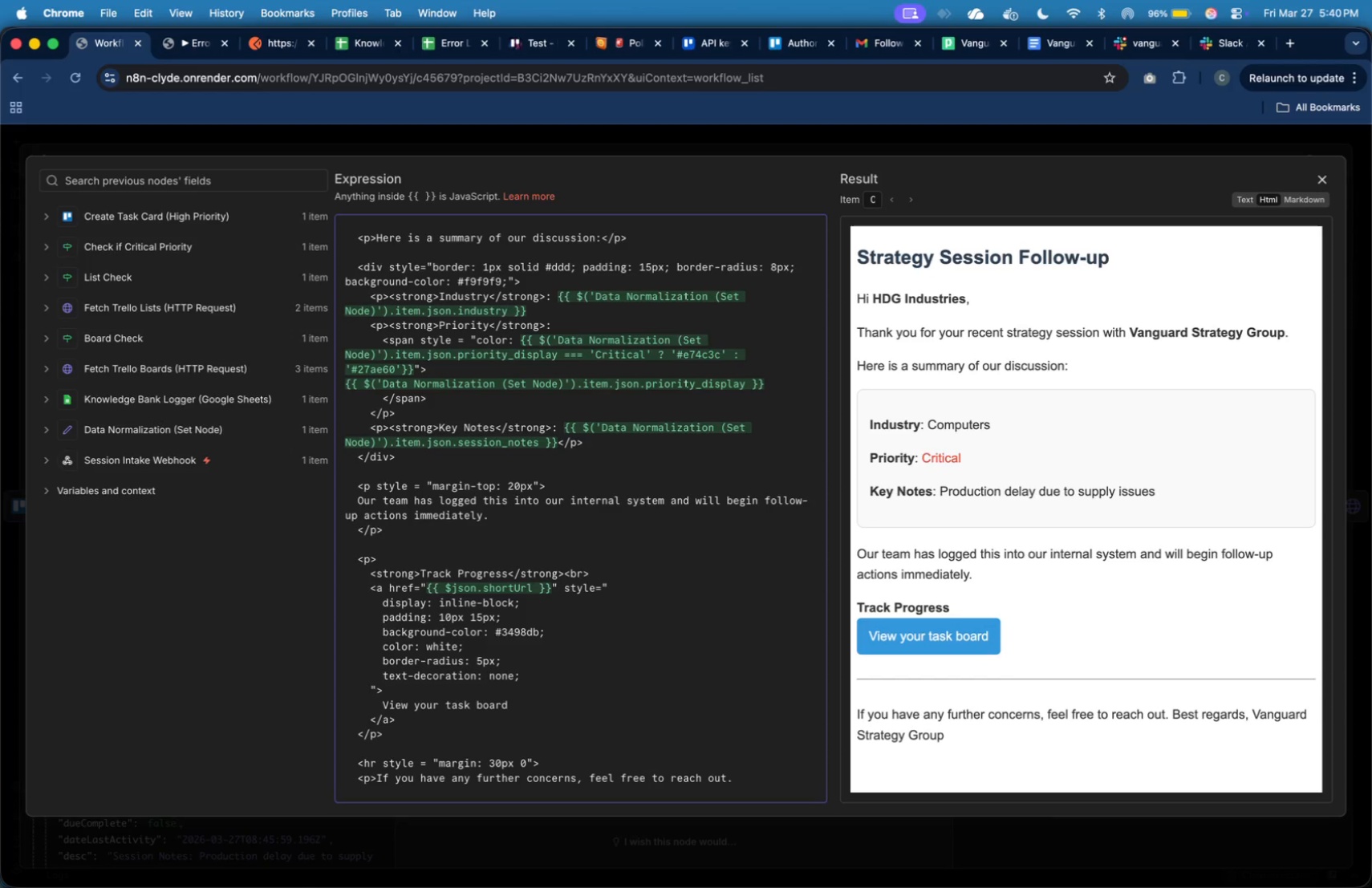 
key(ArrowDown)
 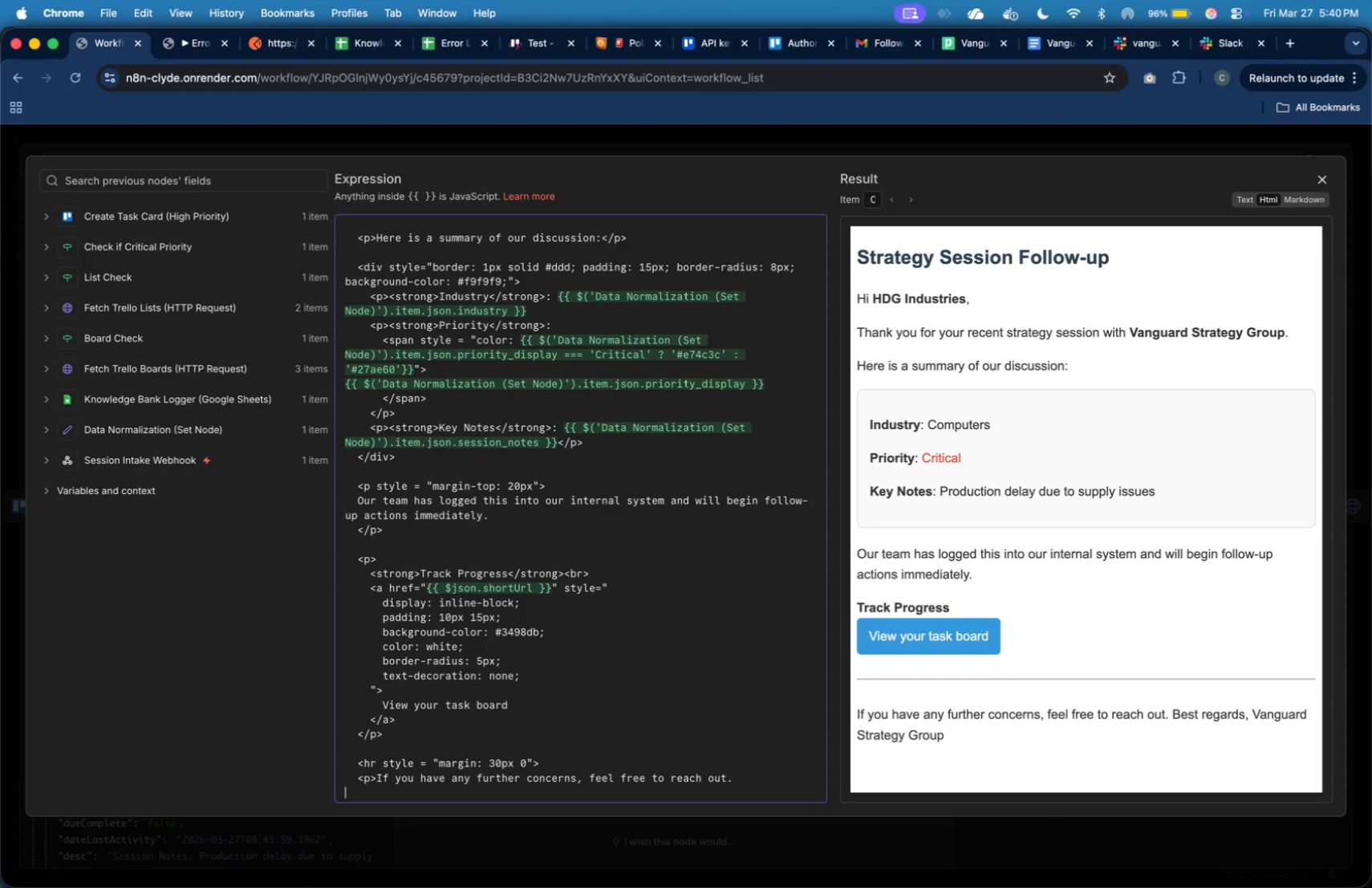 
key(ArrowLeft)
 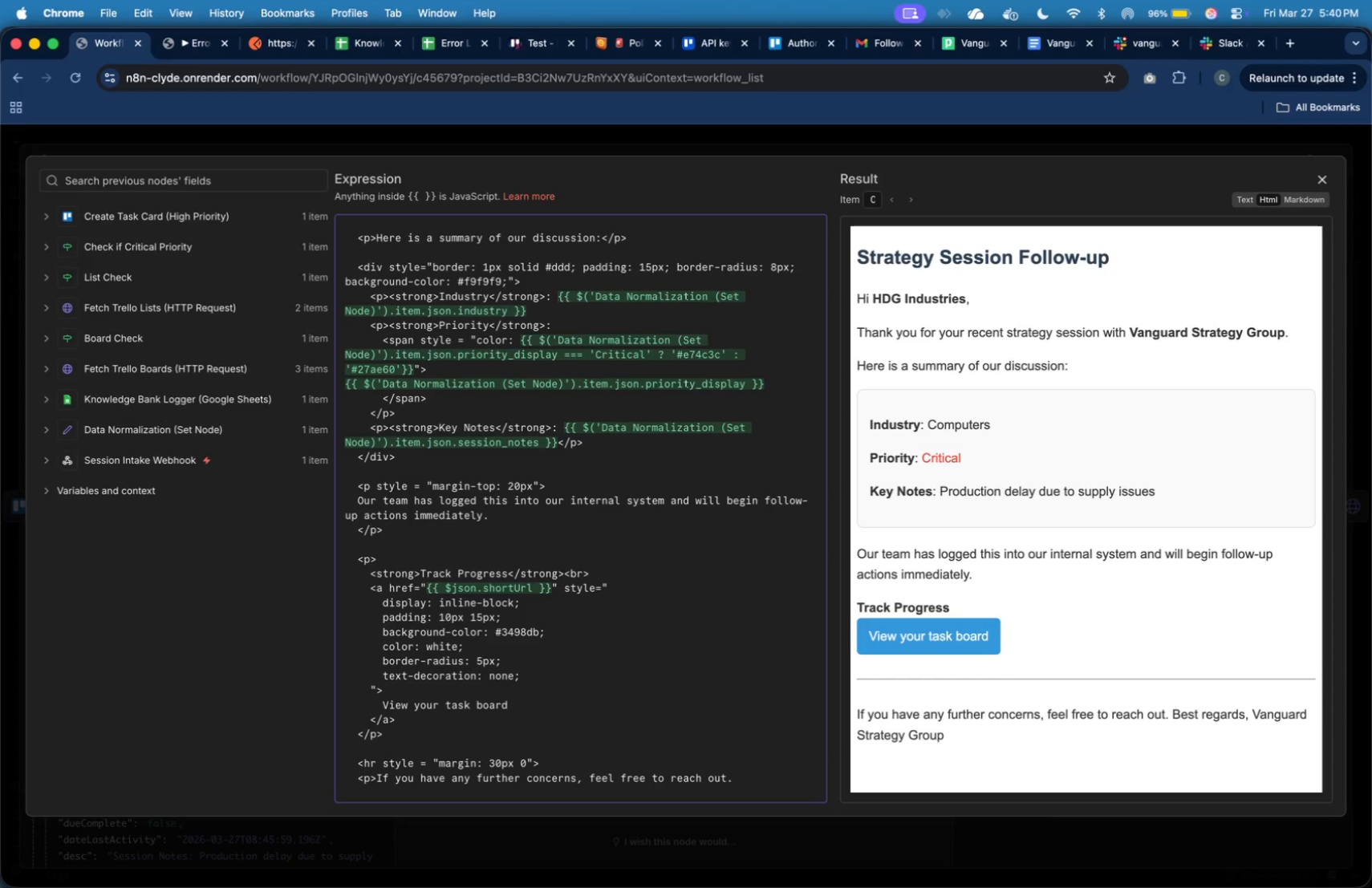 
key(Shift+Comma)
 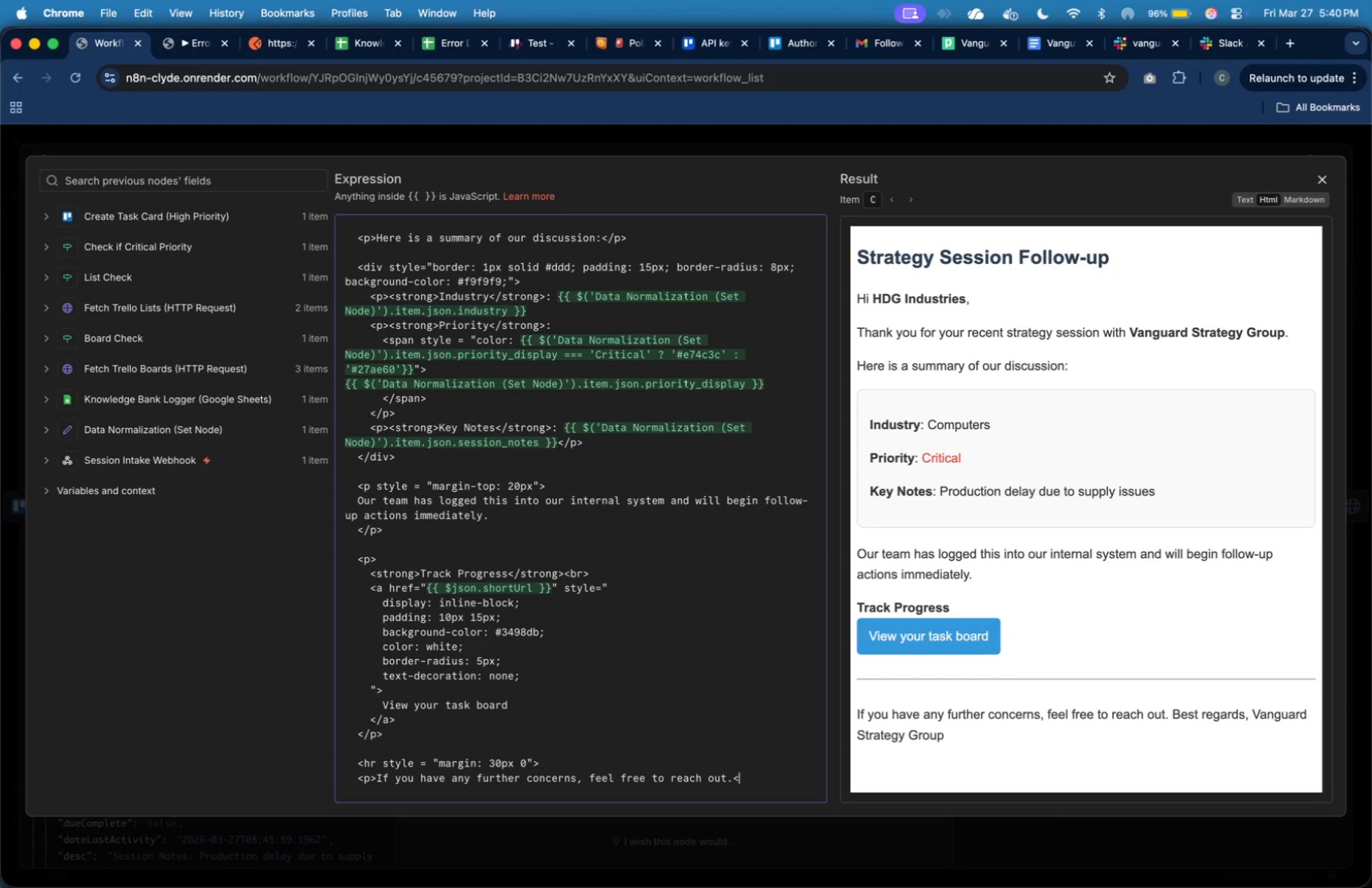 
key(P)
 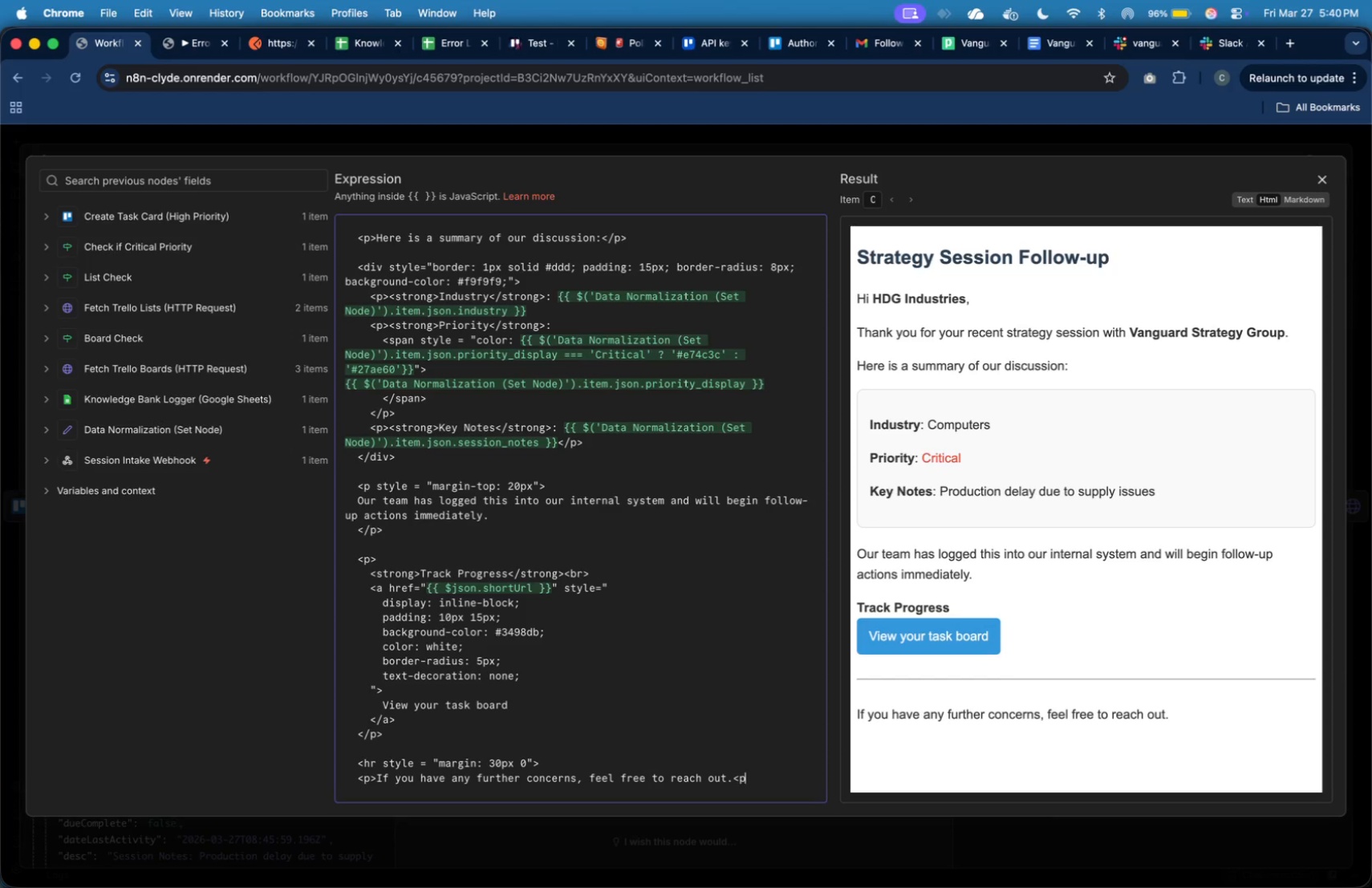 
key(Backspace)
 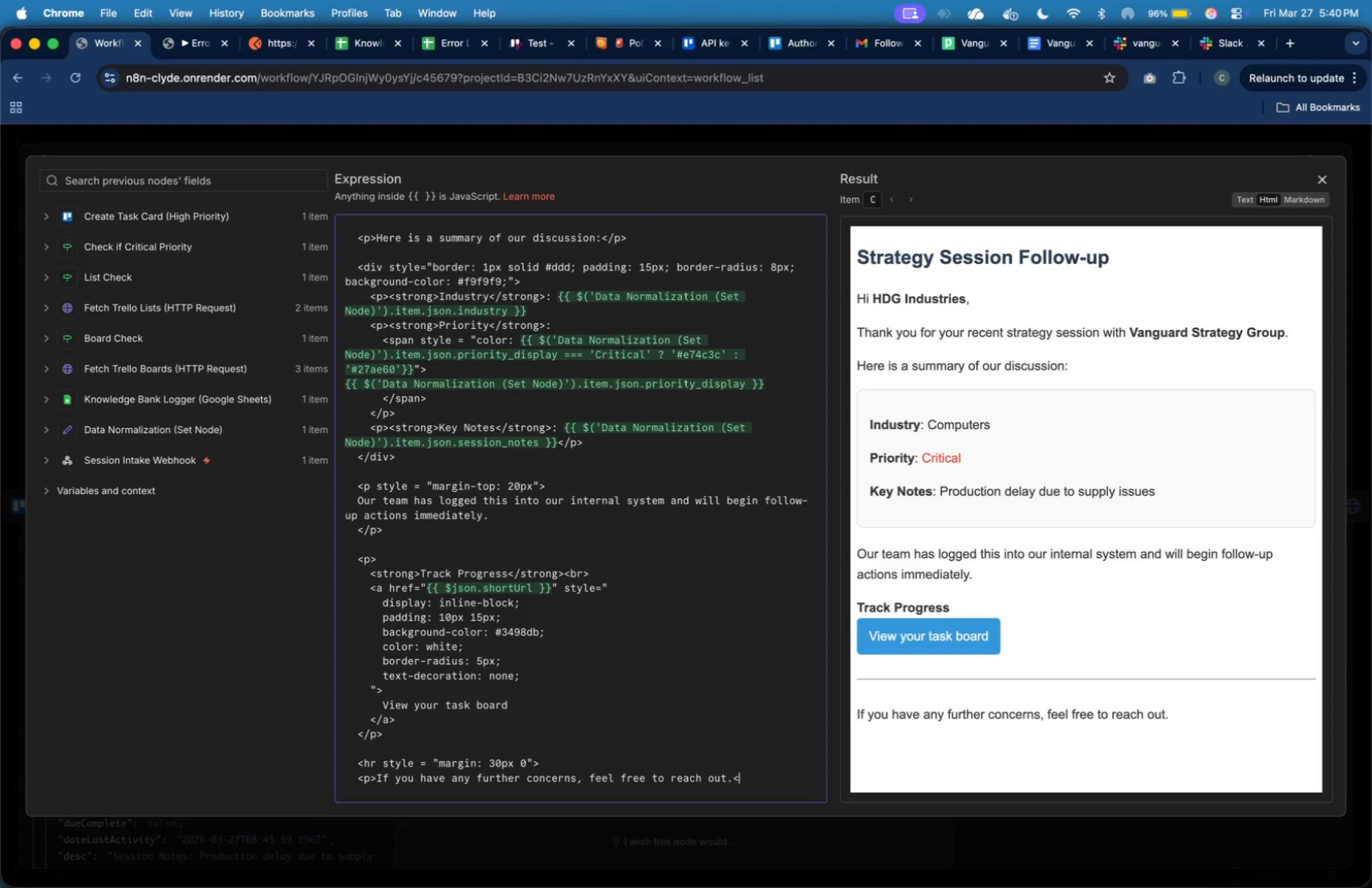 
key(Slash)
 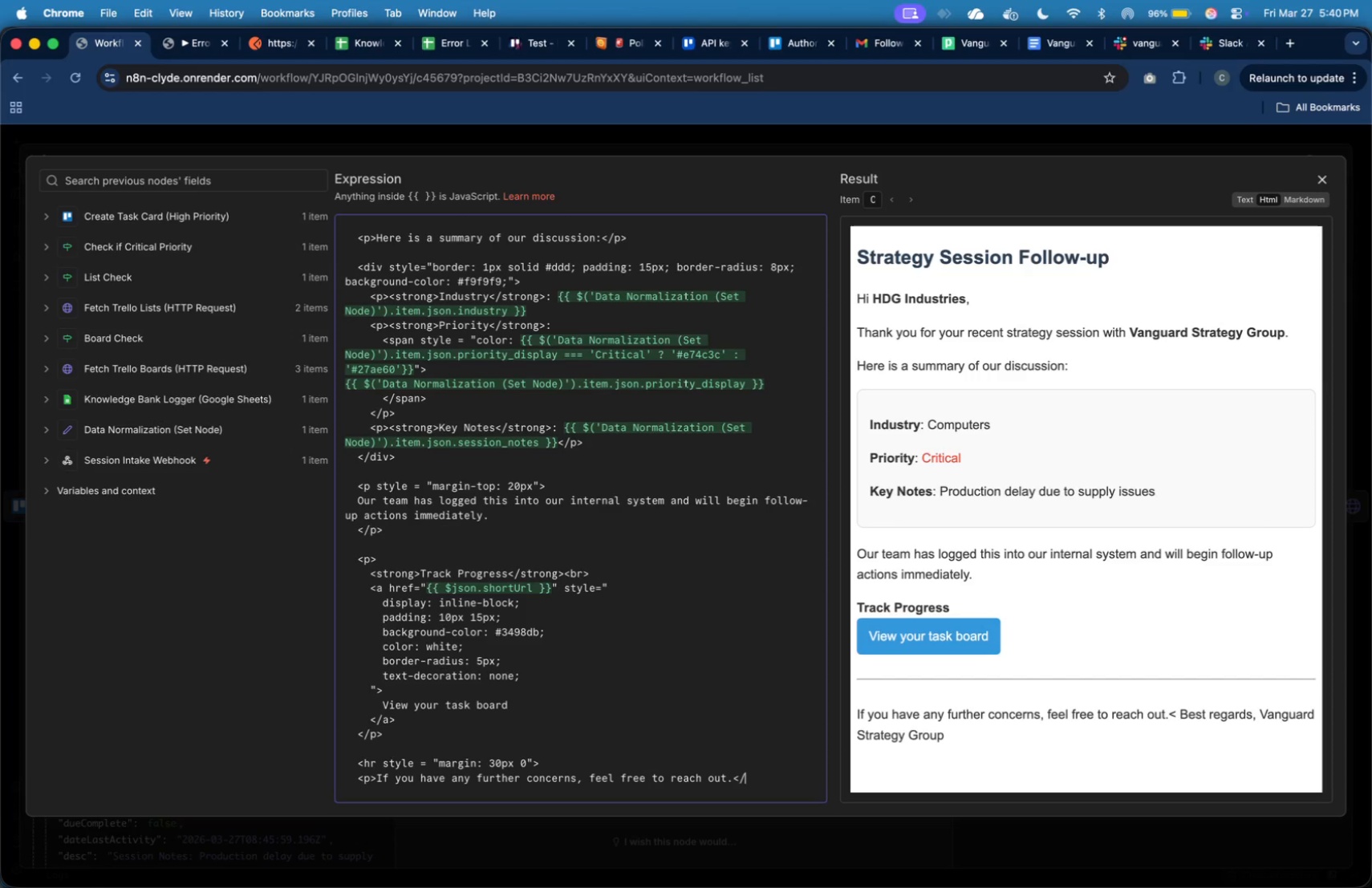 
key(P)
 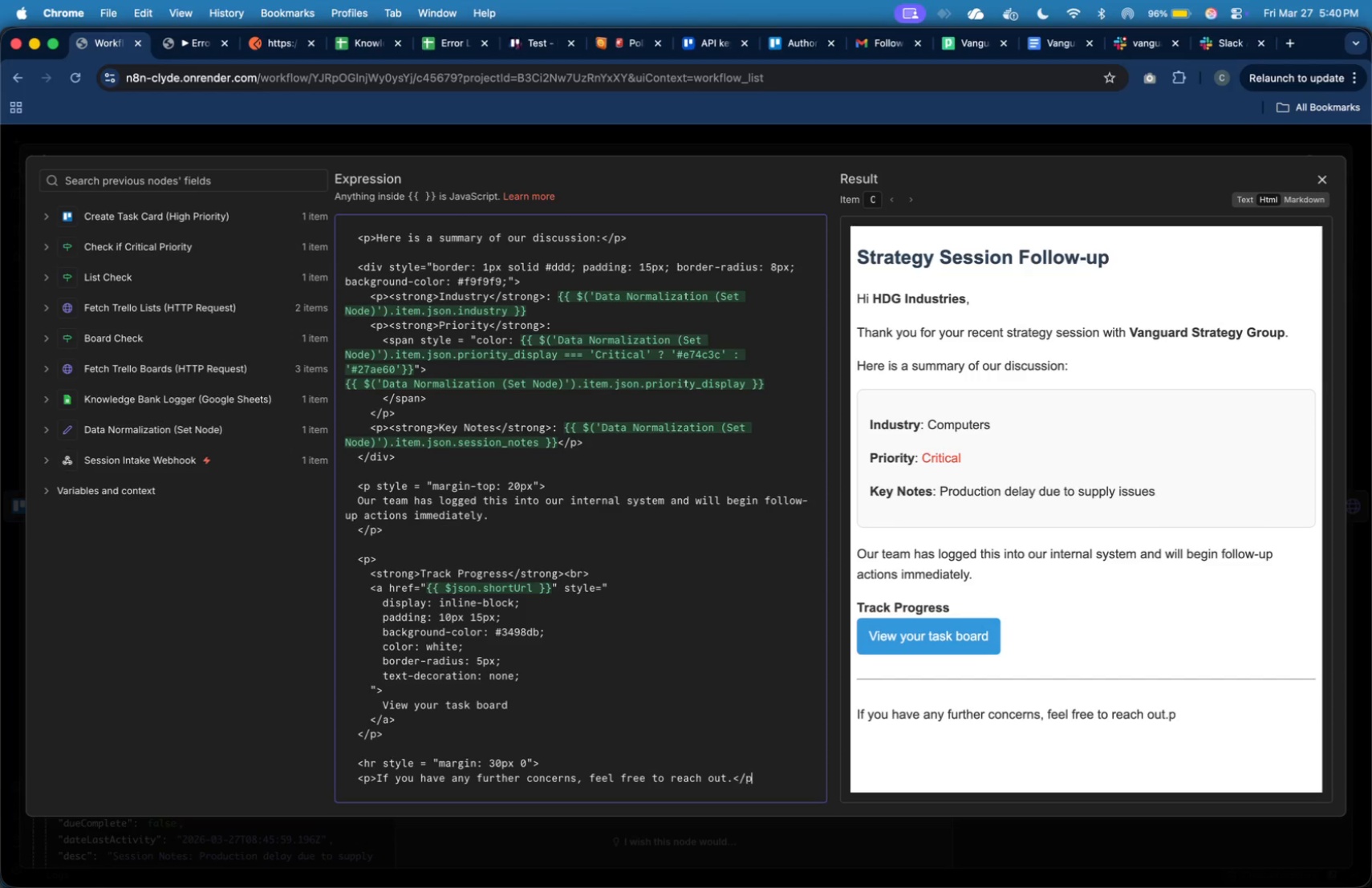 
key(Shift+Period)
 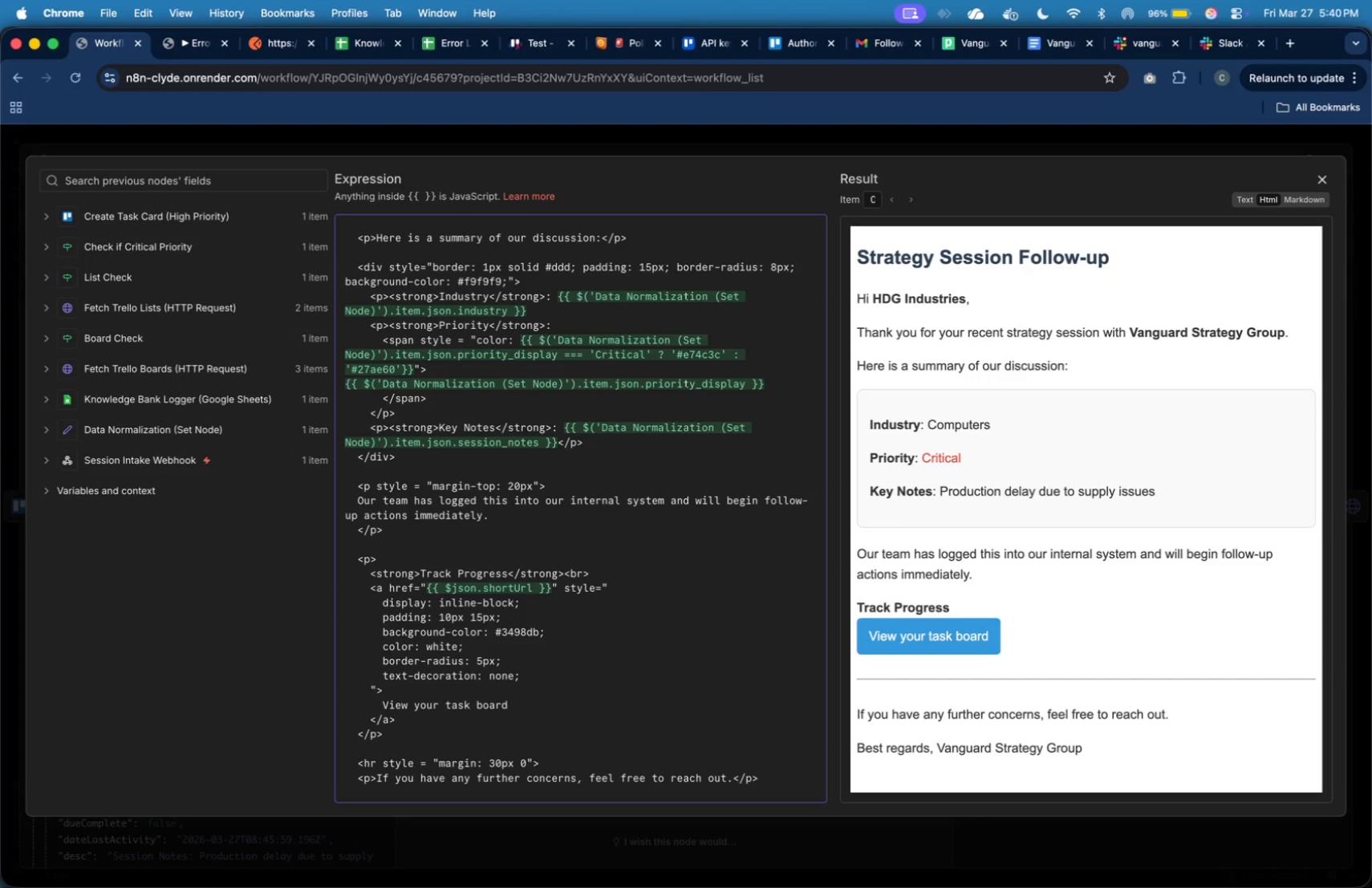 
key(ArrowDown)
 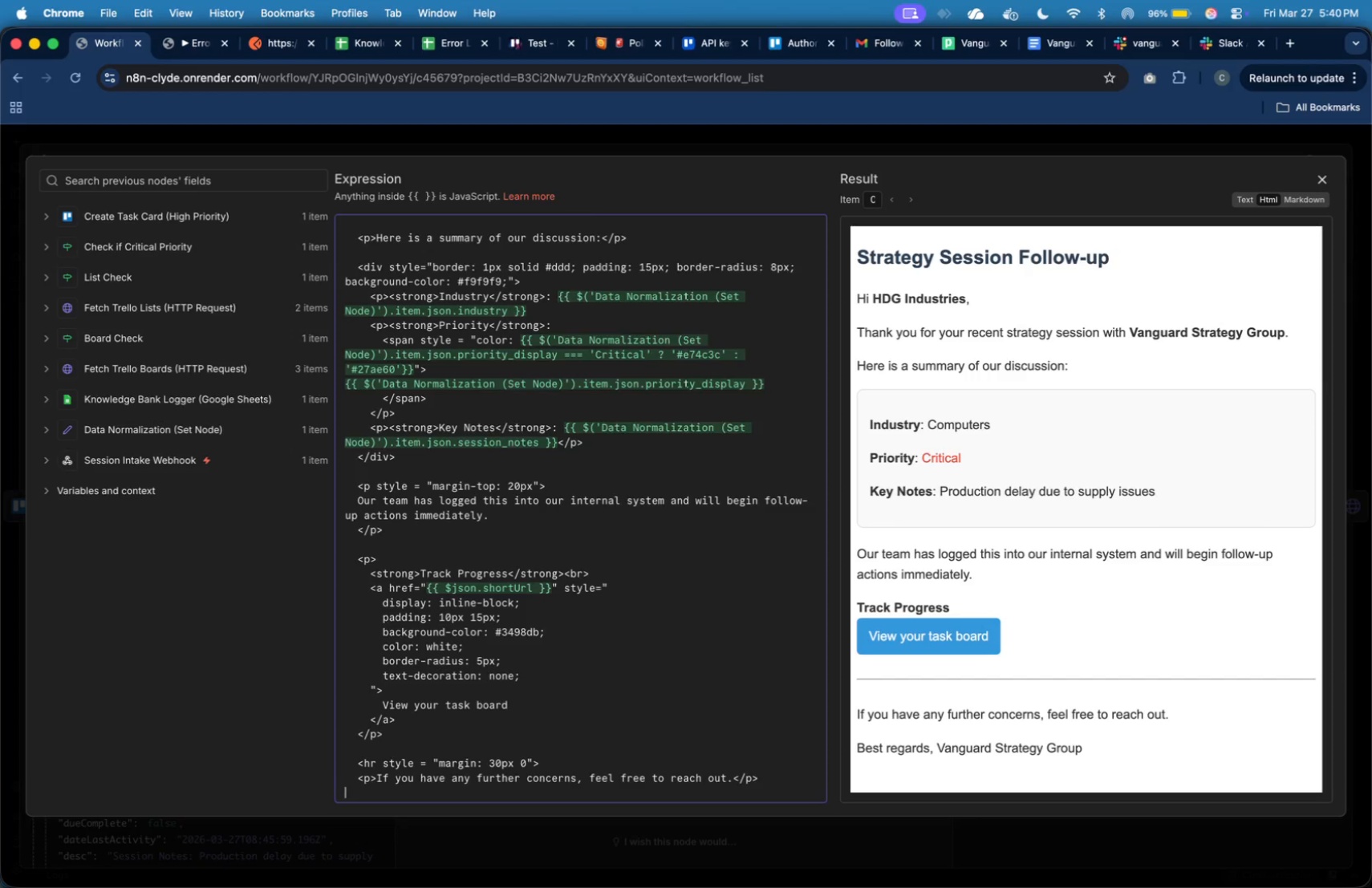 
key(ArrowDown)
 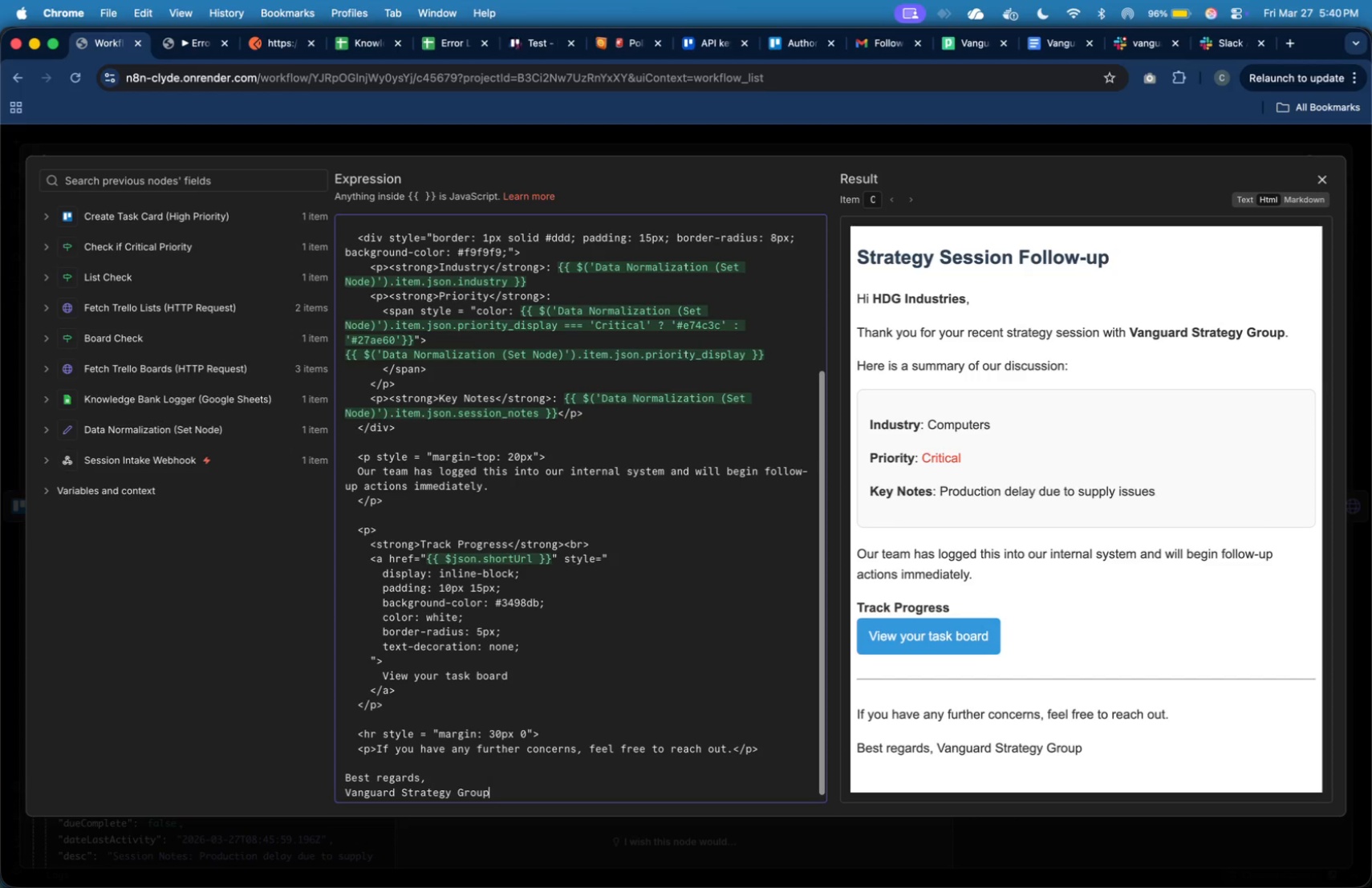 
key(ArrowDown)
 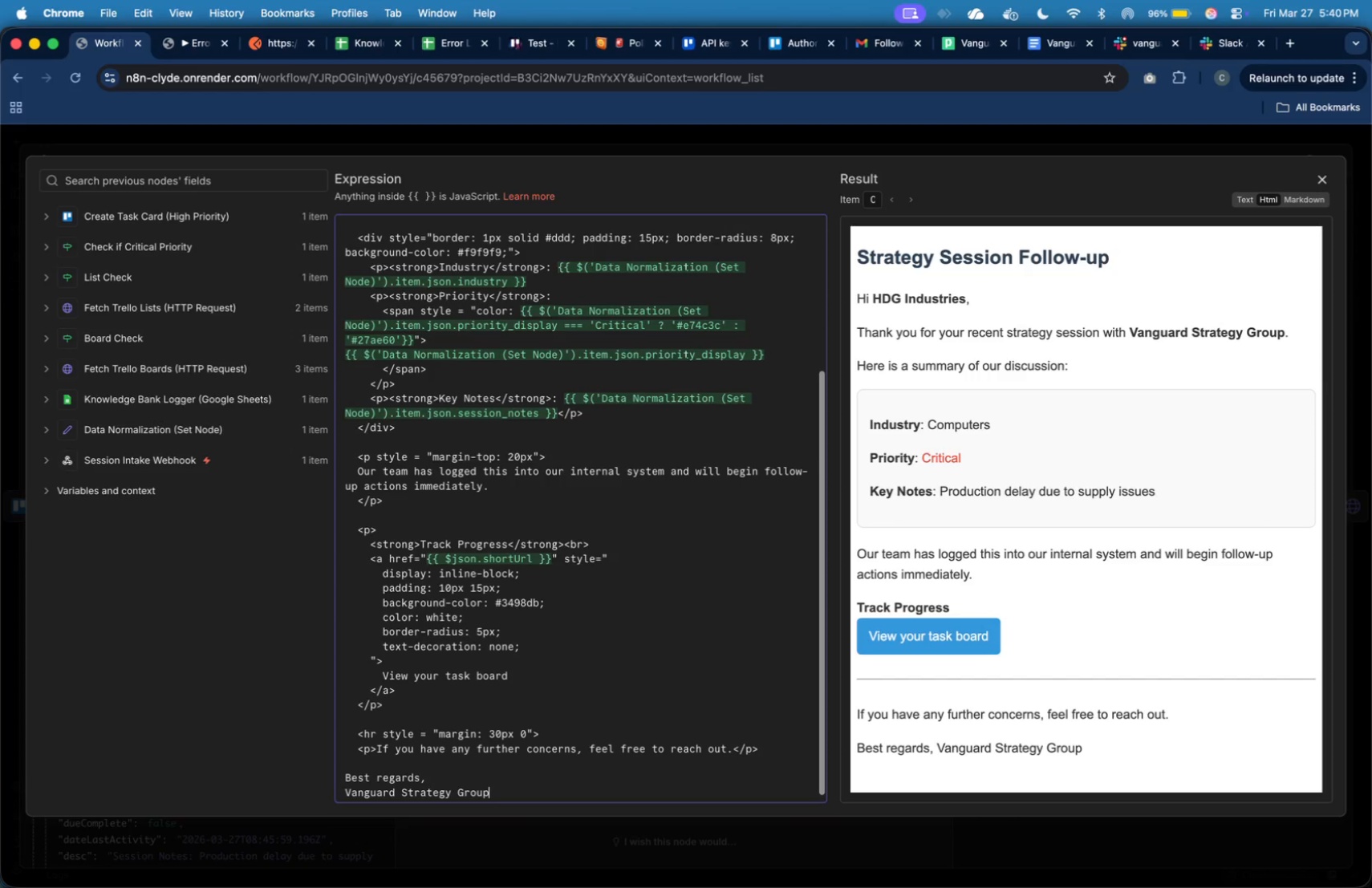 
key(ArrowDown)
 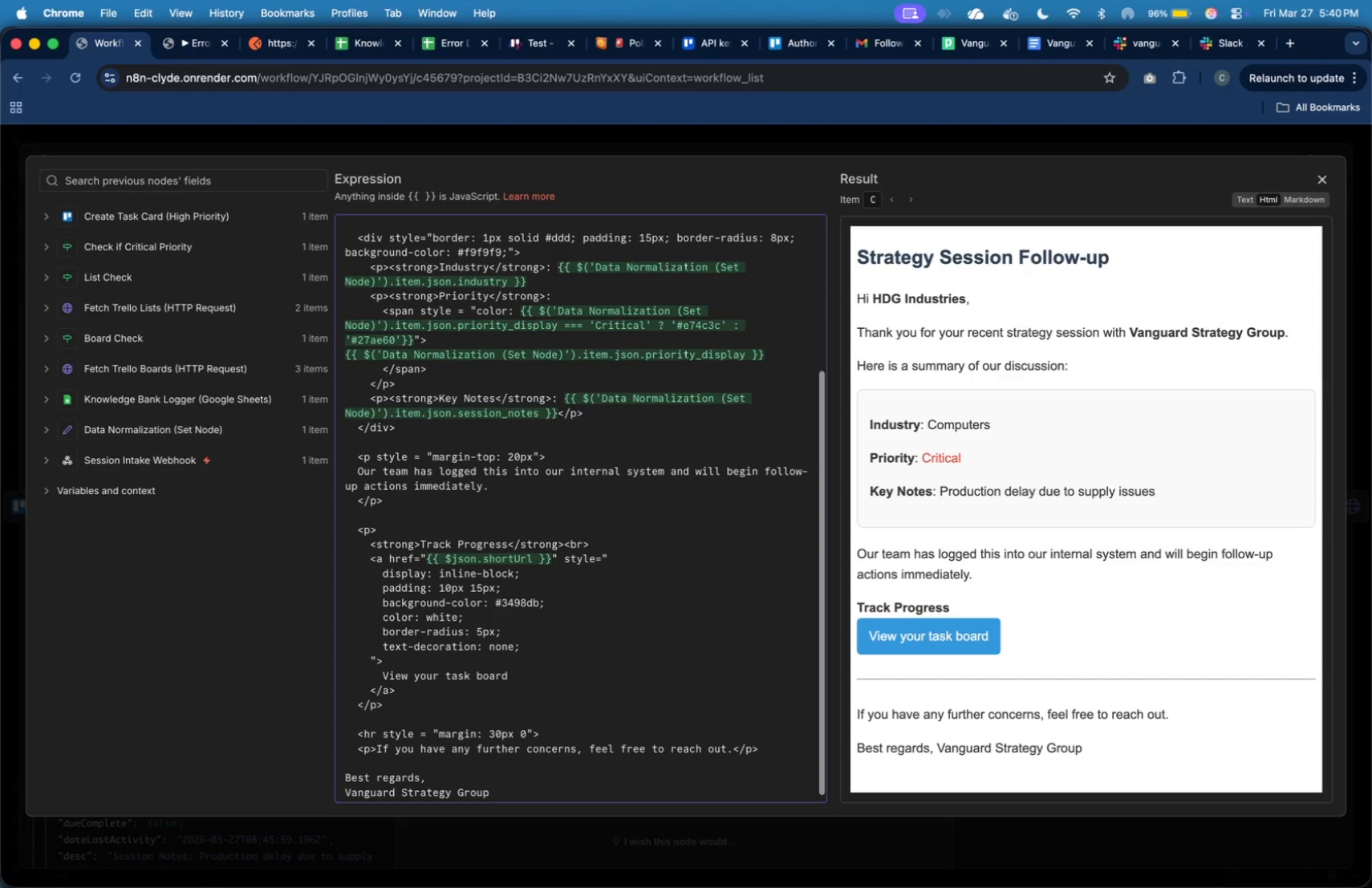 
key(ArrowDown)
 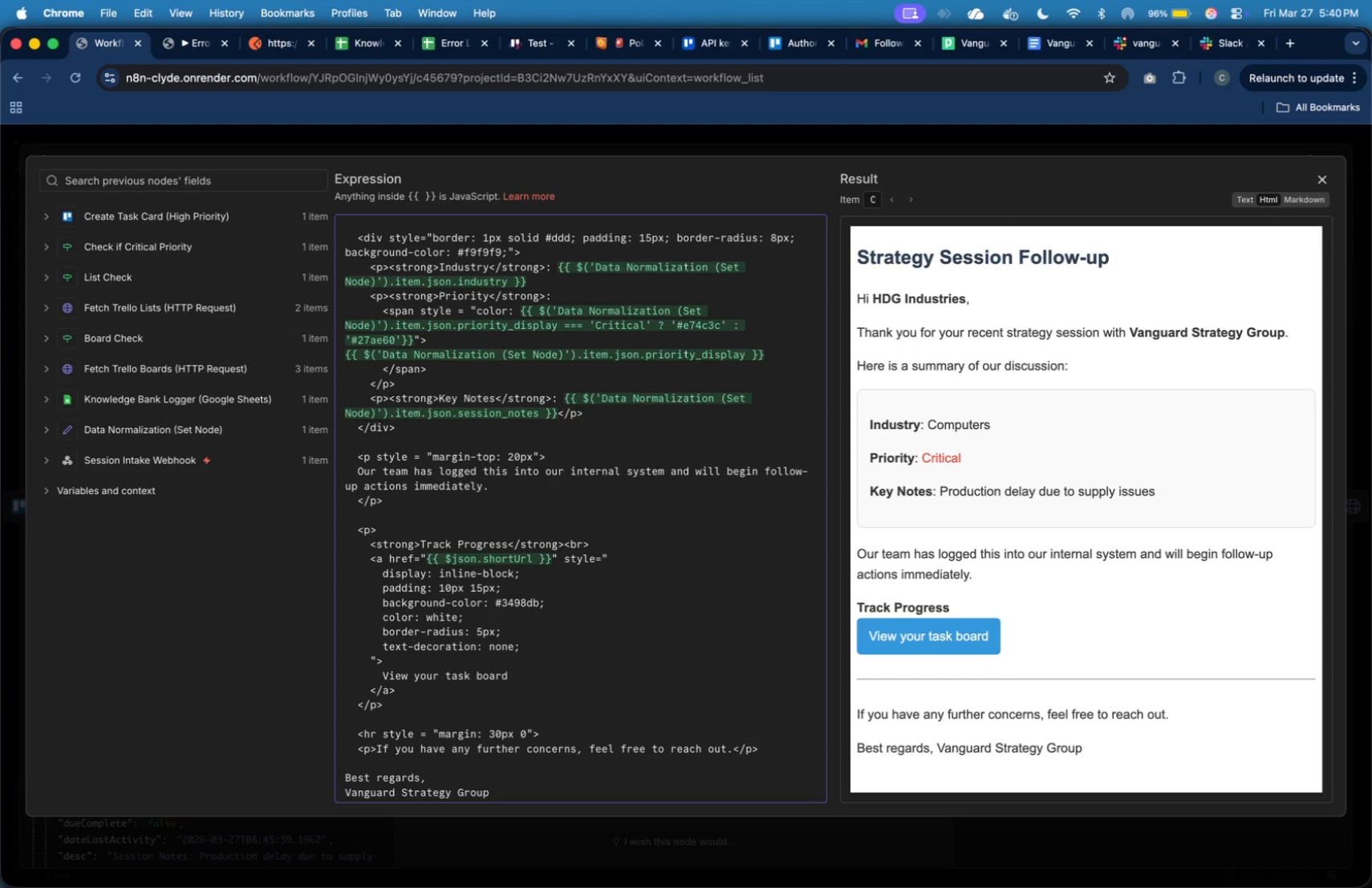 
key(ArrowUp)
 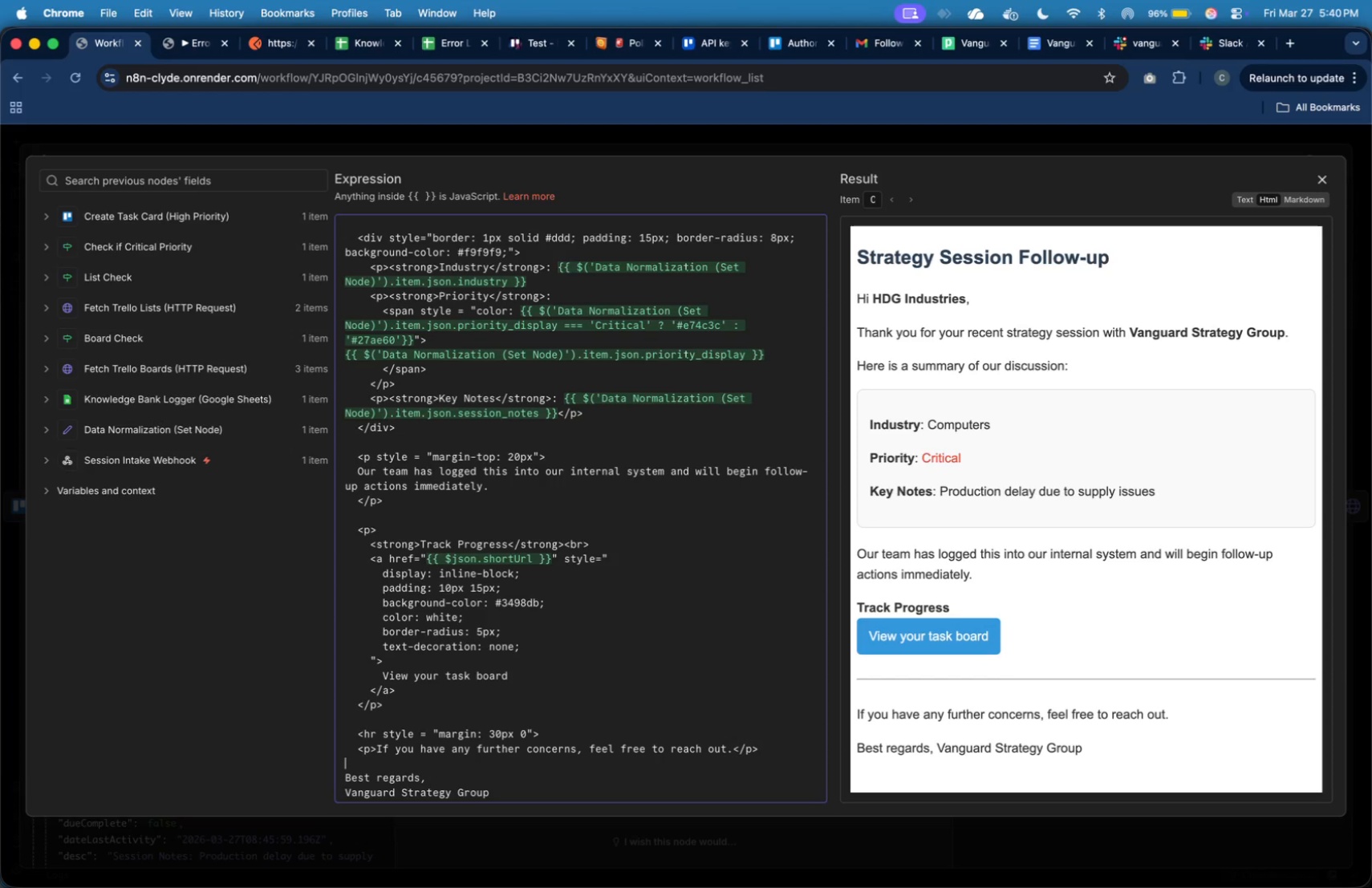 
key(ArrowUp)
 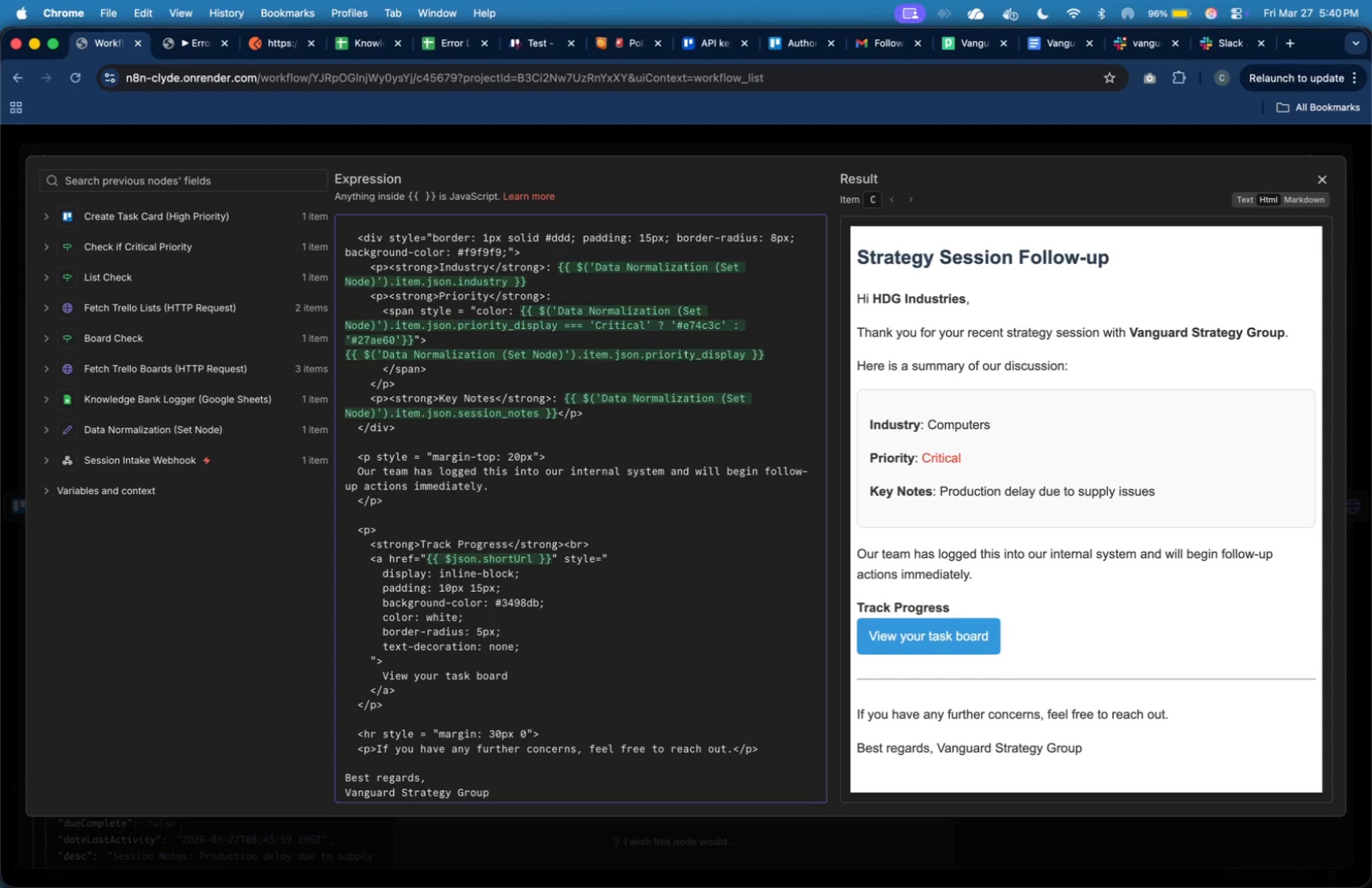 
key(Enter)
 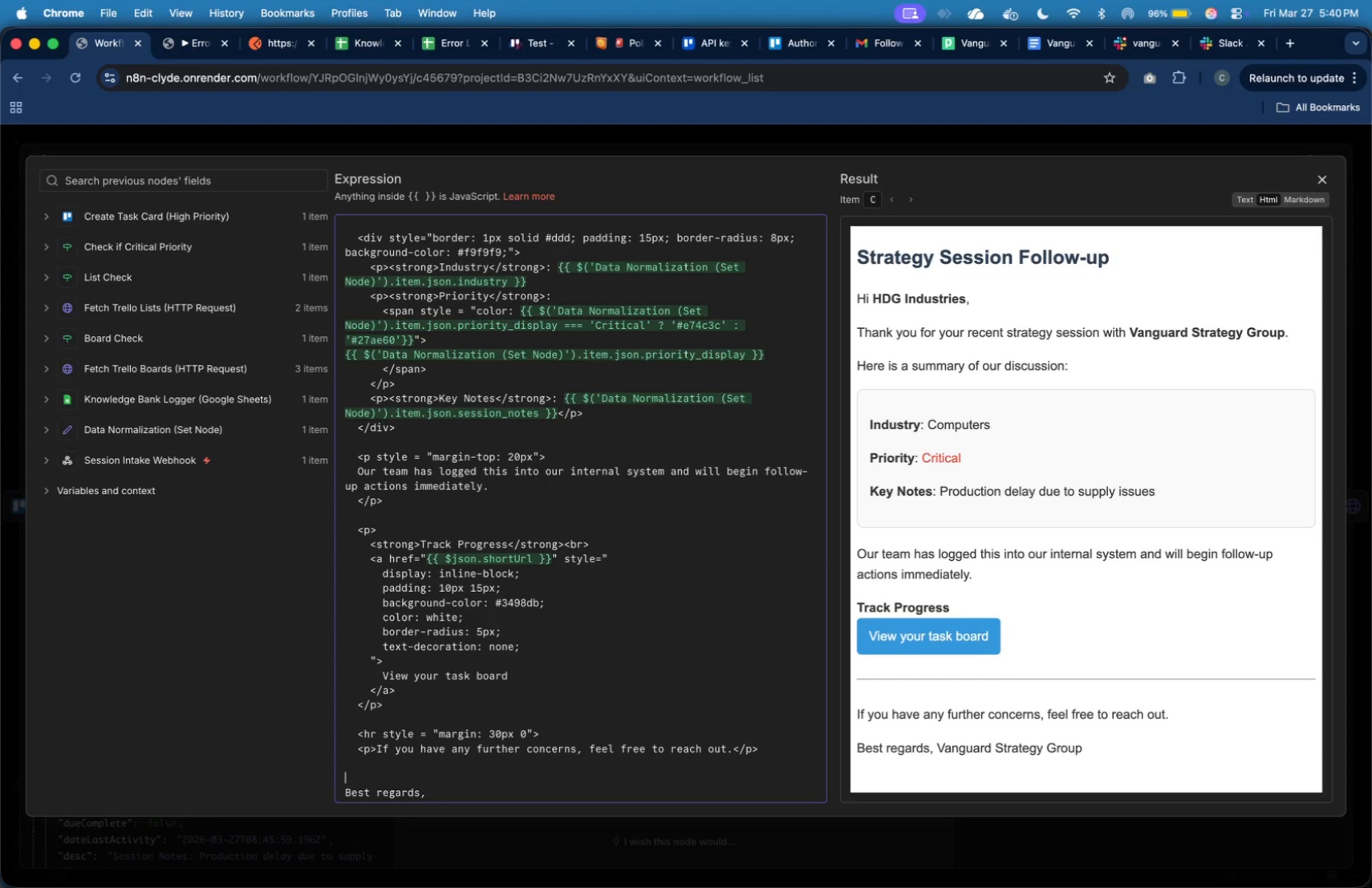 
key(Backspace)
 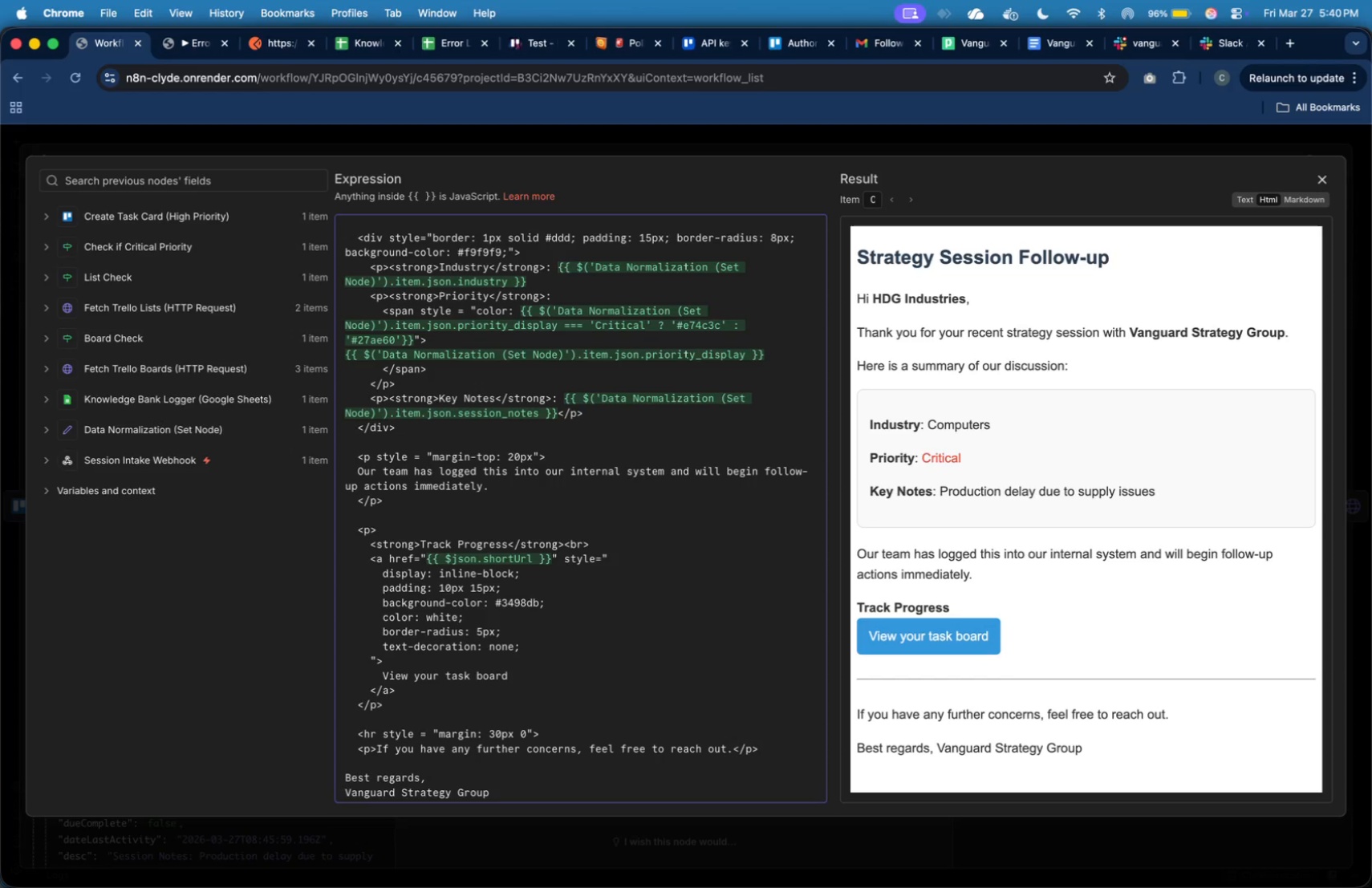 
key(Enter)
 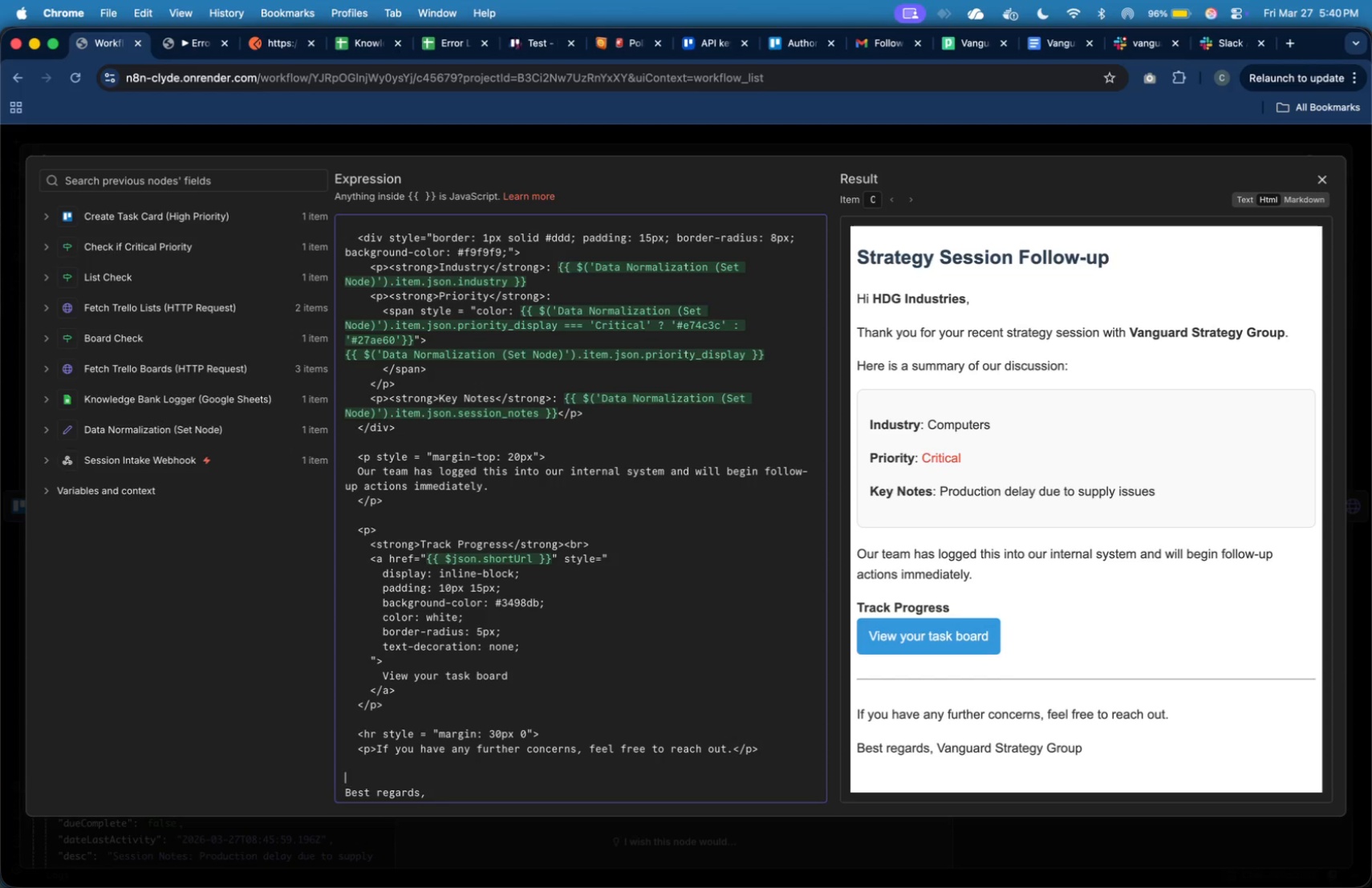 
key(Tab)
 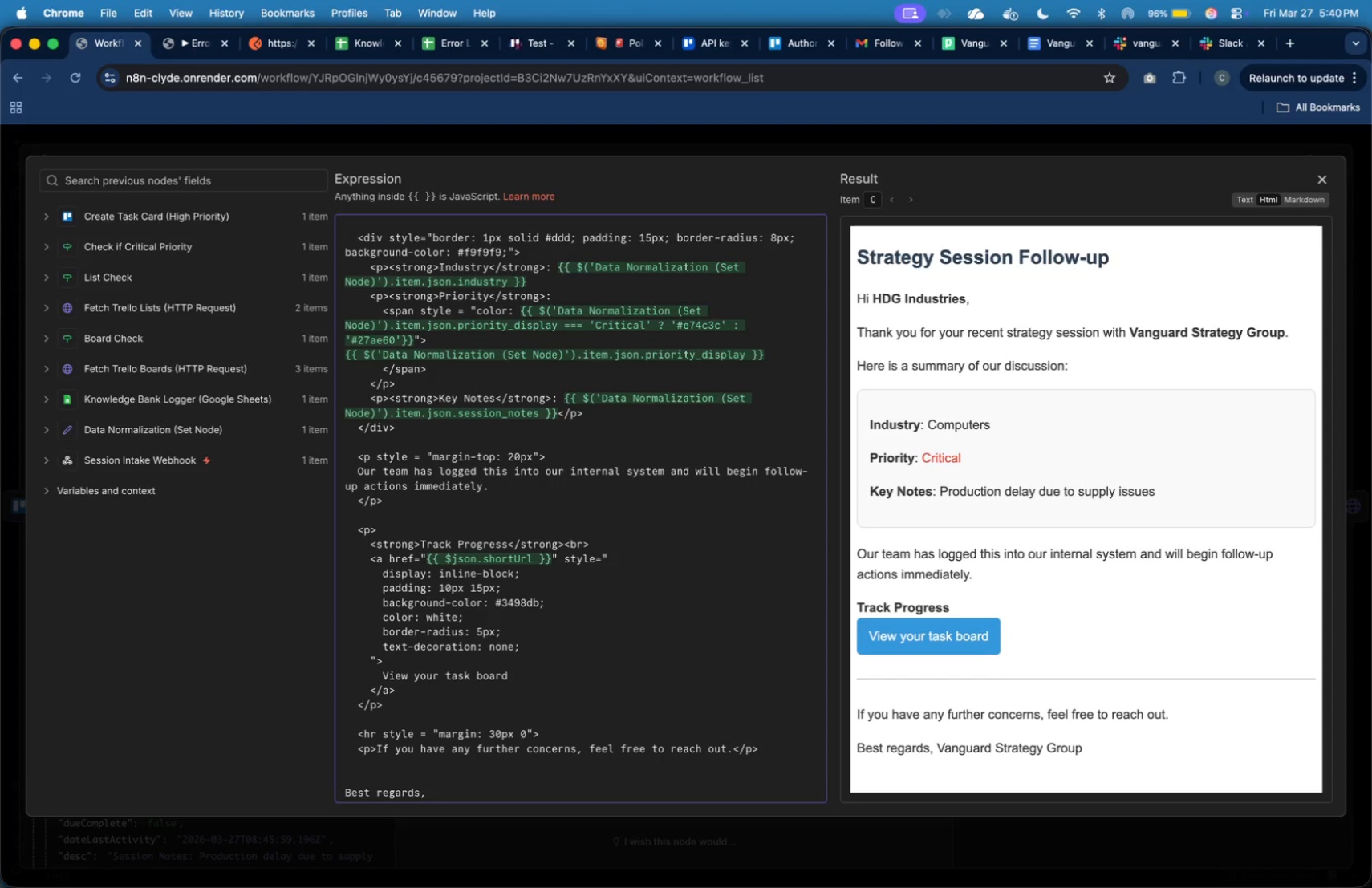 
key(Shift+Comma)
 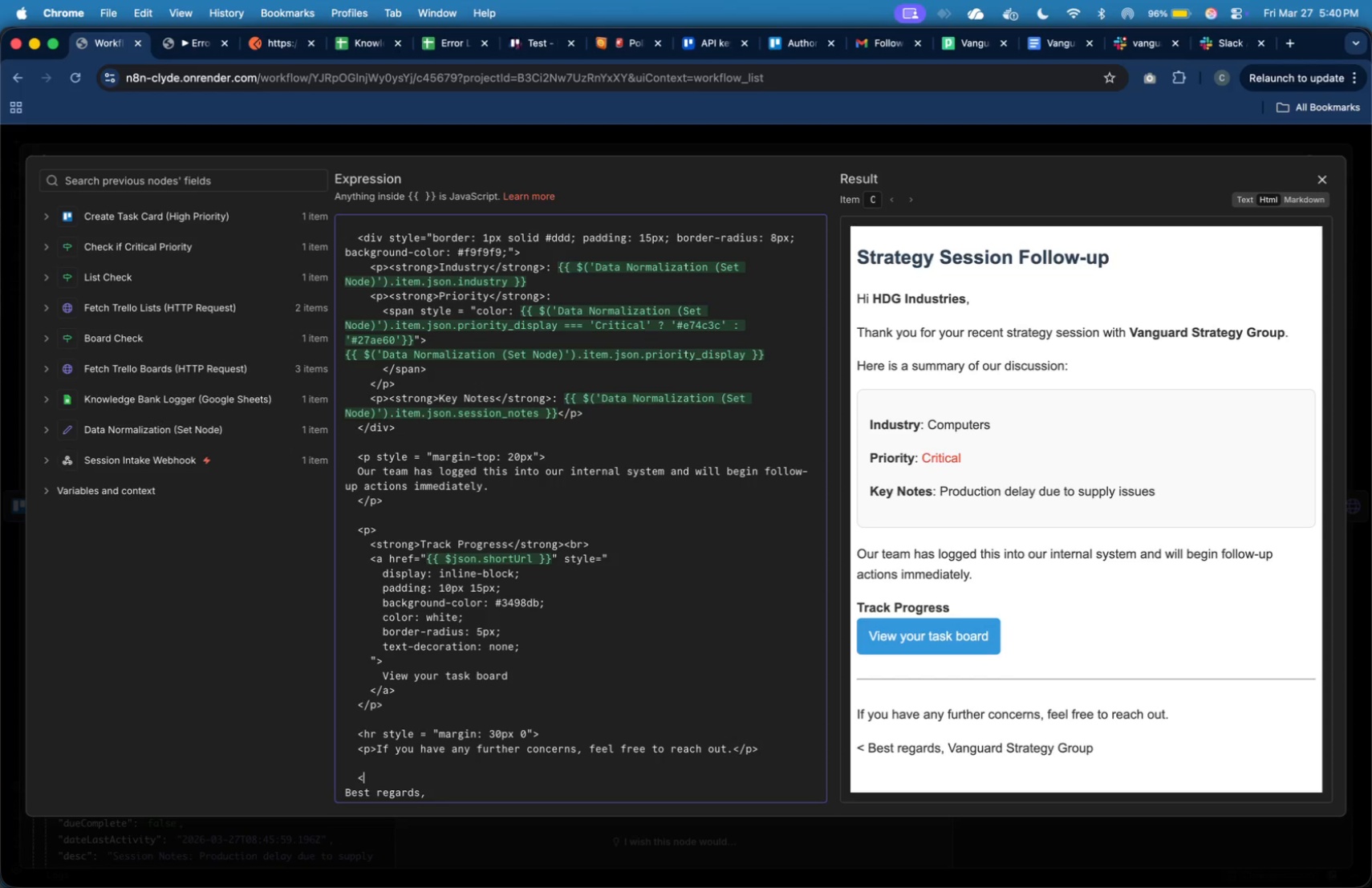 
key(P)
 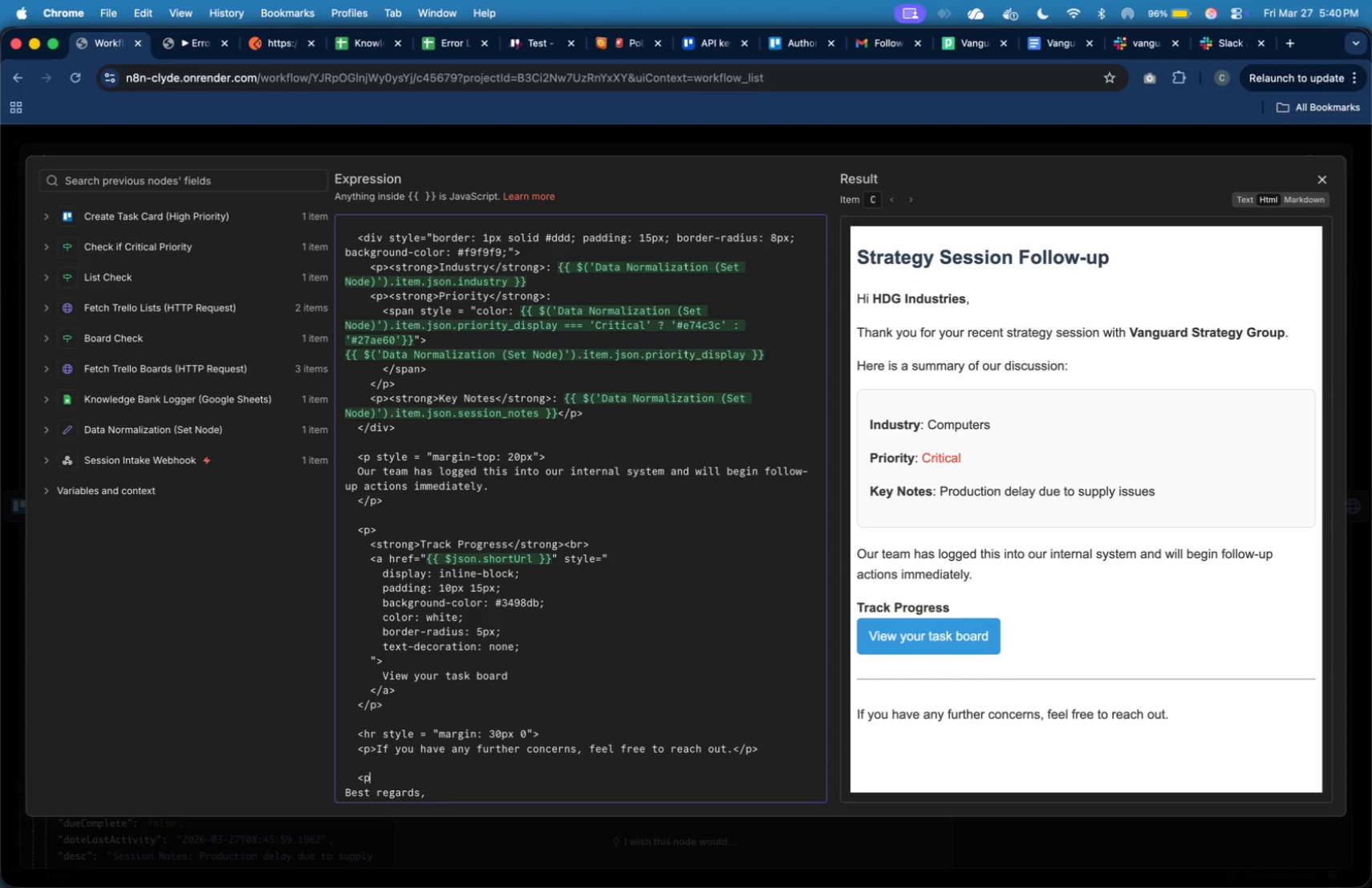 
key(Shift+Period)
 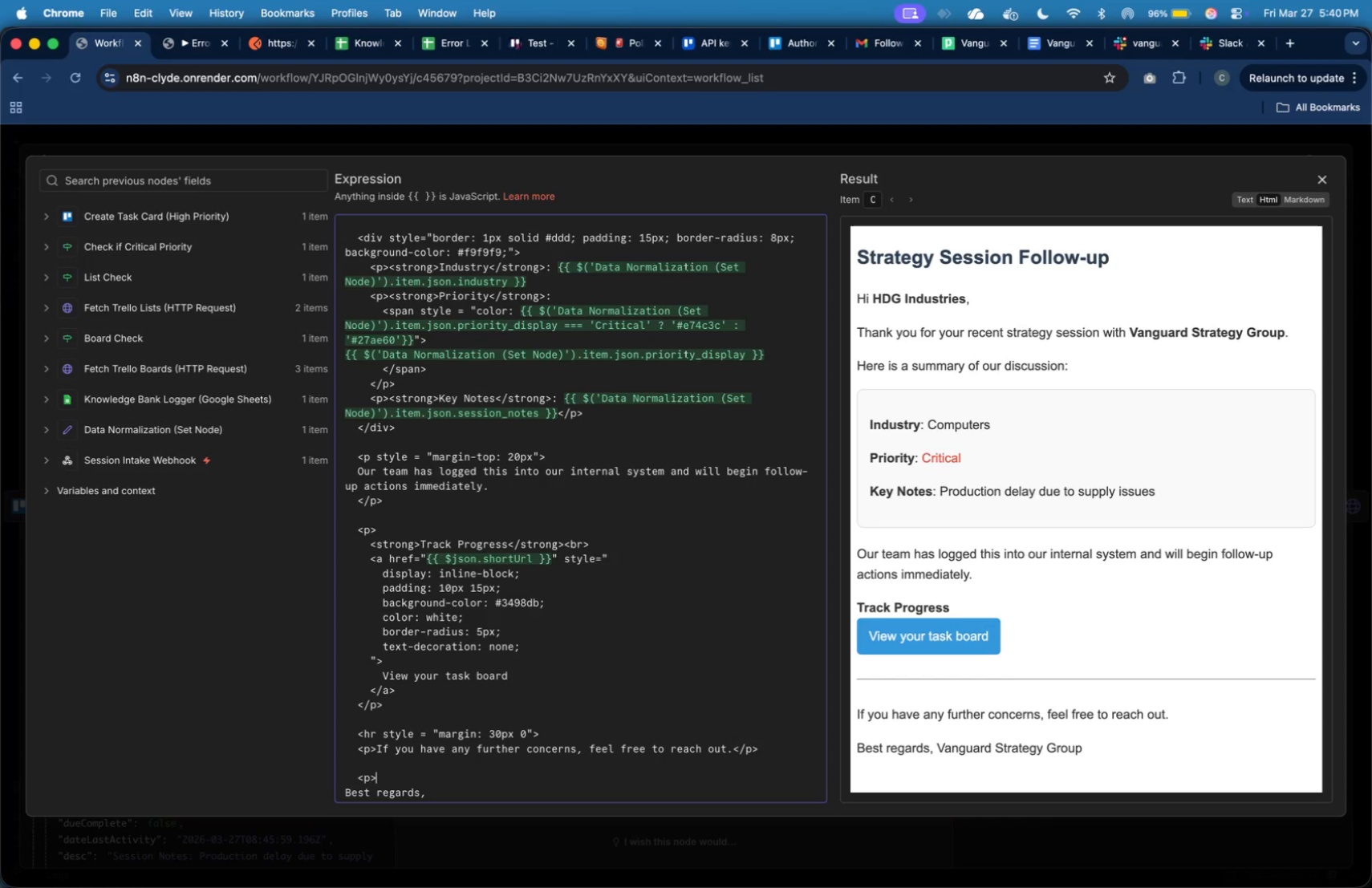 
key(ArrowRight)
 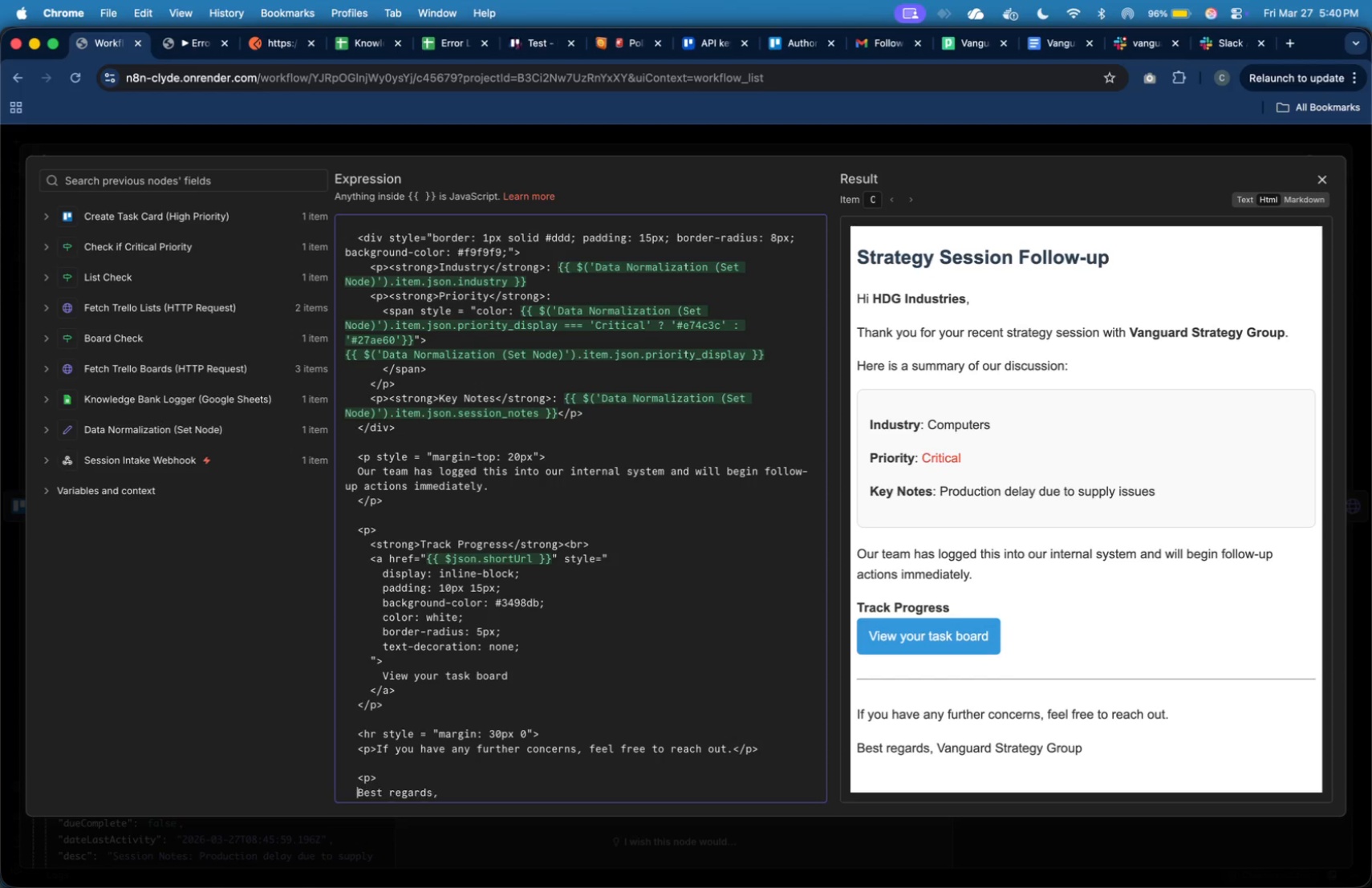 
key(Tab)
 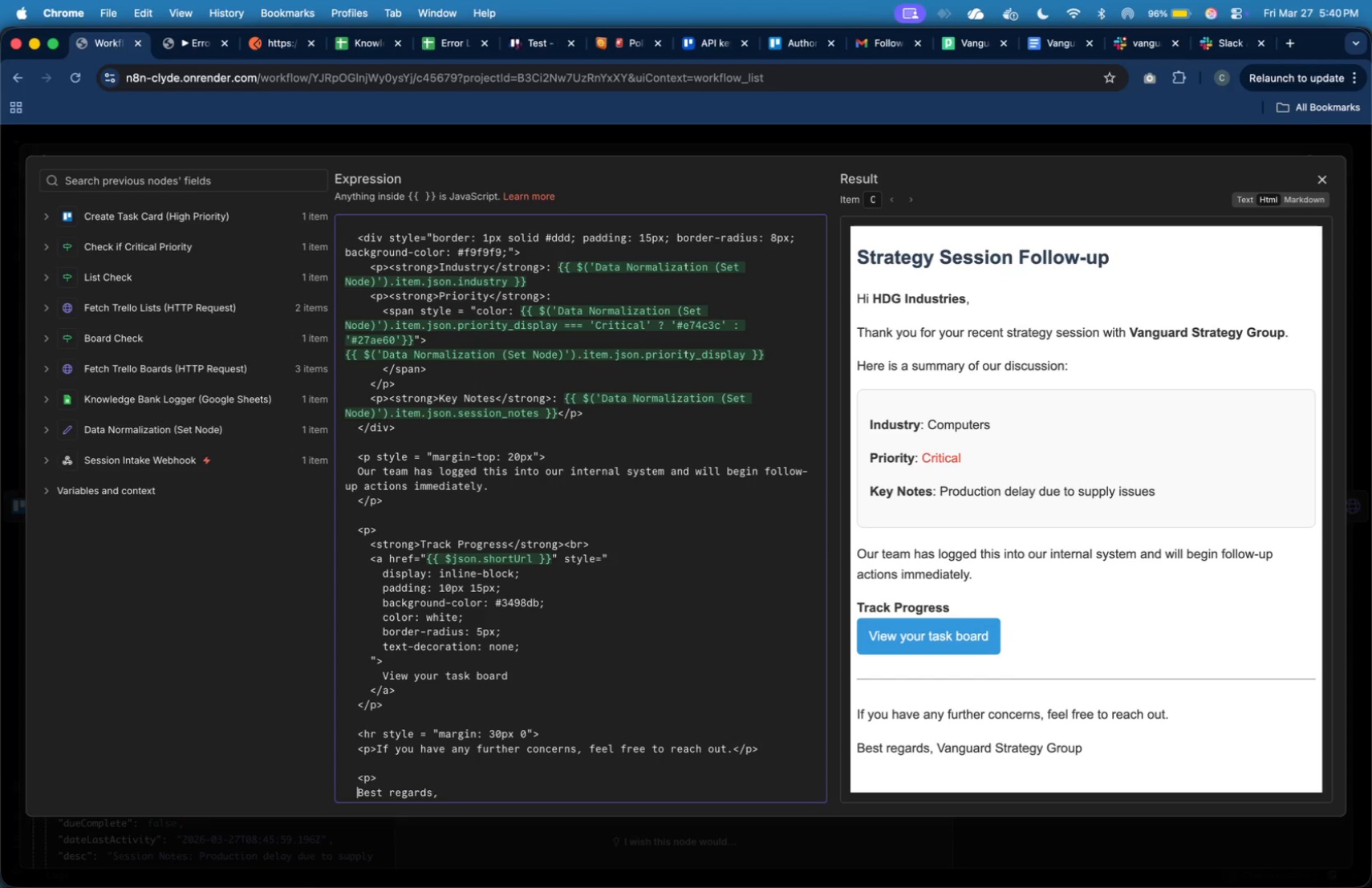 
key(Tab)
 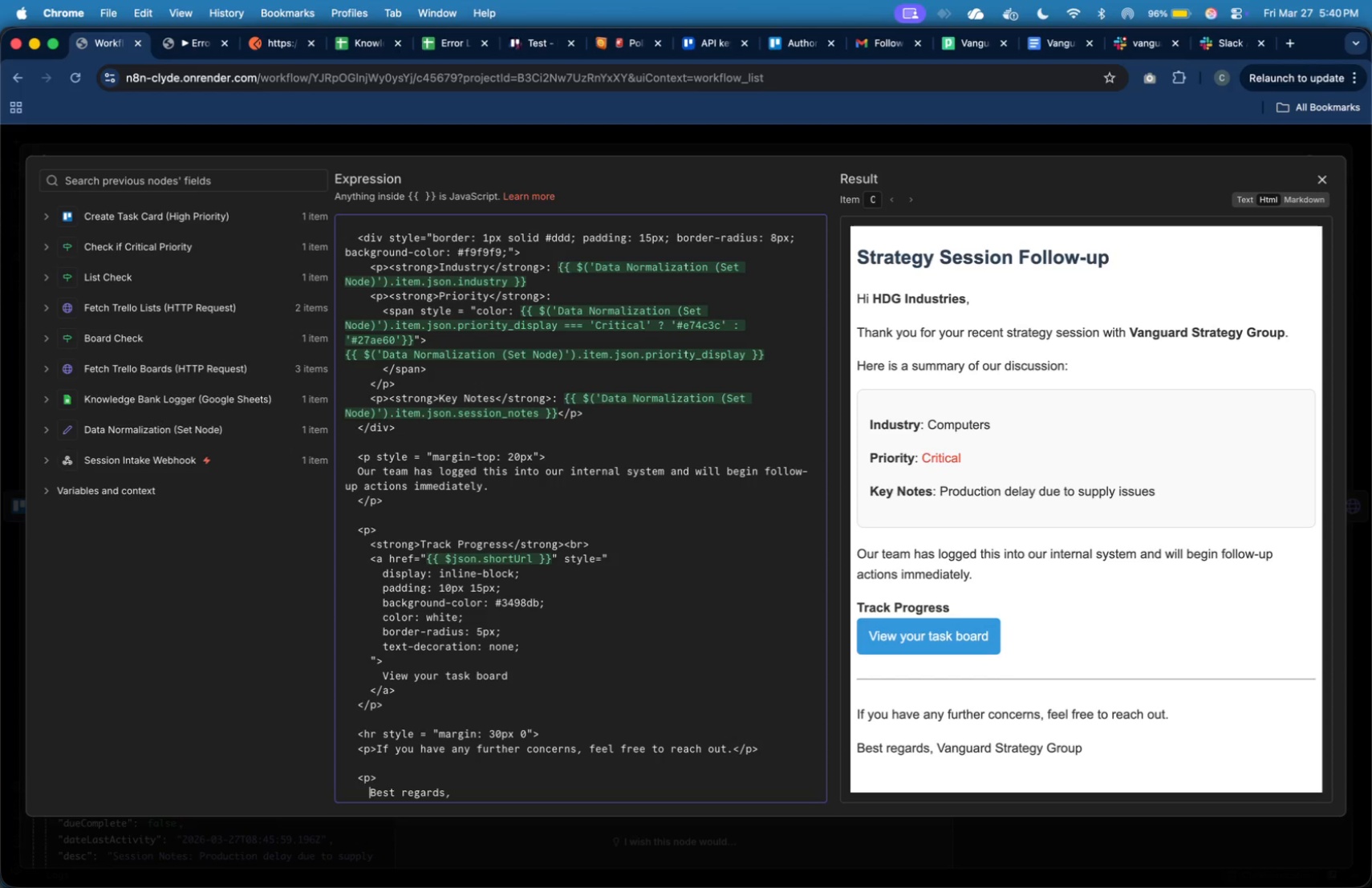 
hold_key(key=ArrowRight, duration=1.38)
 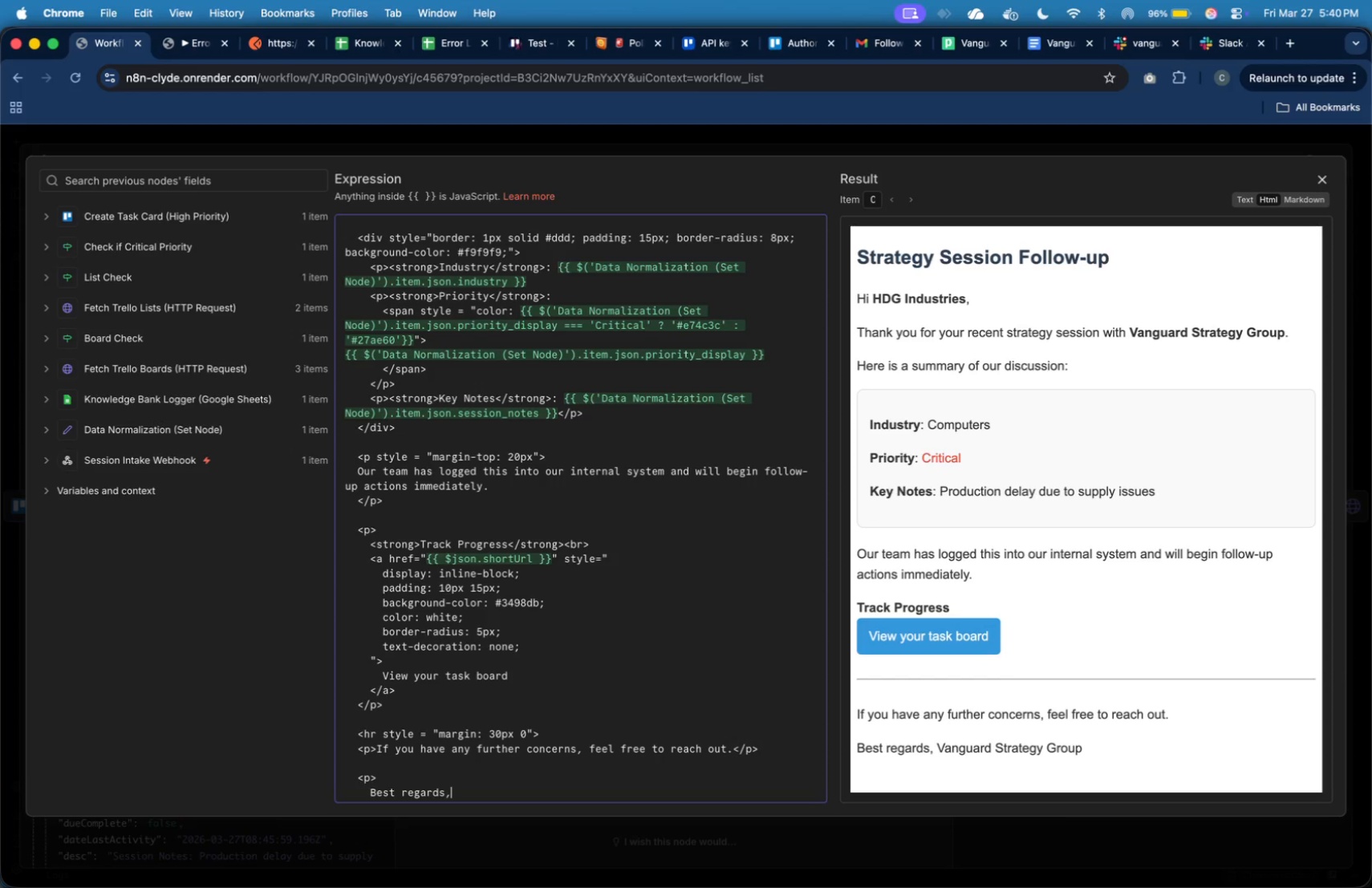 
key(ArrowRight)
 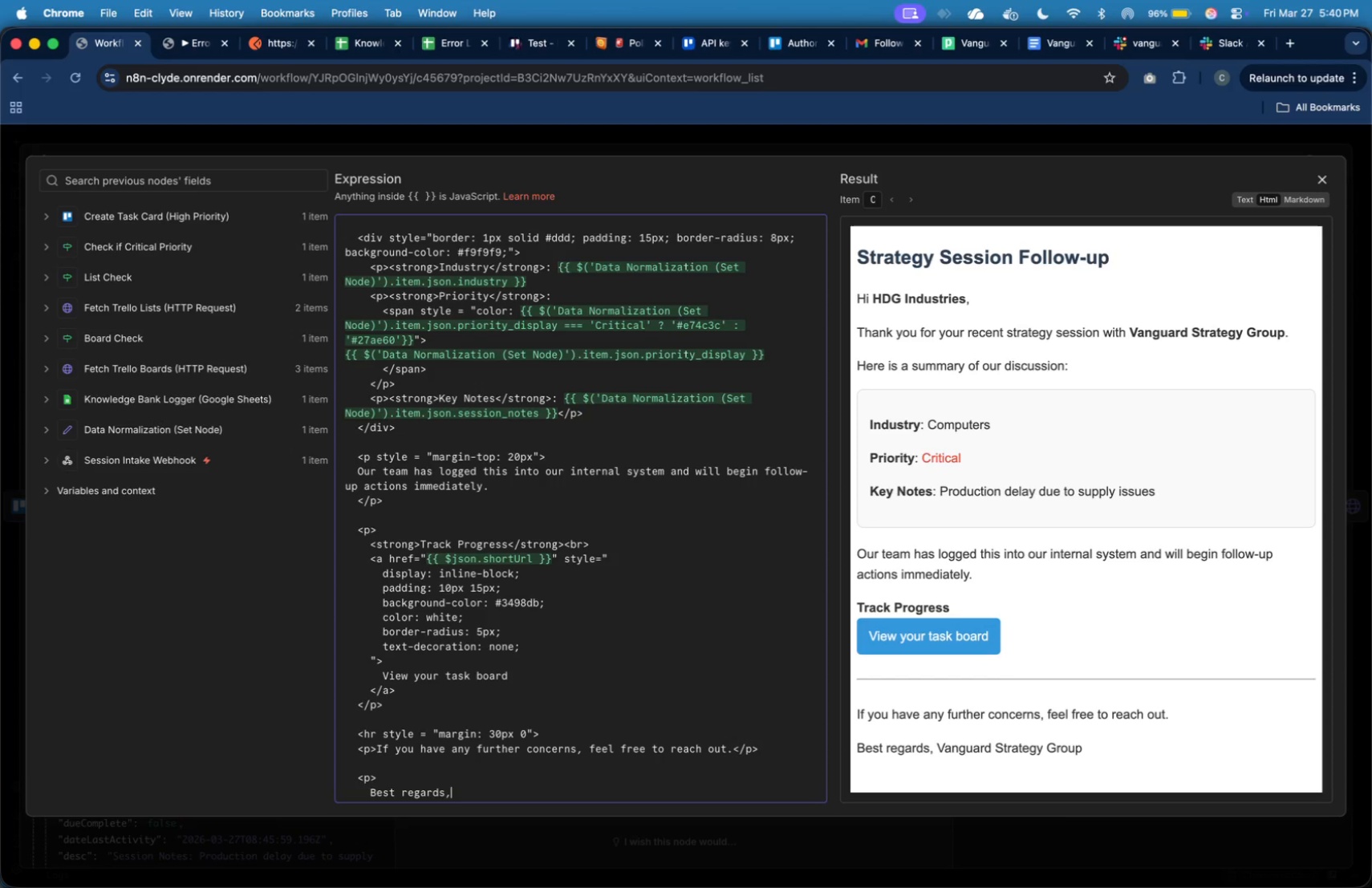 
type(<br>)
 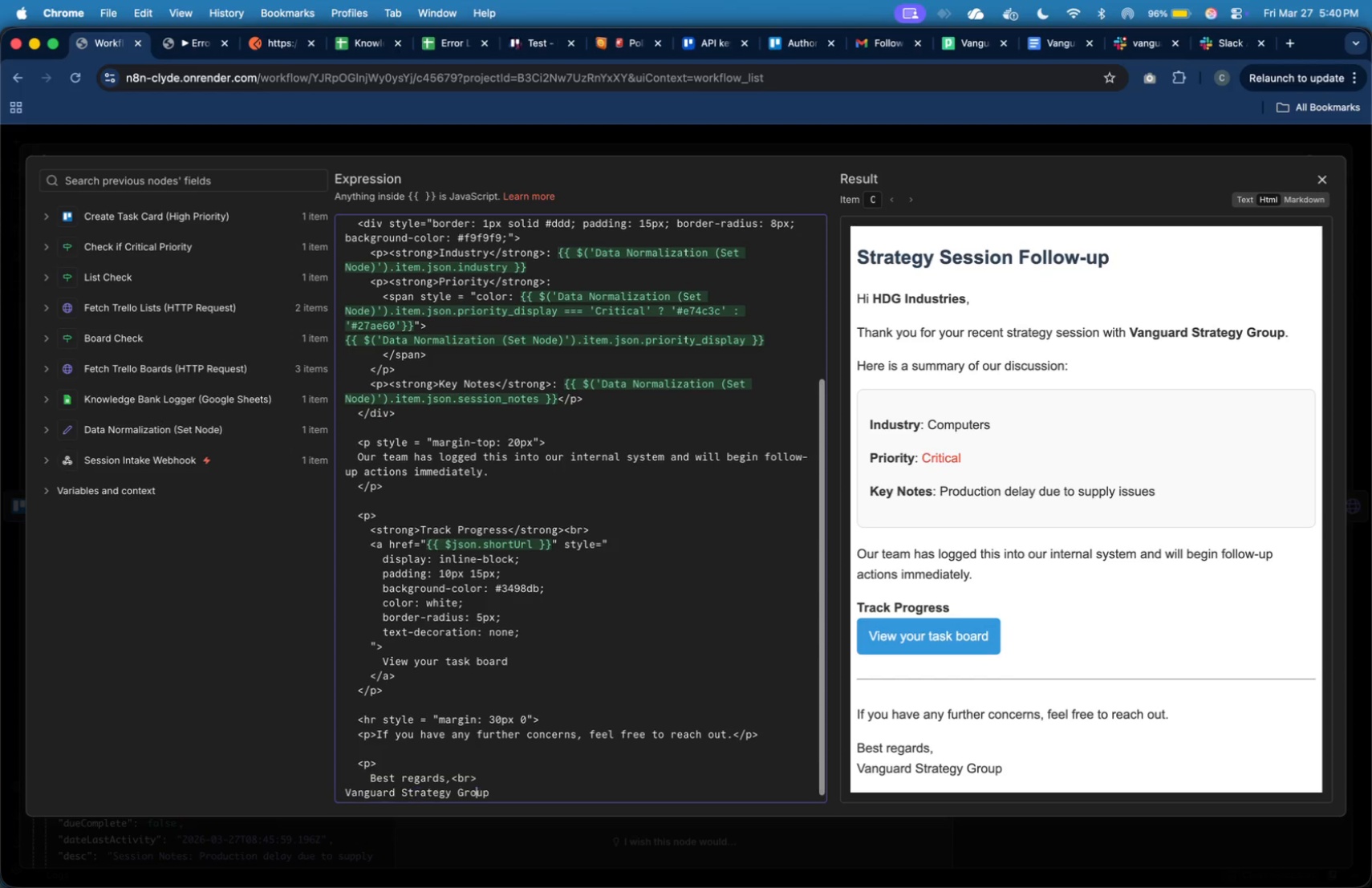 
 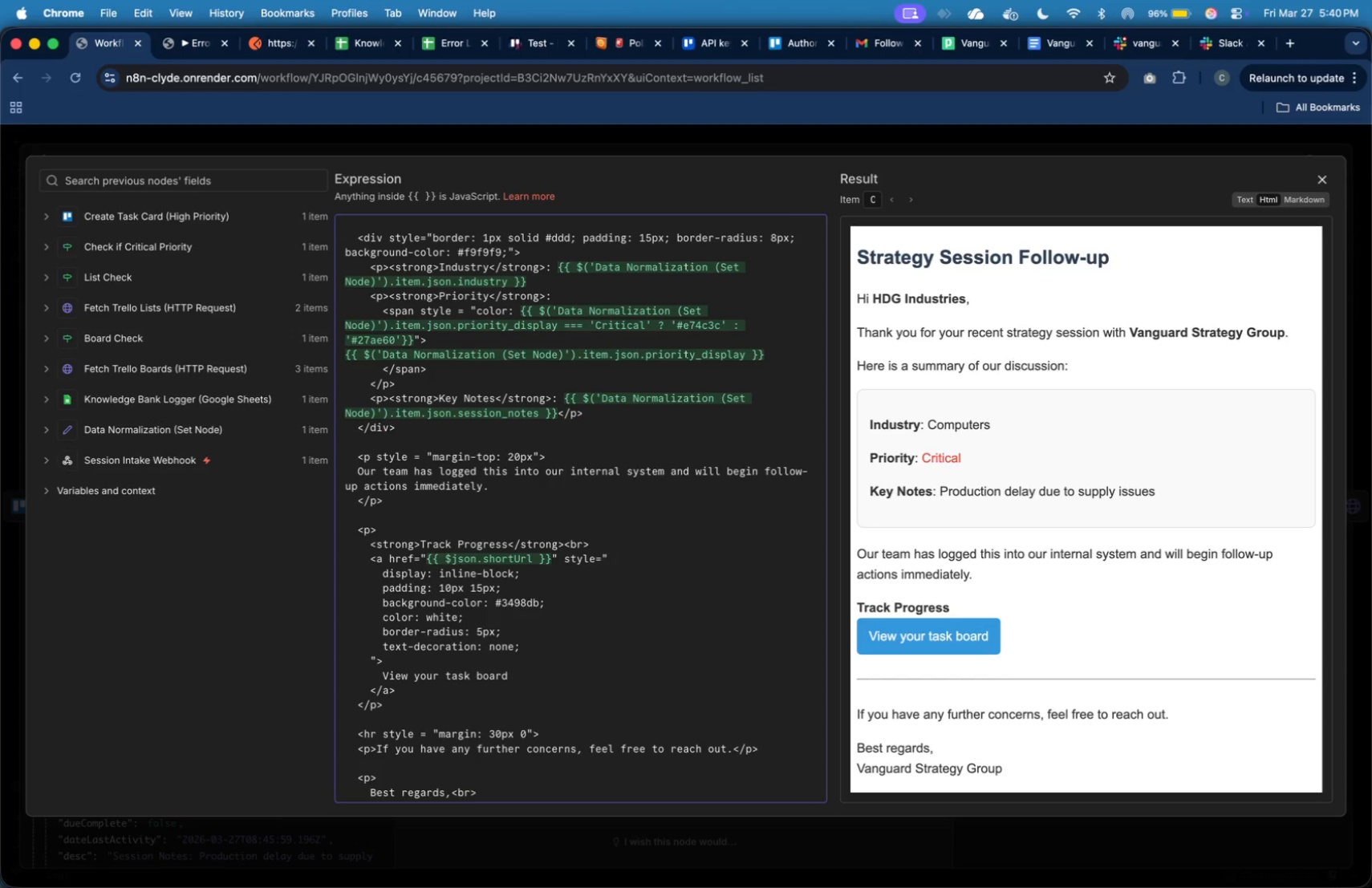 
key(ArrowDown)
 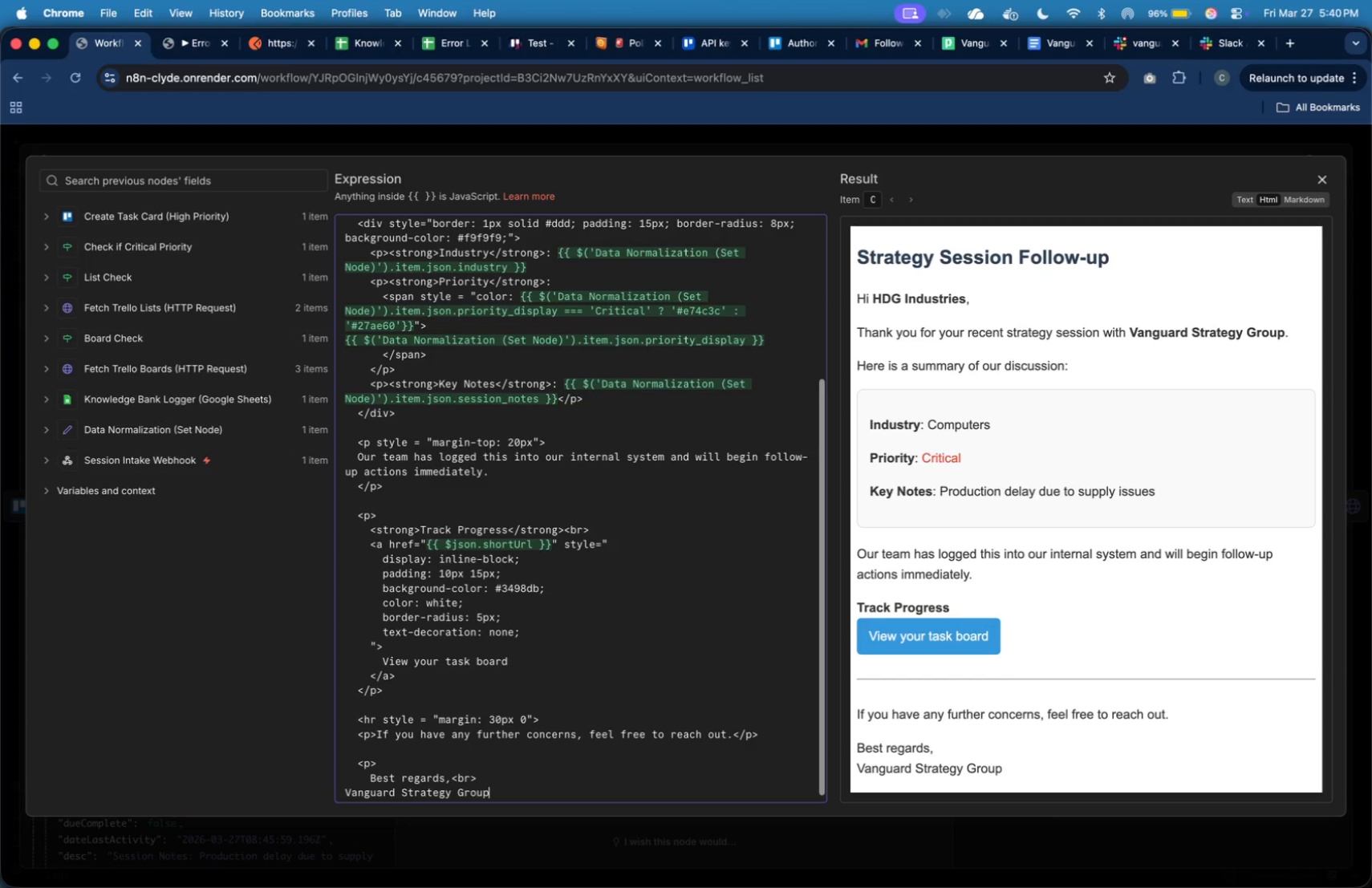 
key(ArrowDown)
 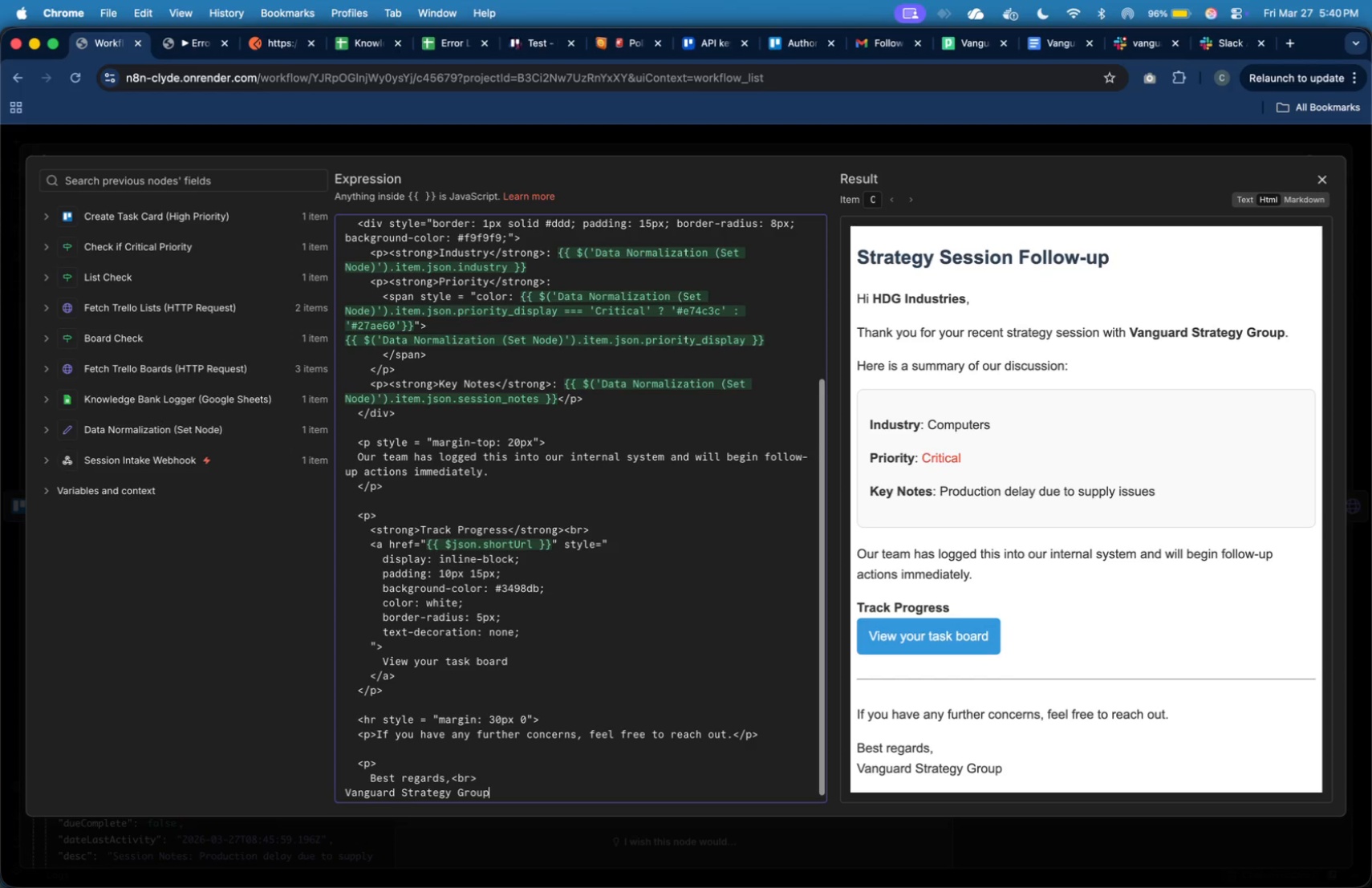 
key(ArrowDown)
 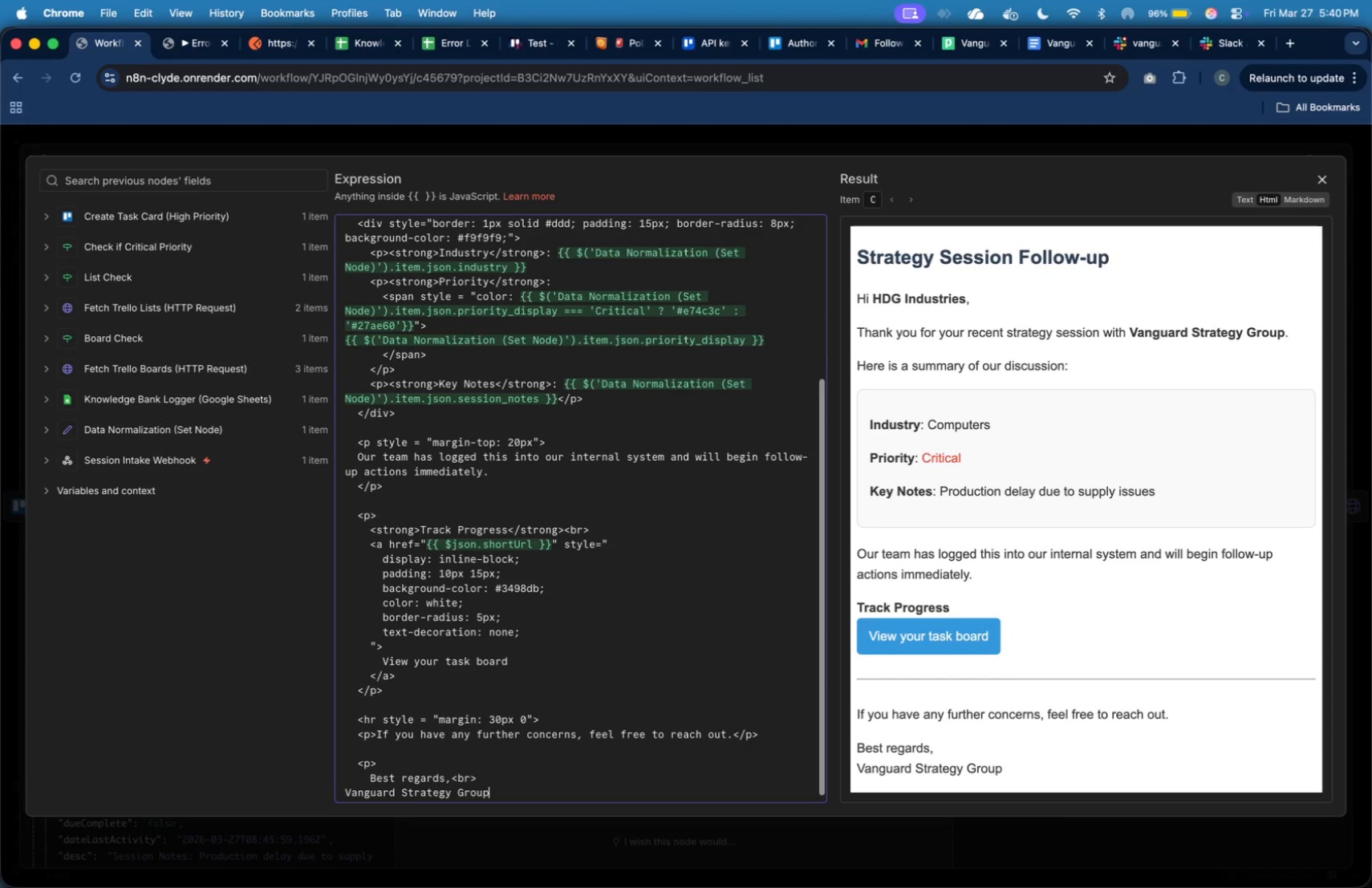 
key(ArrowDown)
 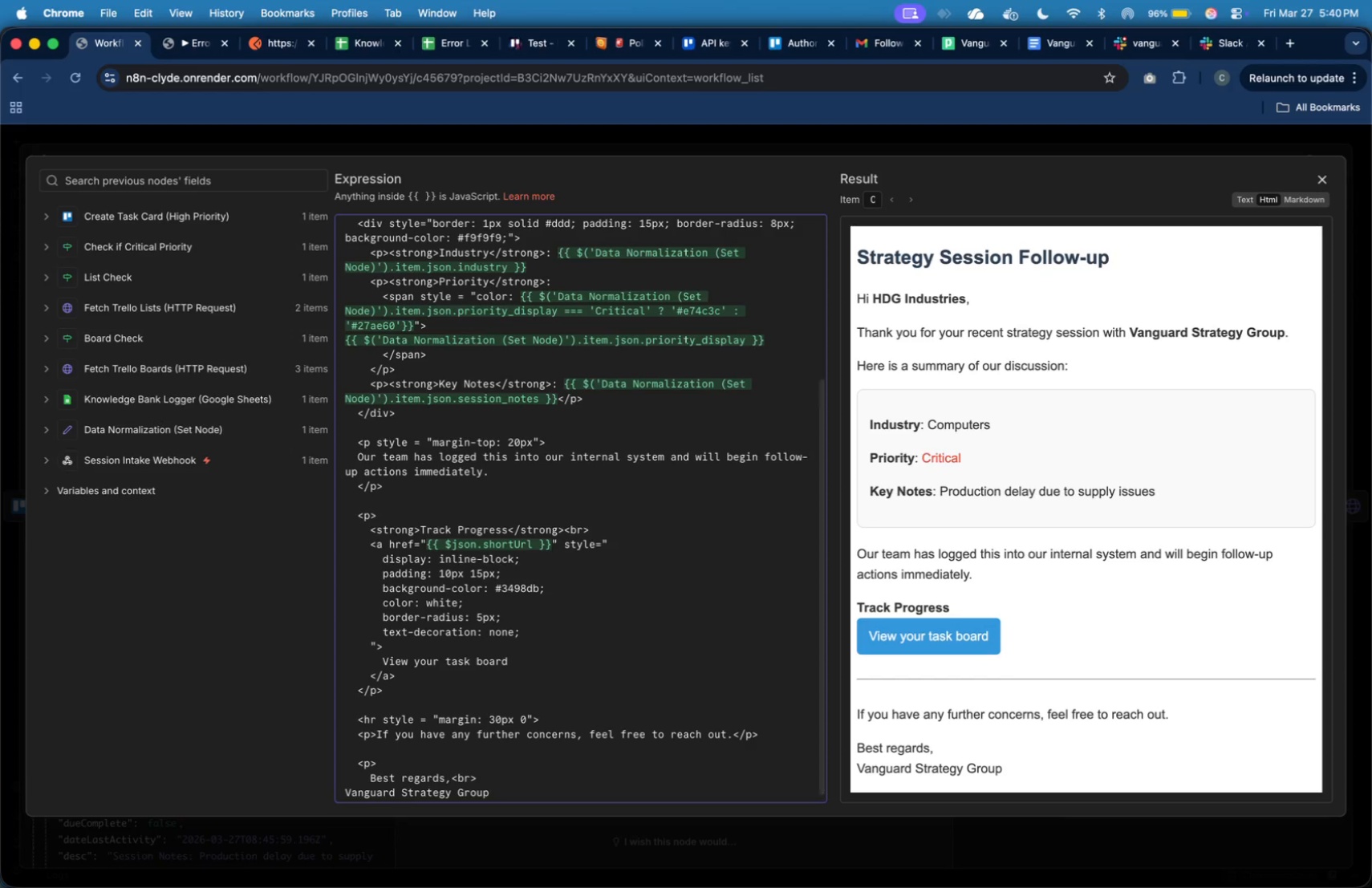 
key(ArrowUp)
 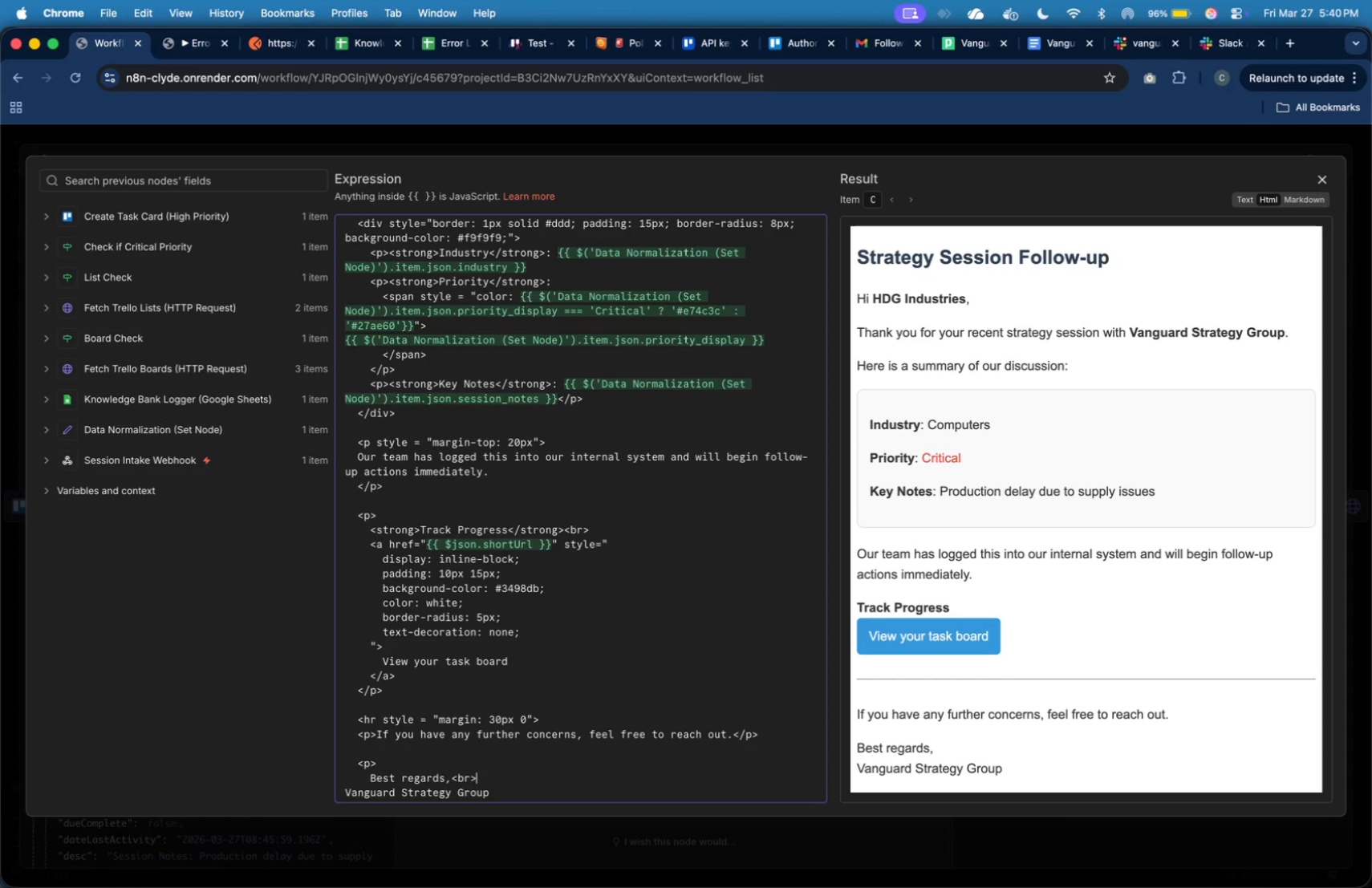 
key(ArrowRight)
 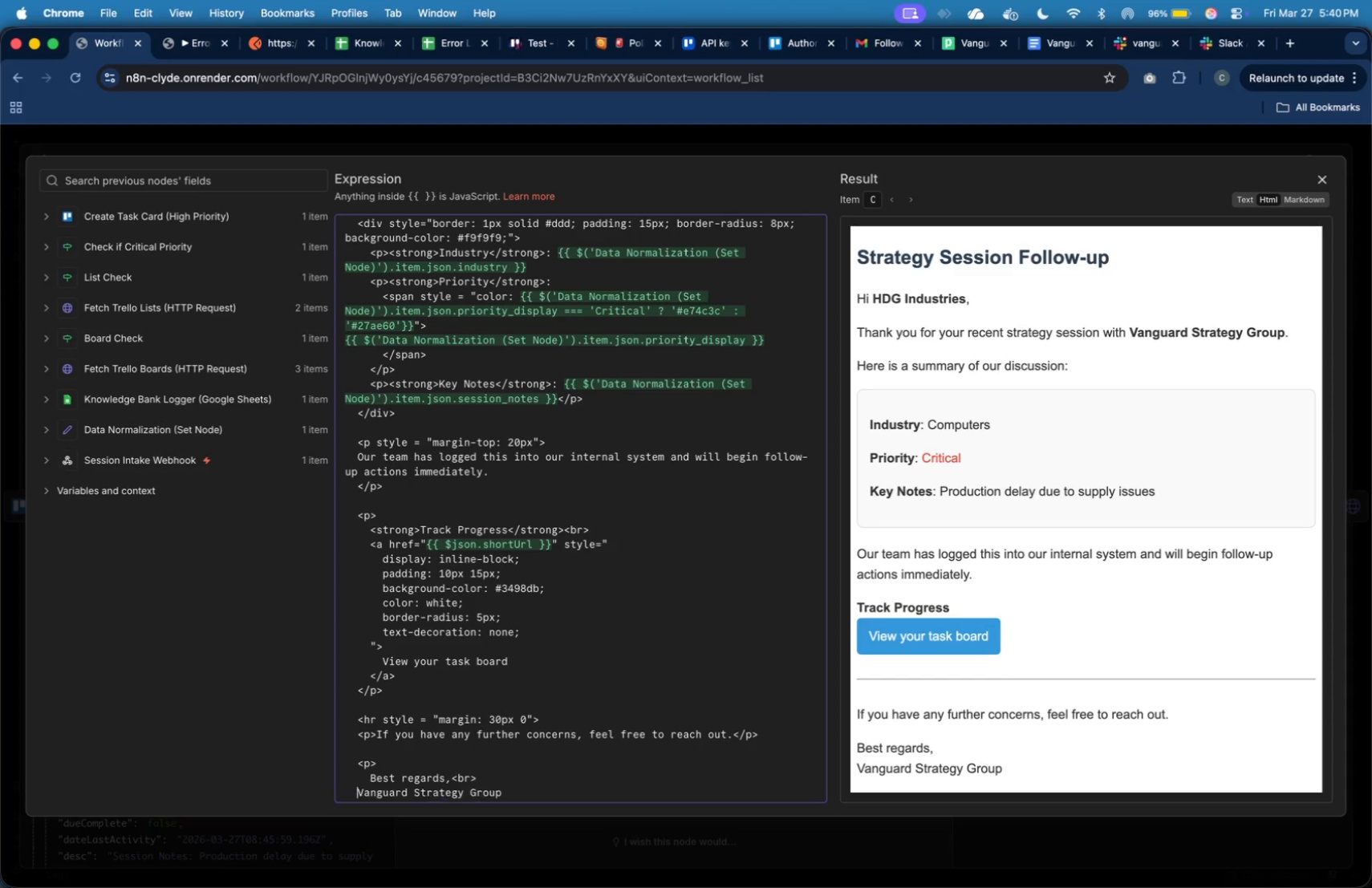 
key(Tab)
key(Tab)
type(<strong>)
 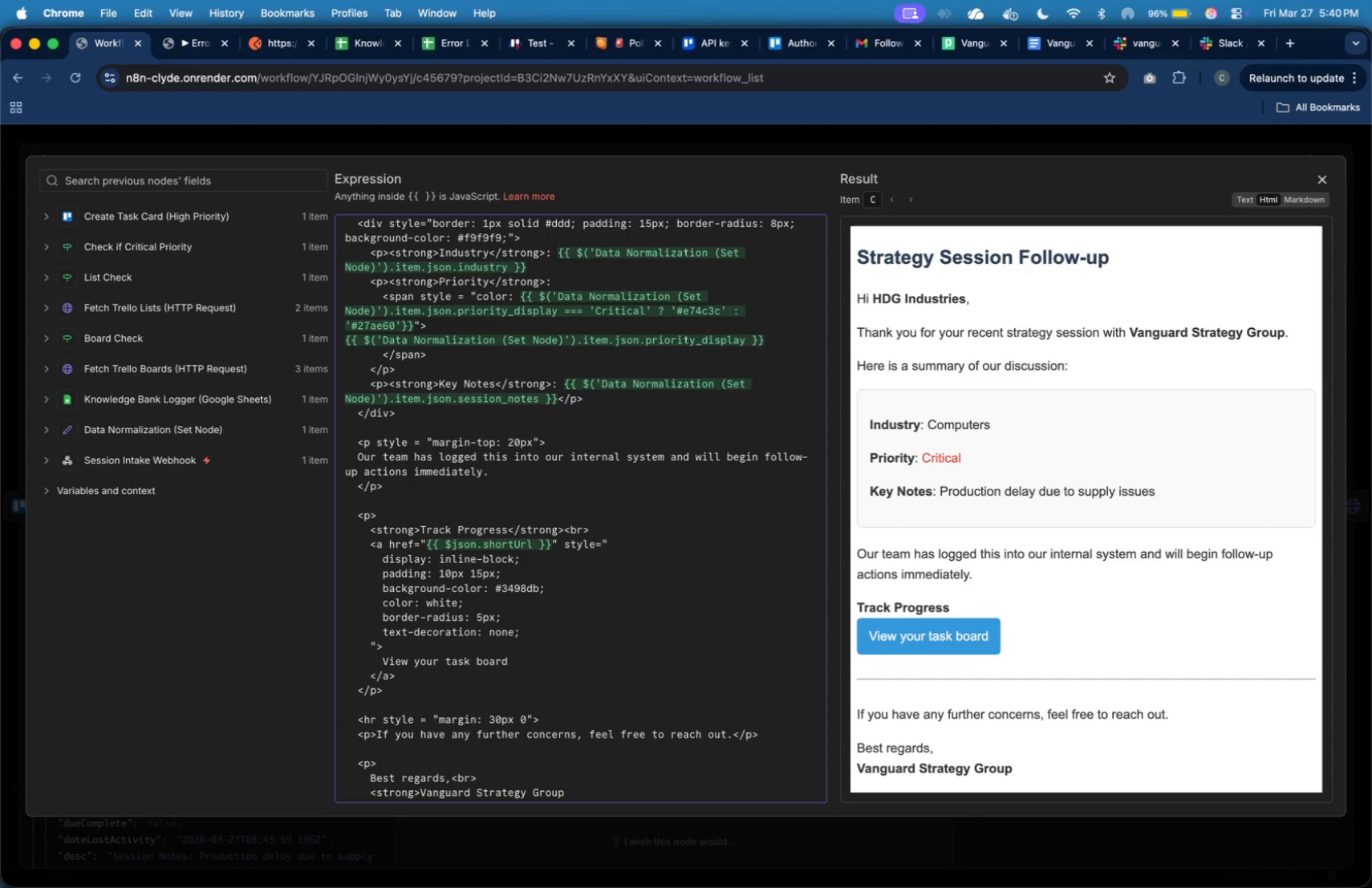 
hold_key(key=ArrowRight, duration=1.58)
 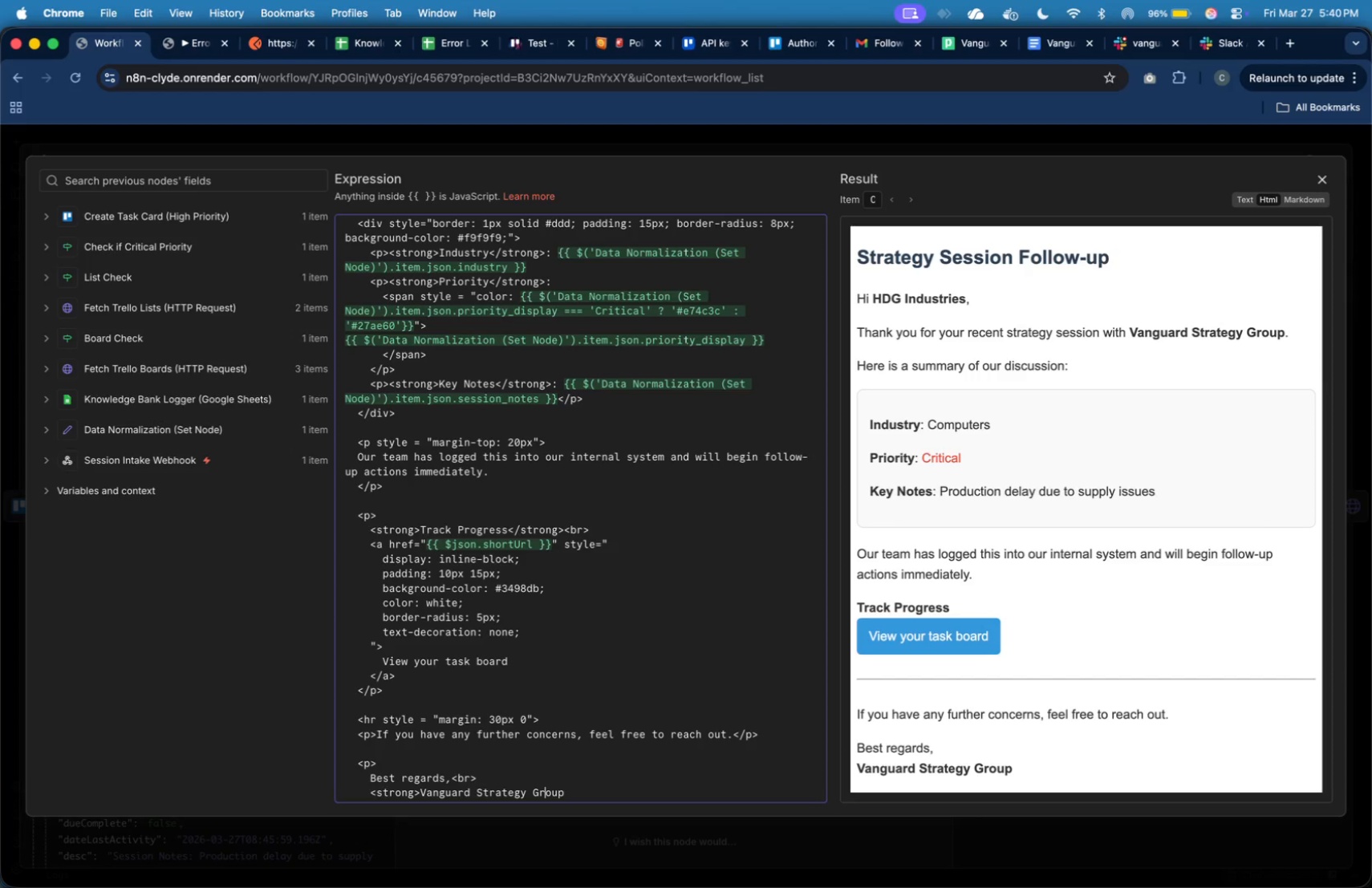 
hold_key(key=ArrowRight, duration=0.44)
 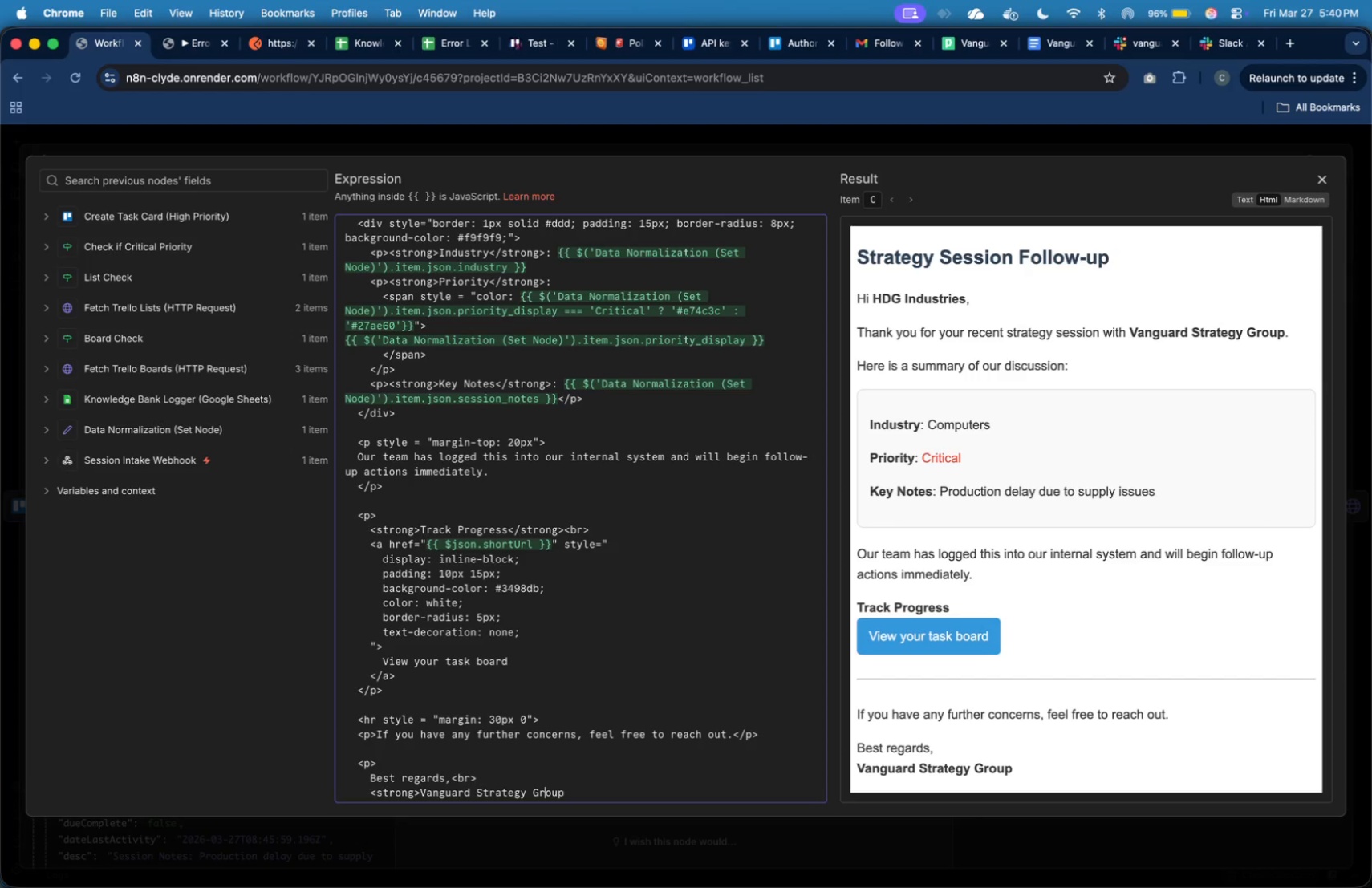 
key(ArrowRight)
 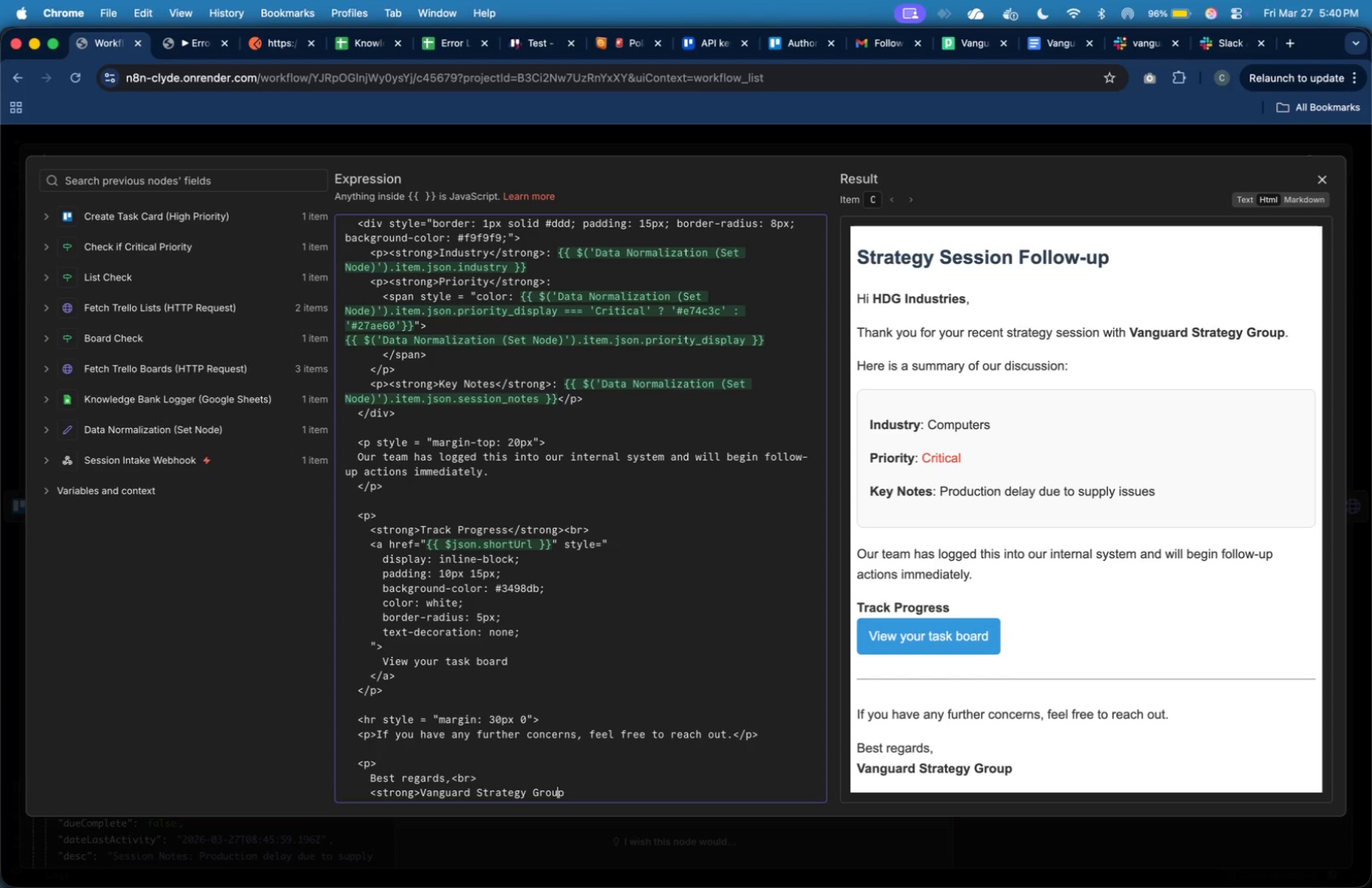 
key(ArrowRight)
 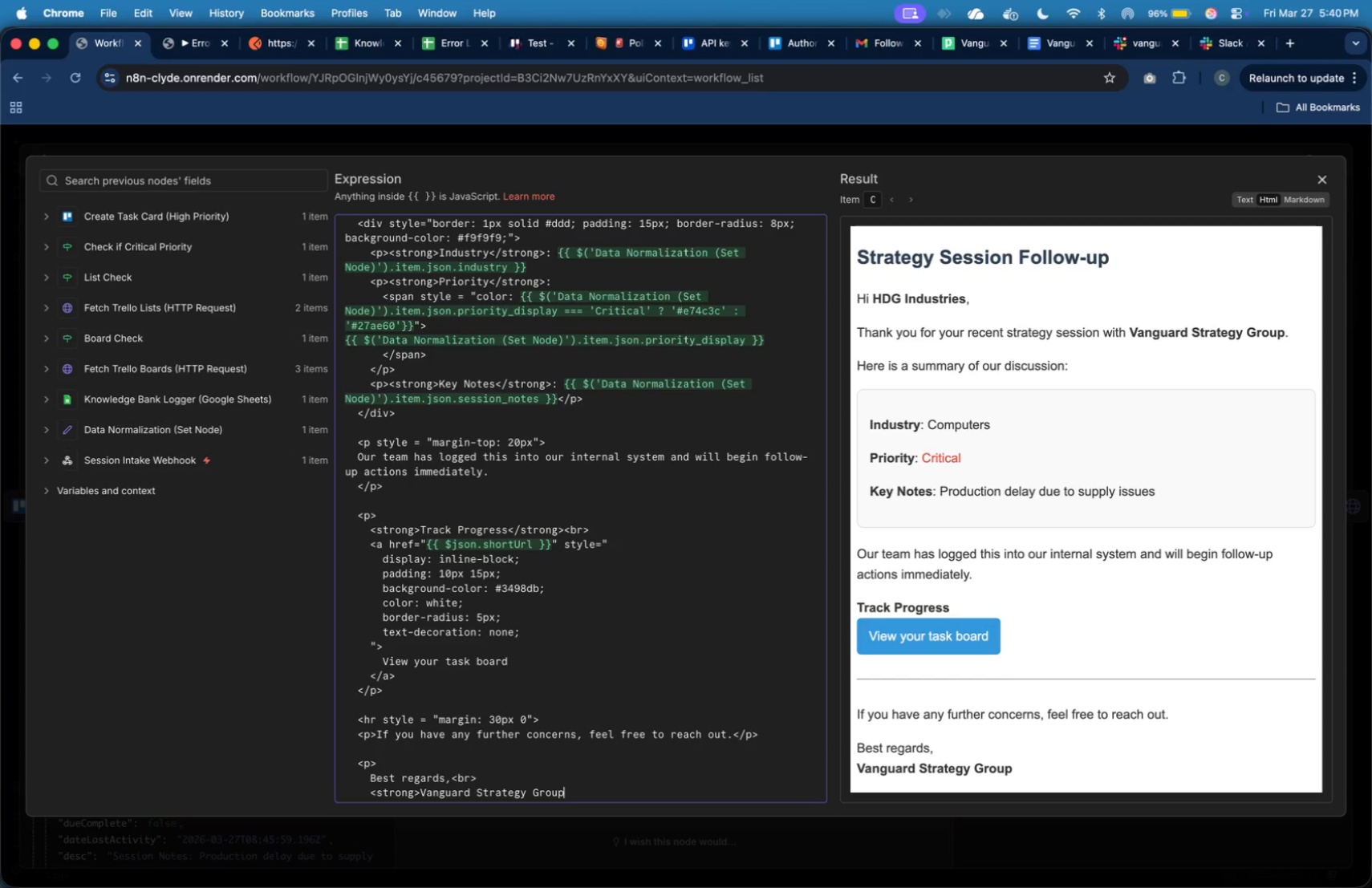 
key(ArrowRight)
 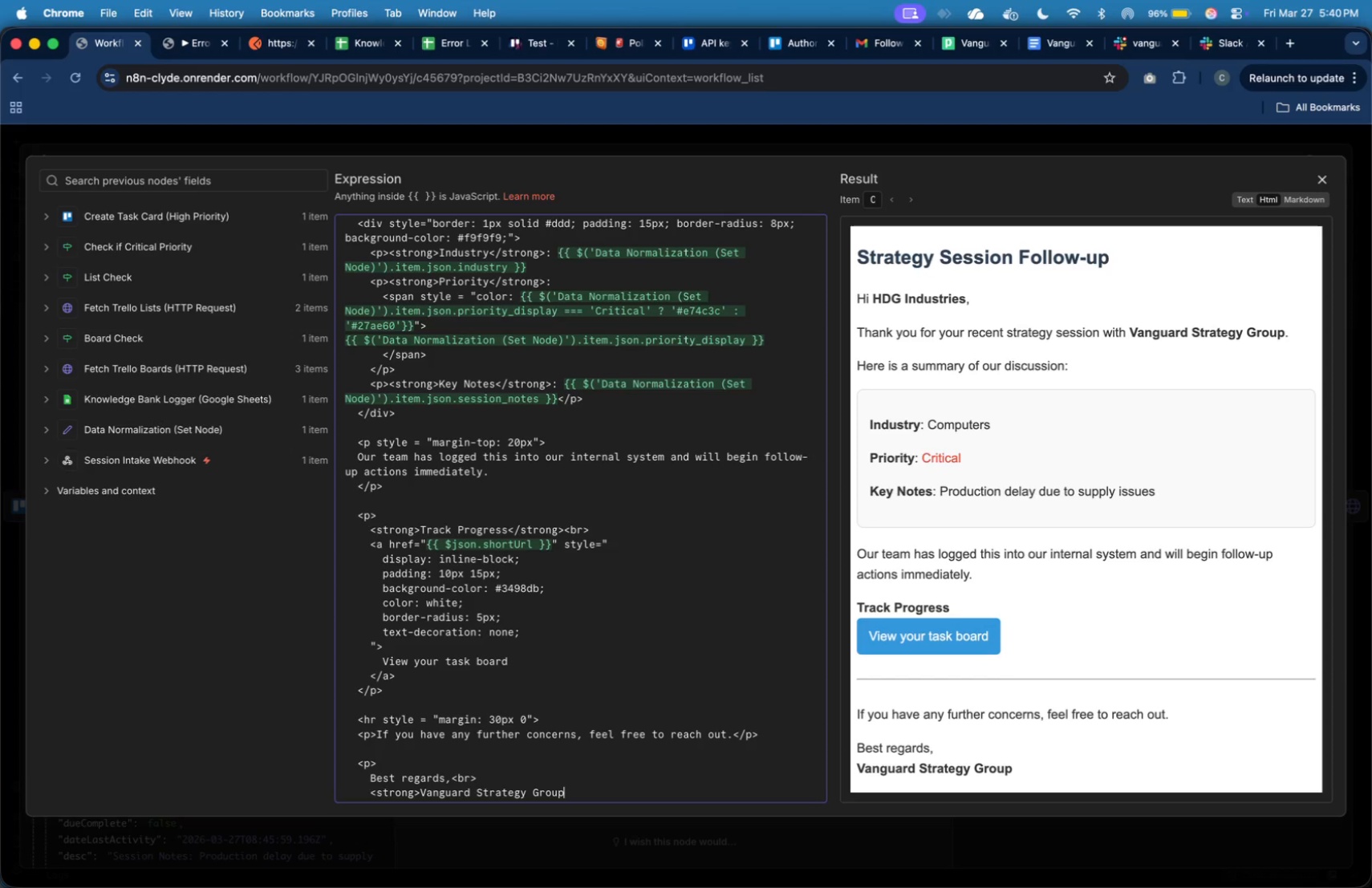 
type(<strong>)
 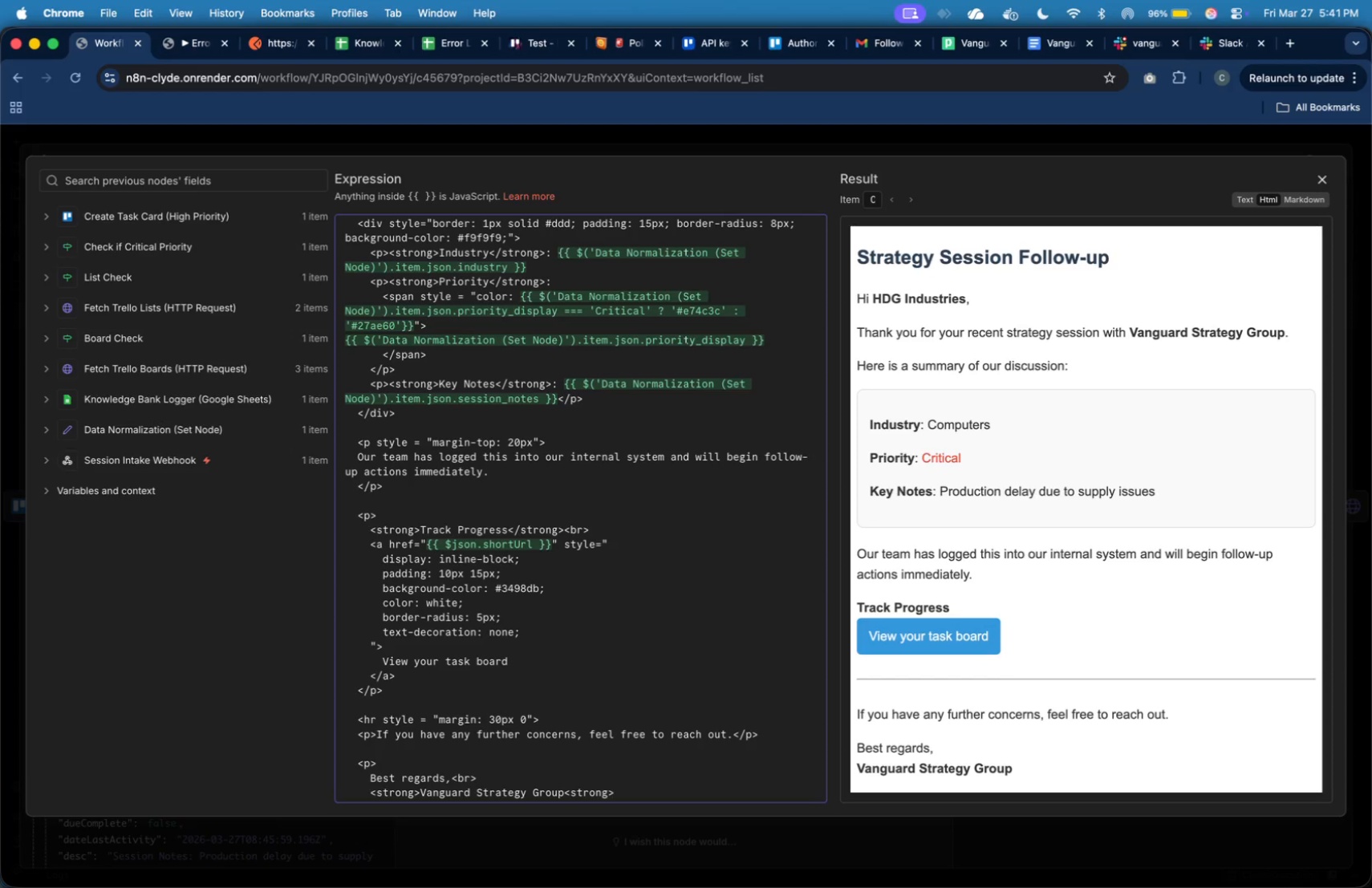 
wait(9.76)
 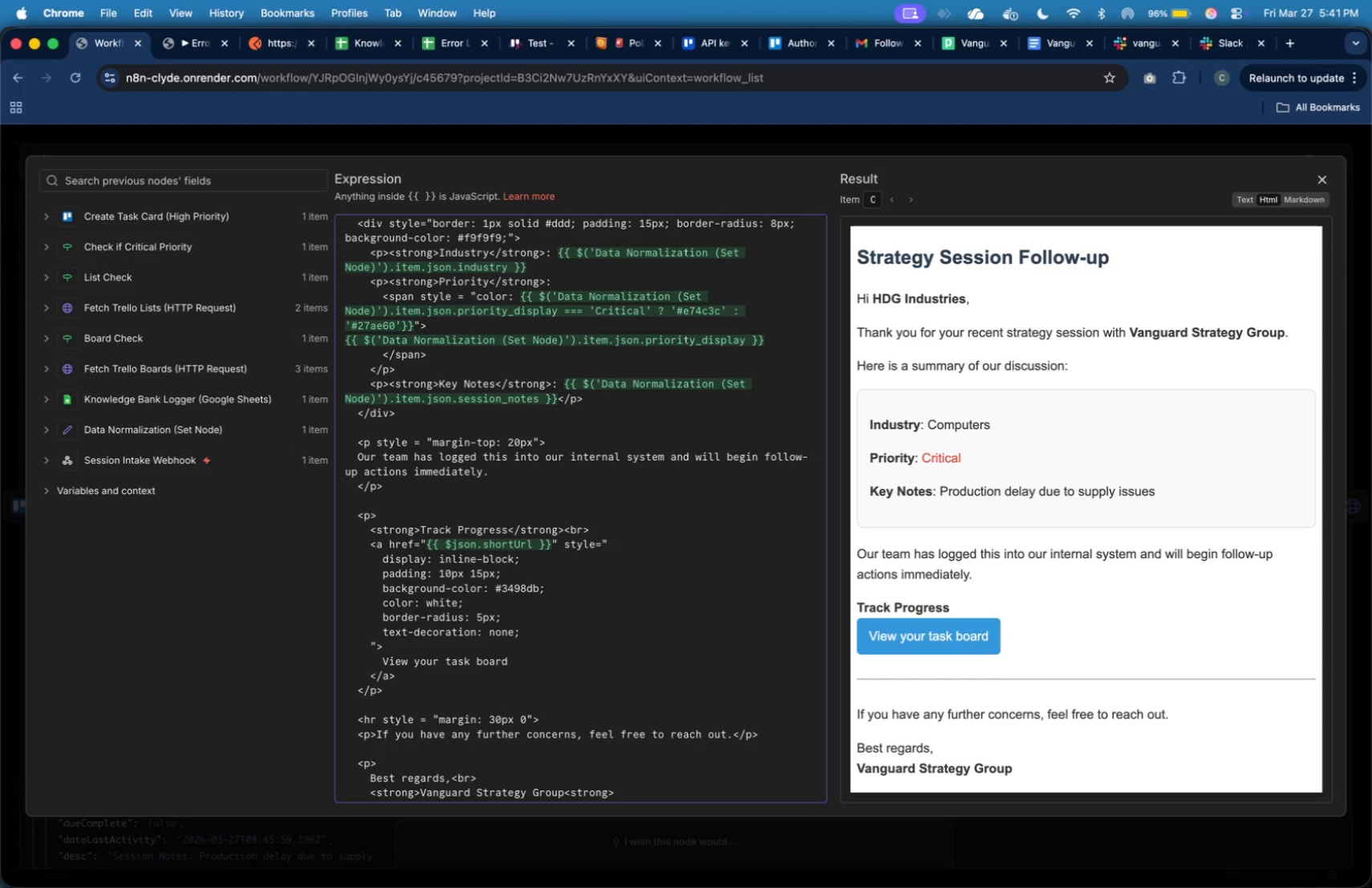 
scroll: coordinate [997, 479], scroll_direction: up, amount: 6.0
 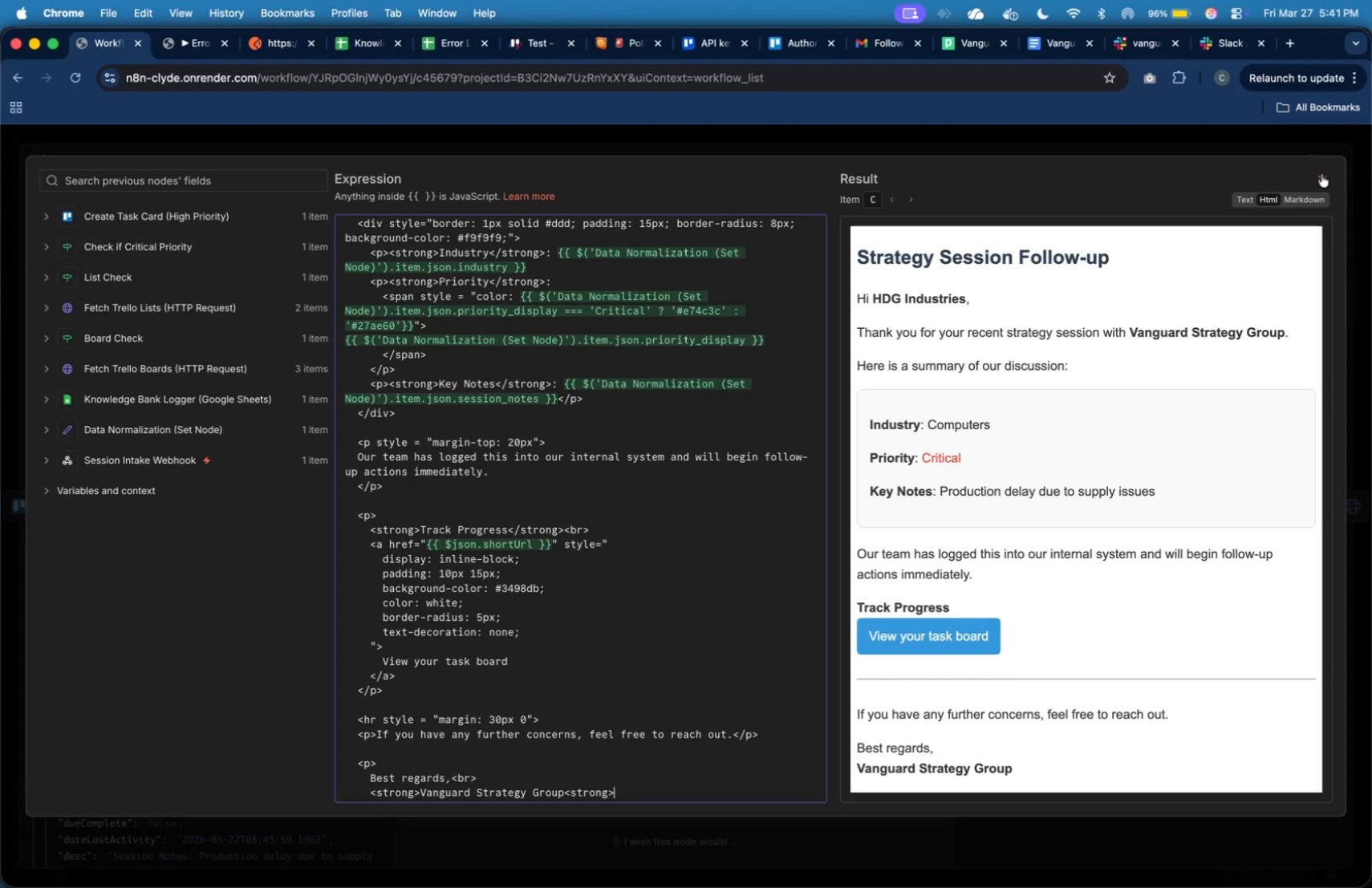 
left_click([1321, 174])
 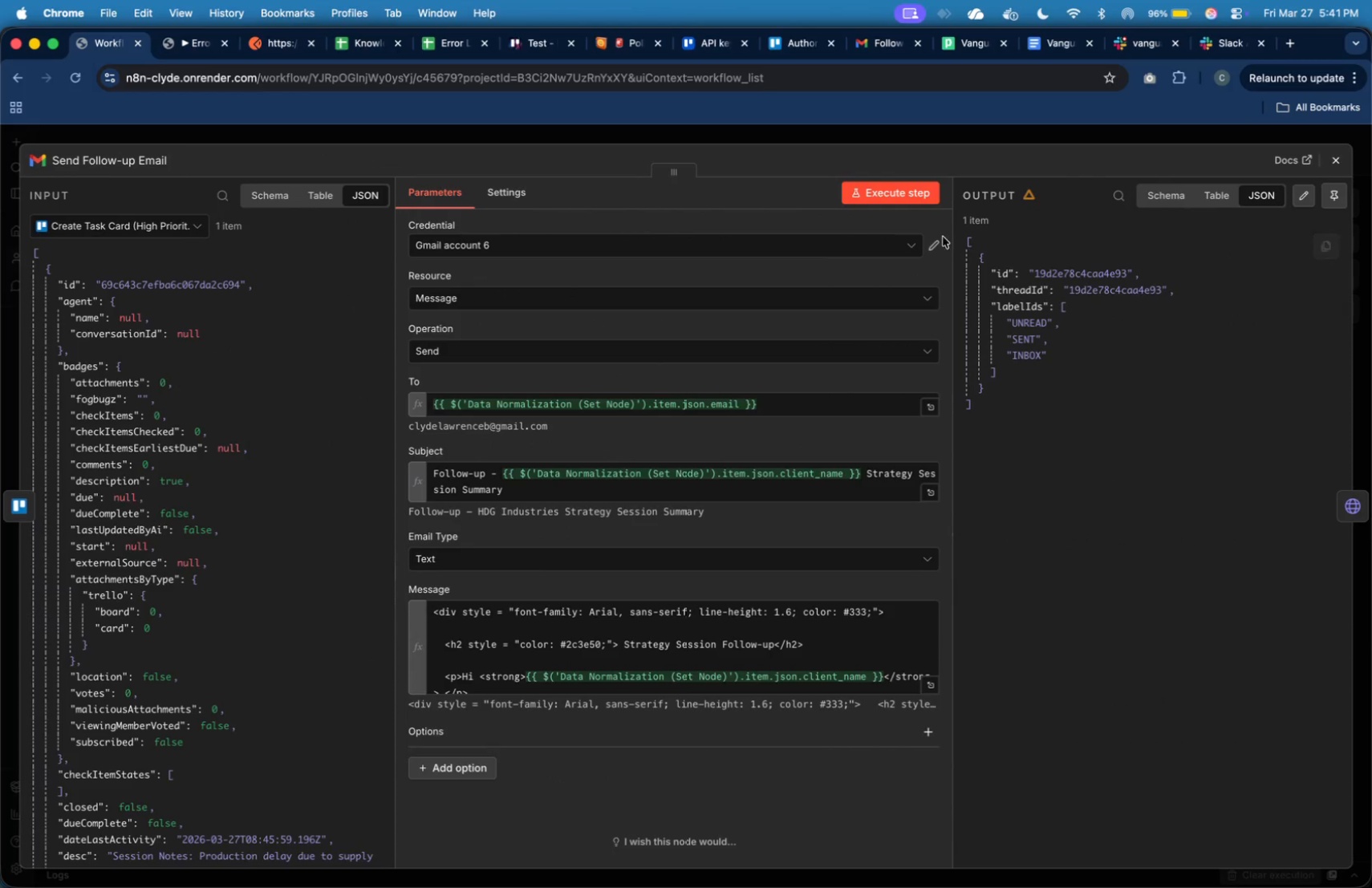 
left_click([919, 201])
 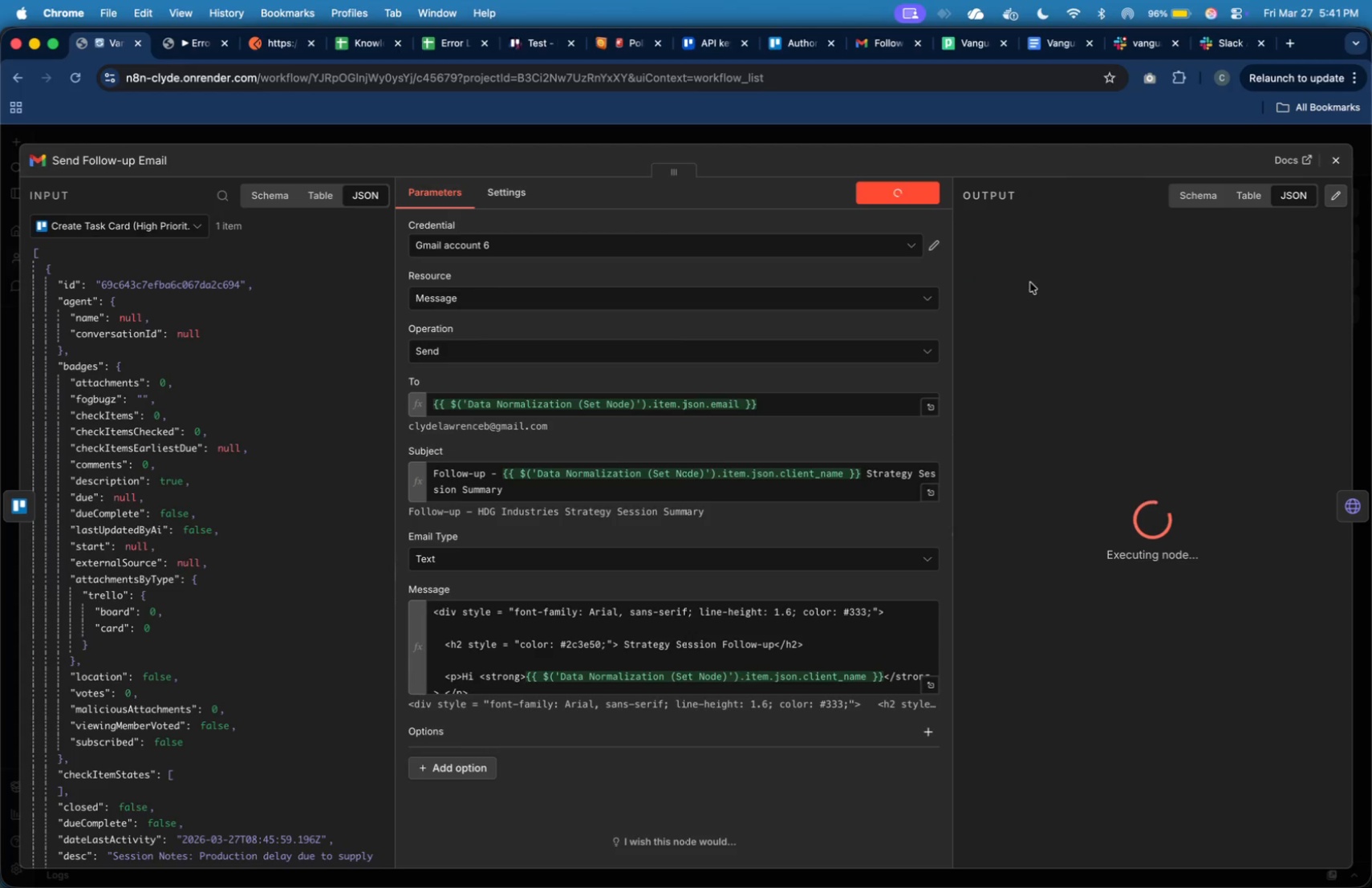 
wait(11.49)
 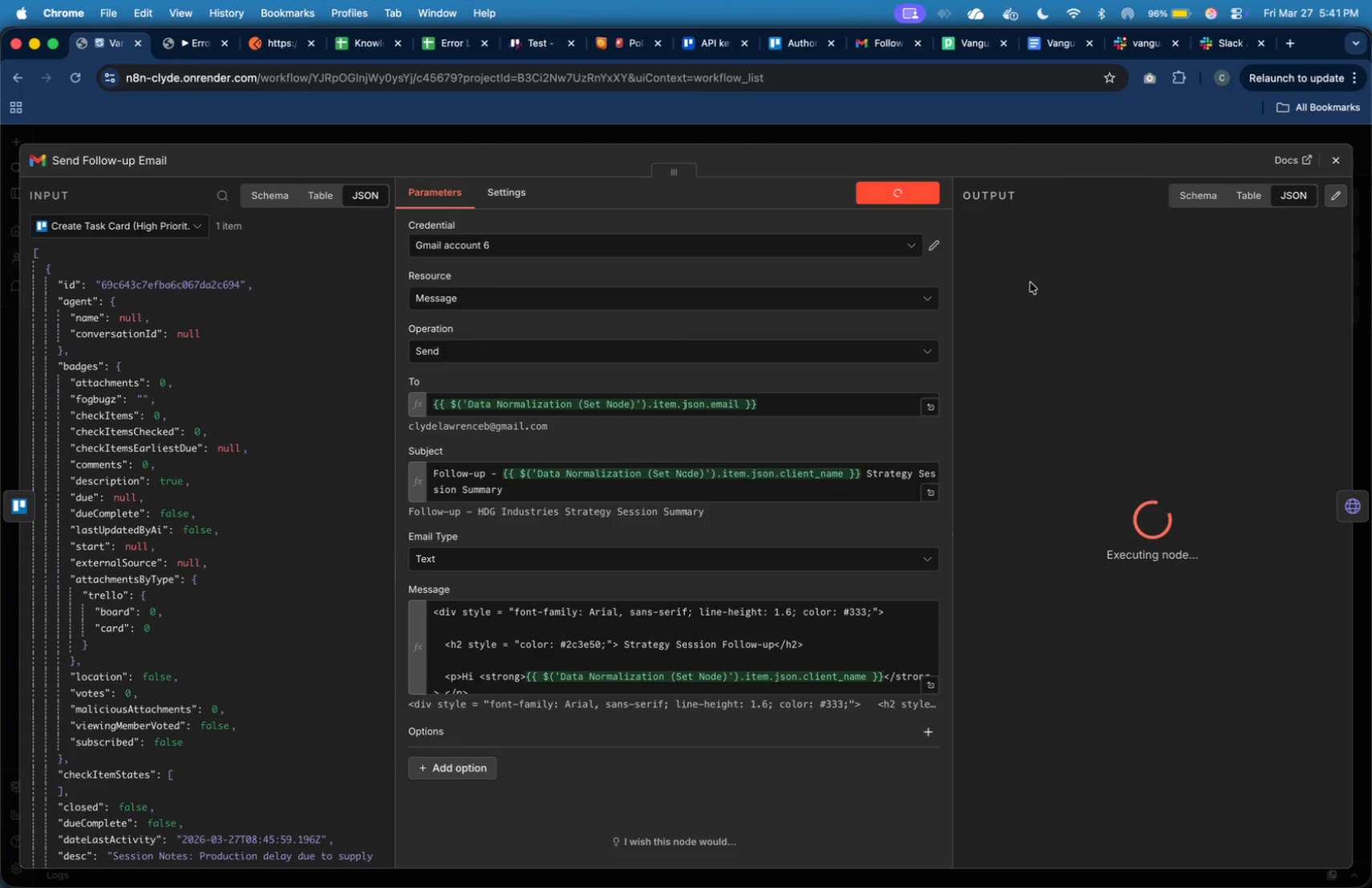 
left_click([863, 51])
 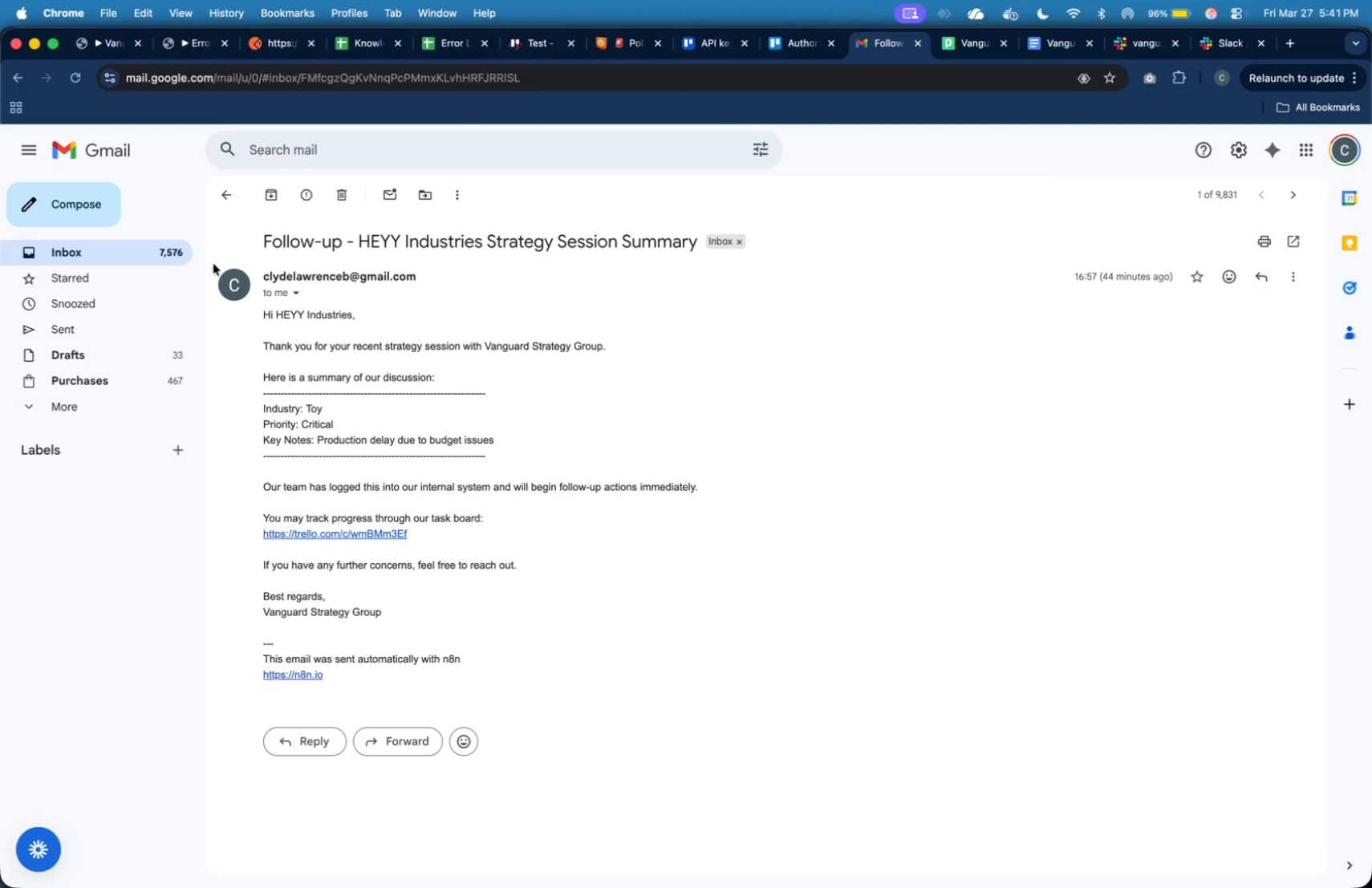 
left_click([153, 250])
 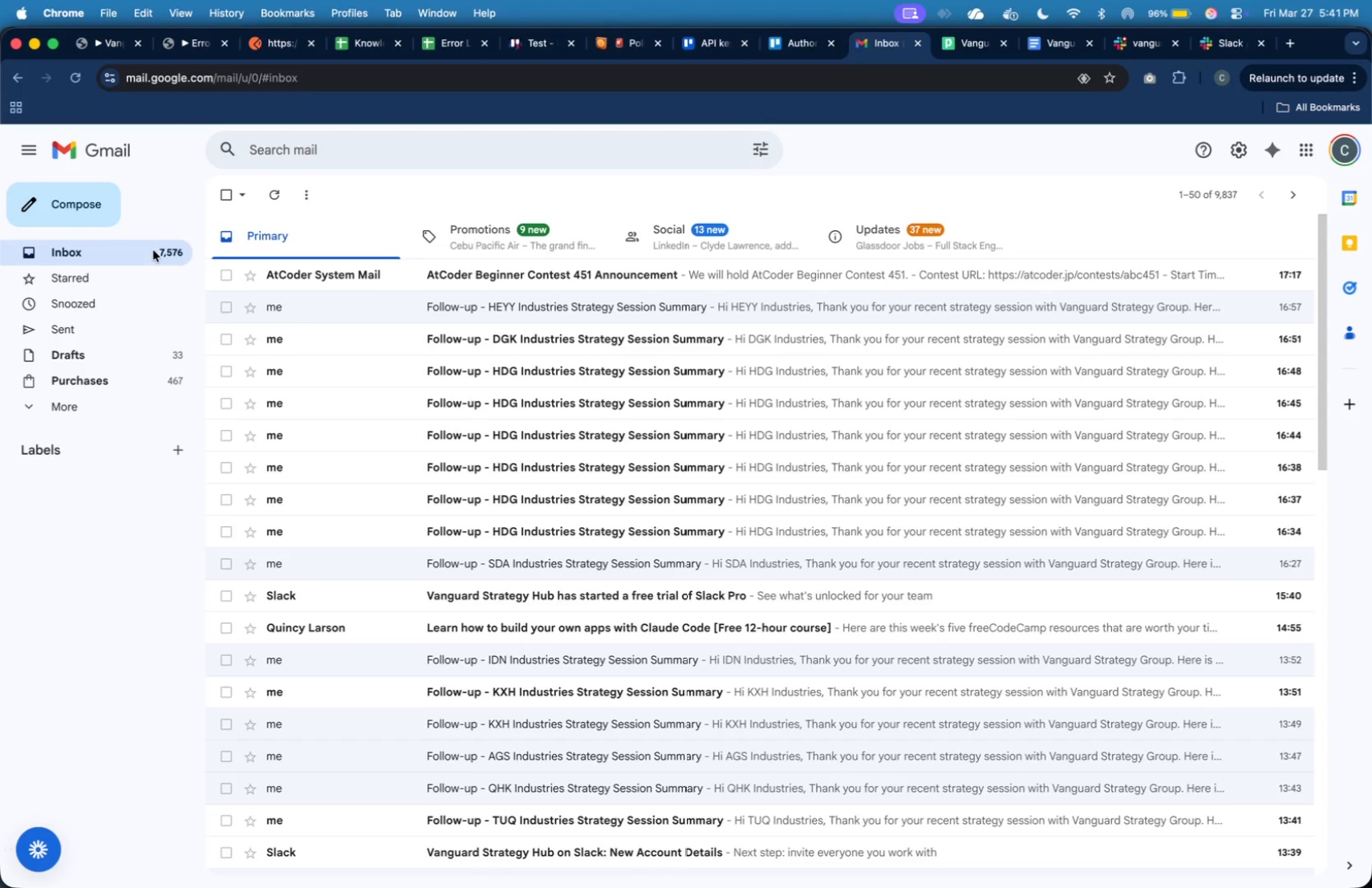 
left_click([153, 250])
 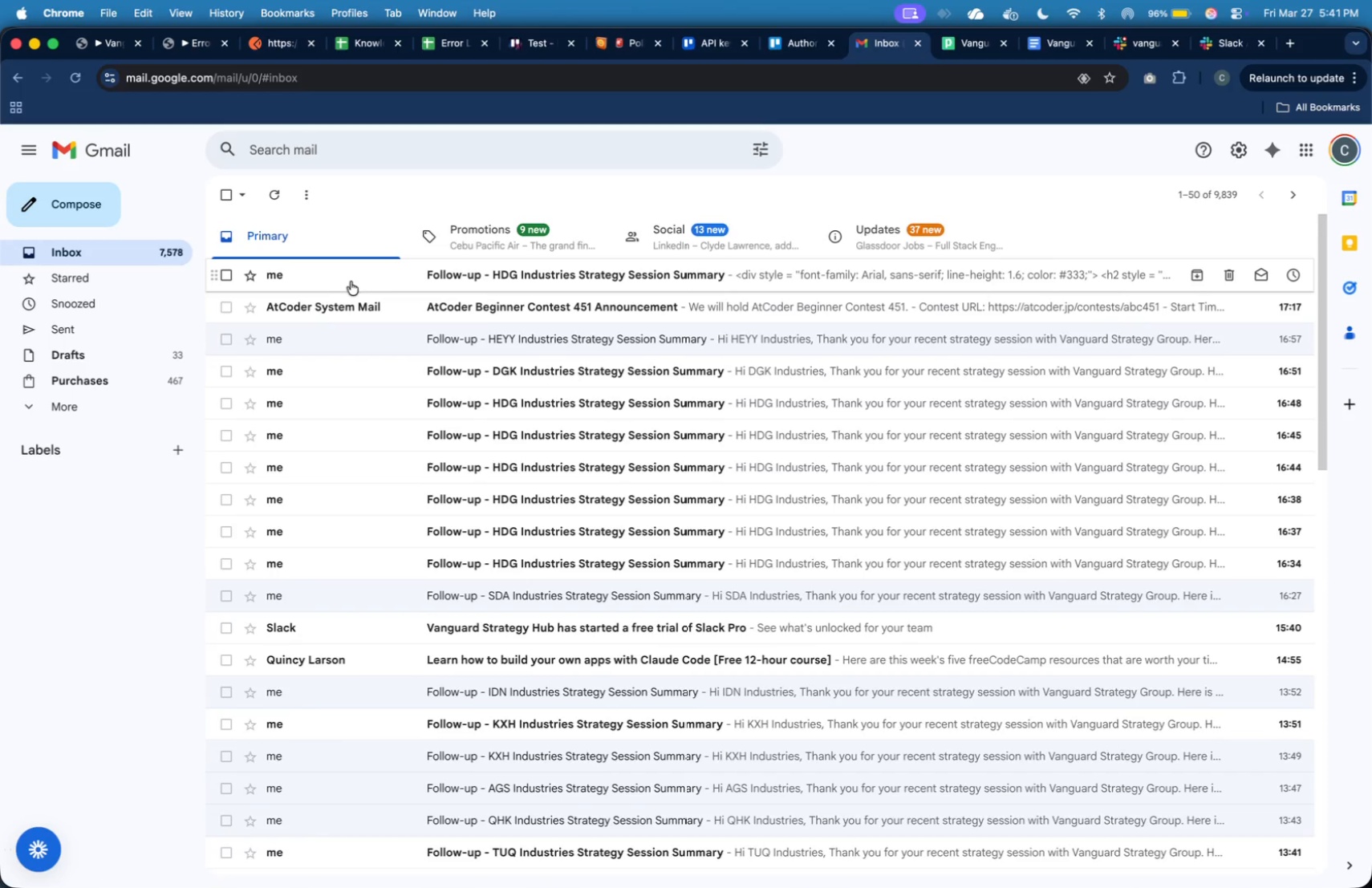 
left_click([352, 281])
 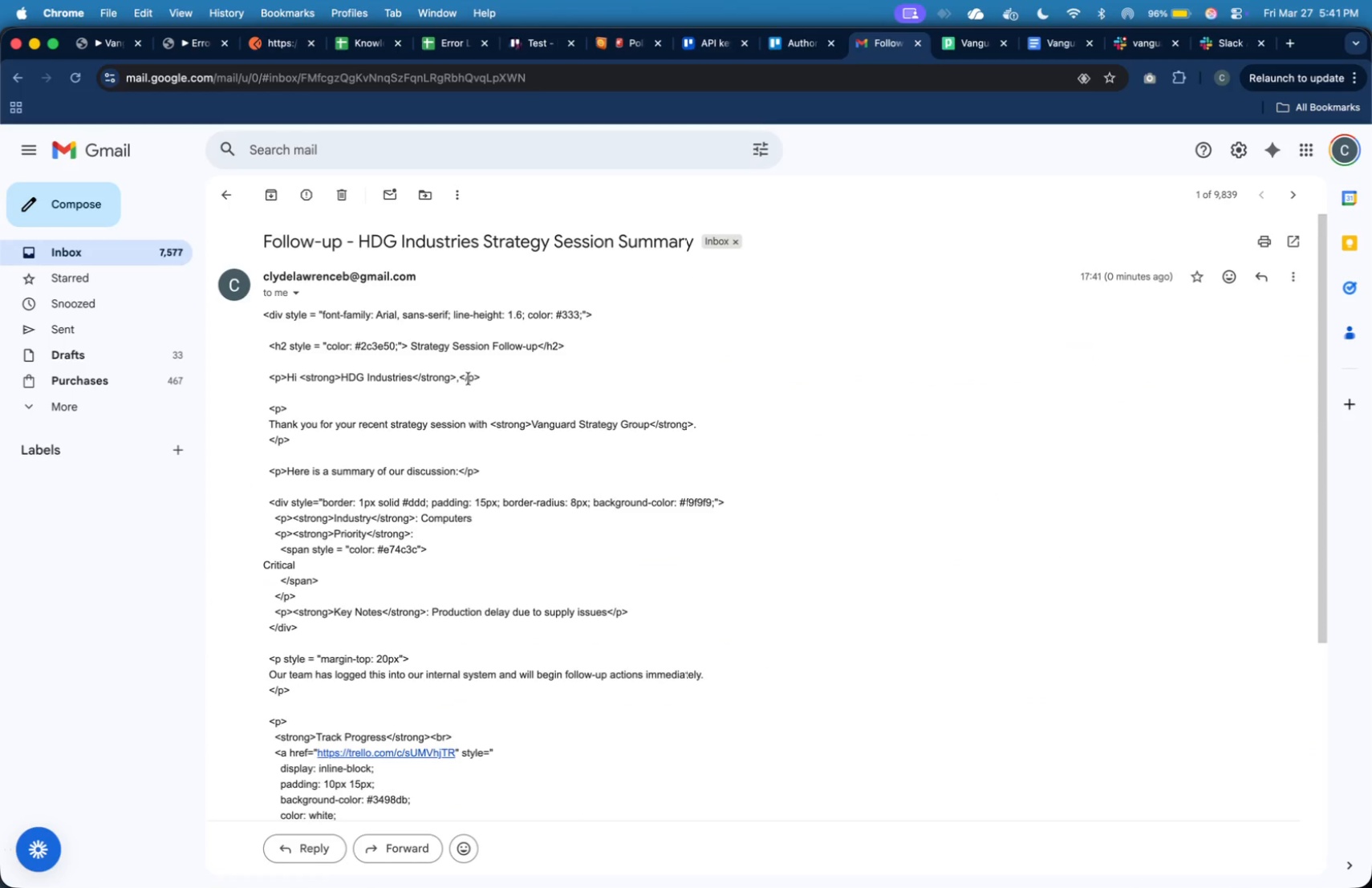 
scroll: coordinate [469, 379], scroll_direction: down, amount: 16.0
 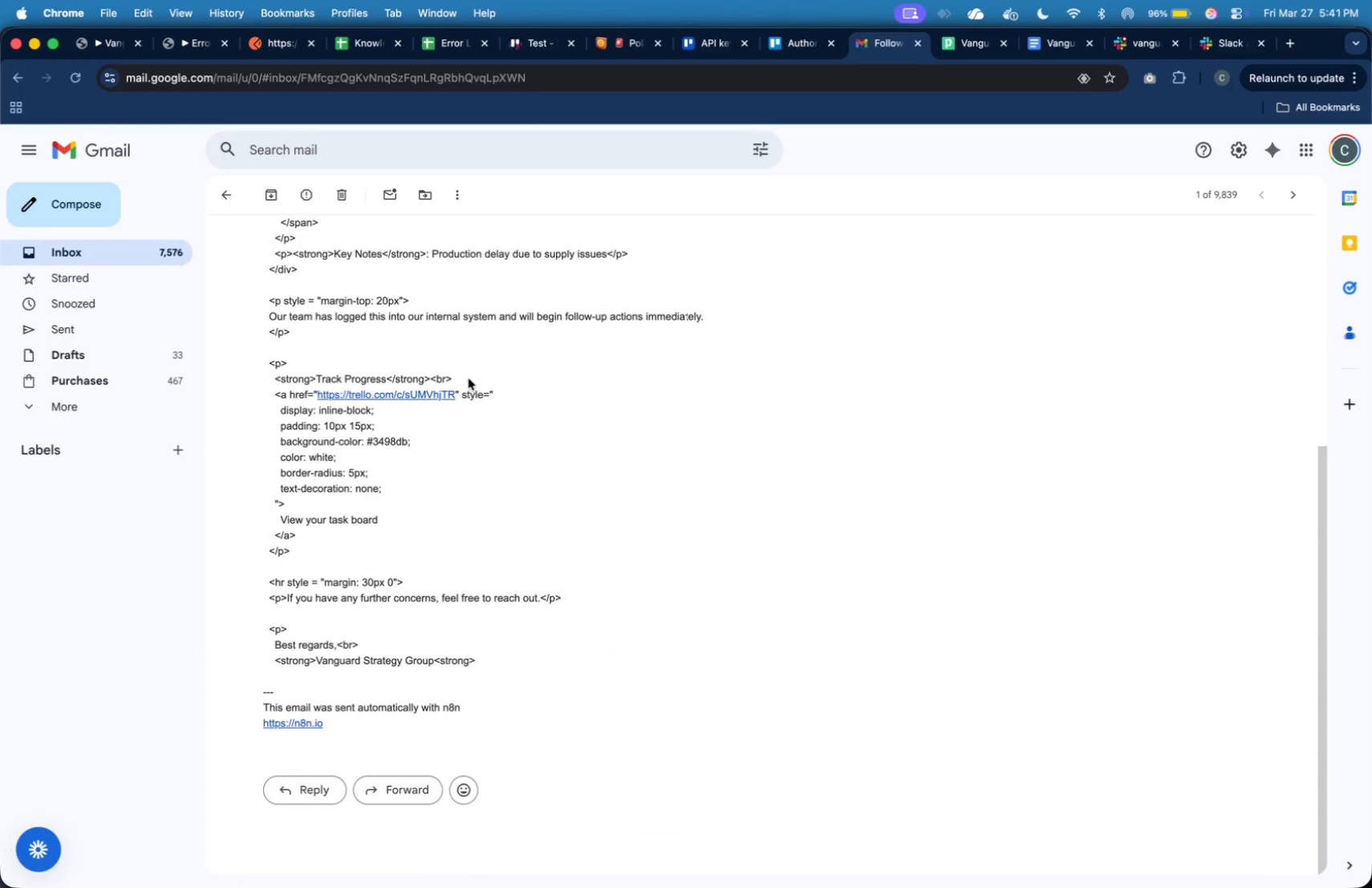 
scroll: coordinate [469, 379], scroll_direction: up, amount: 14.0
 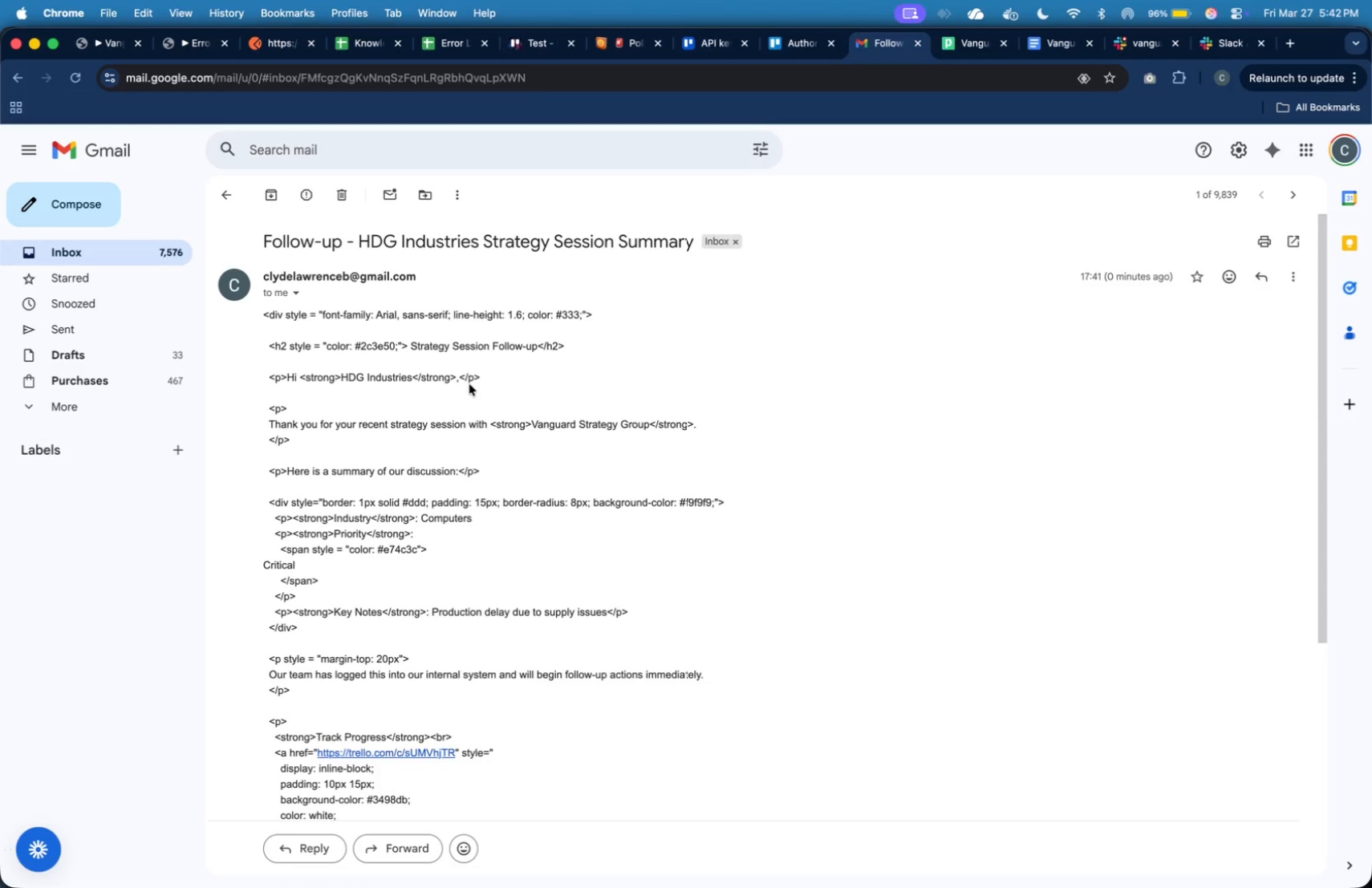 
wait(72.76)
 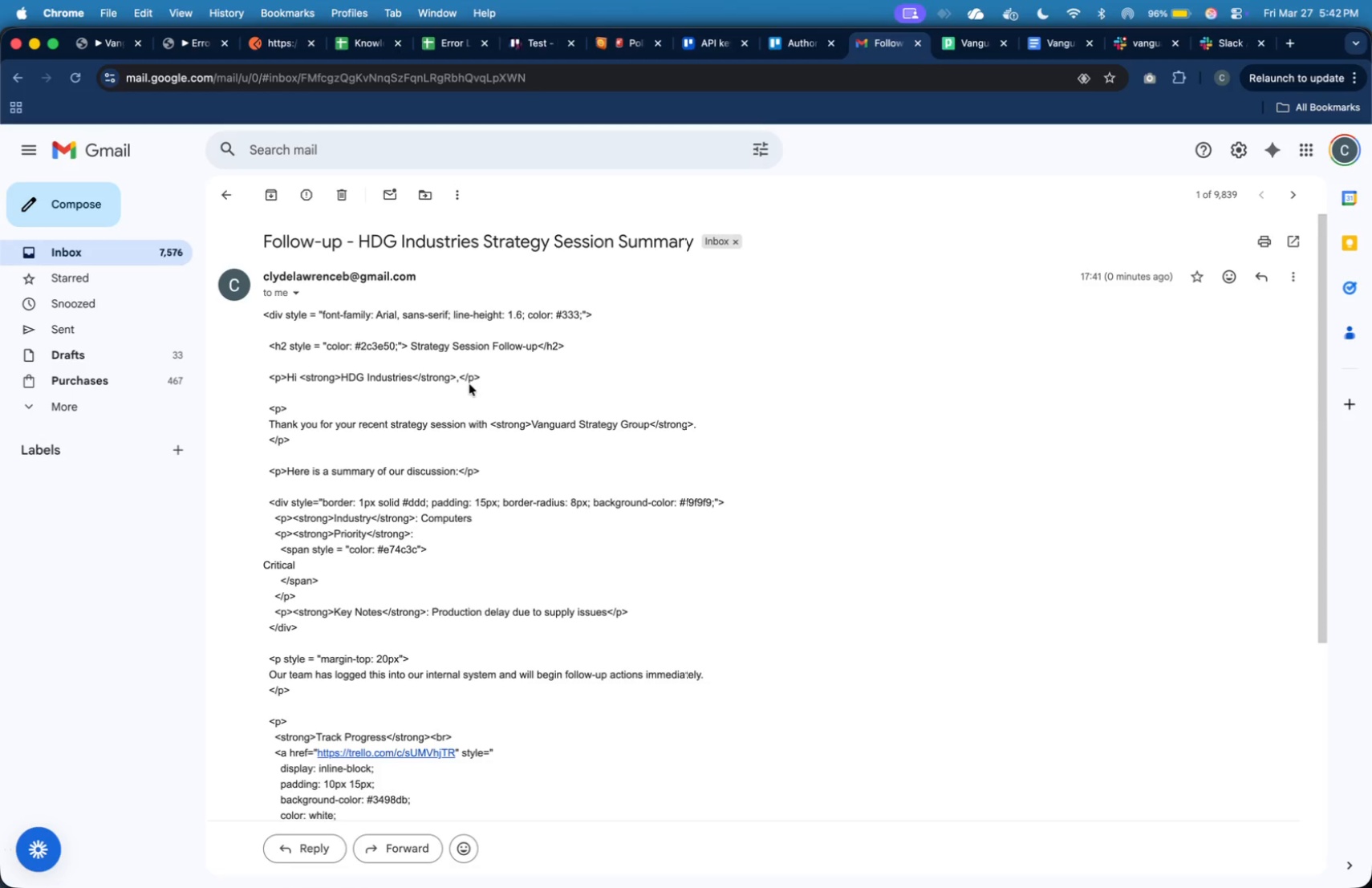 
left_click([122, 51])
 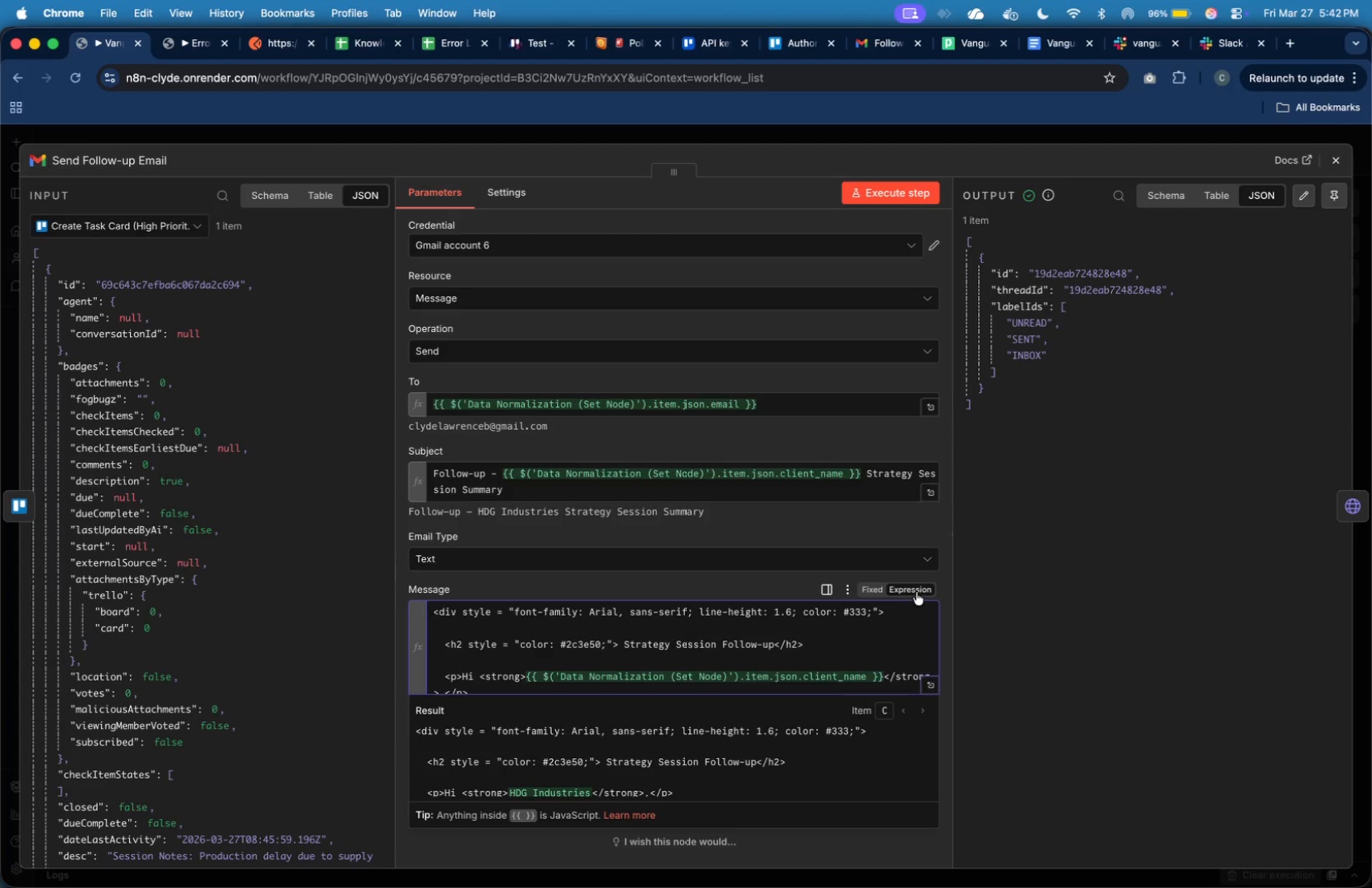 
wait(5.2)
 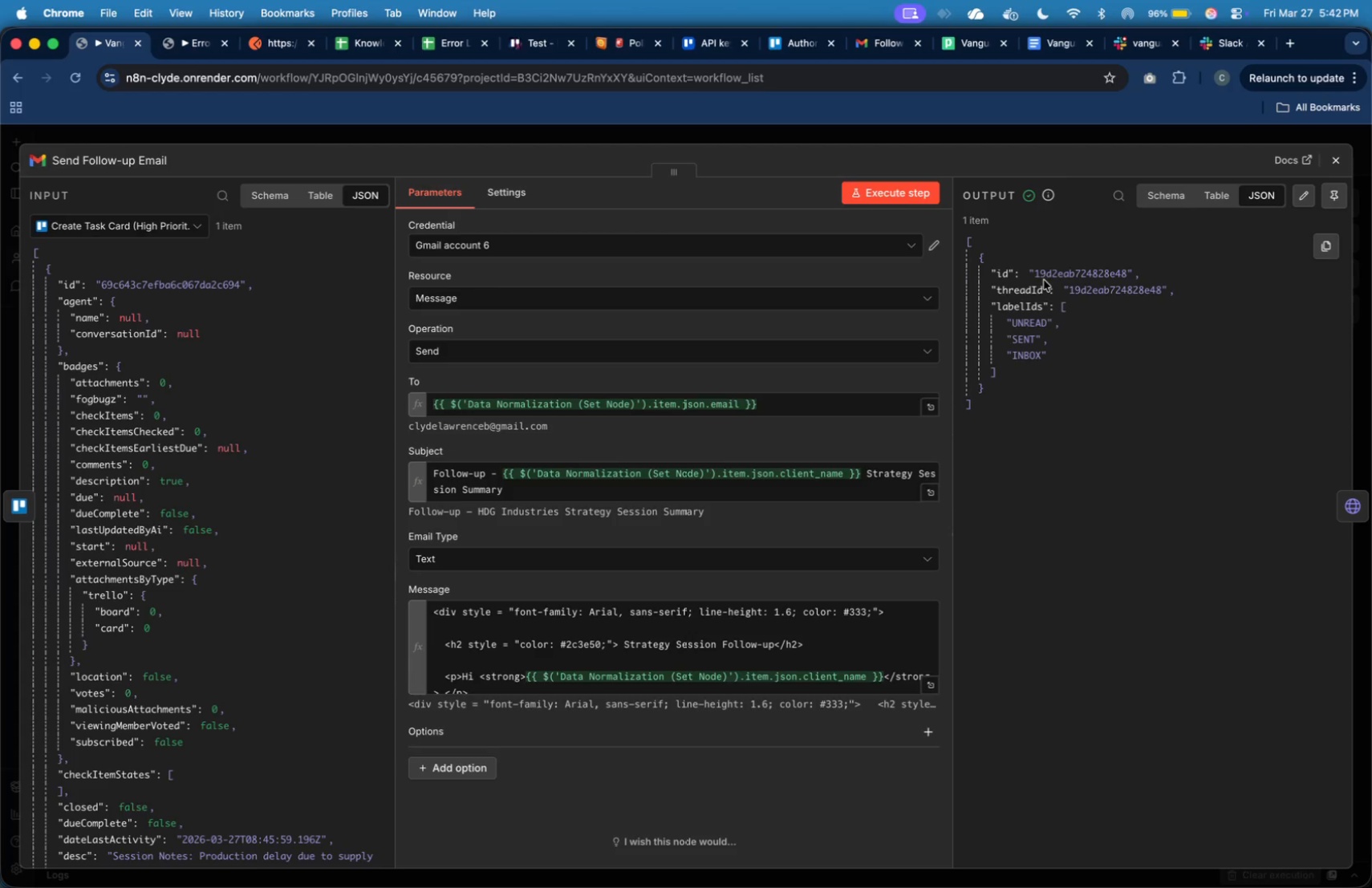 
left_click([907, 629])
 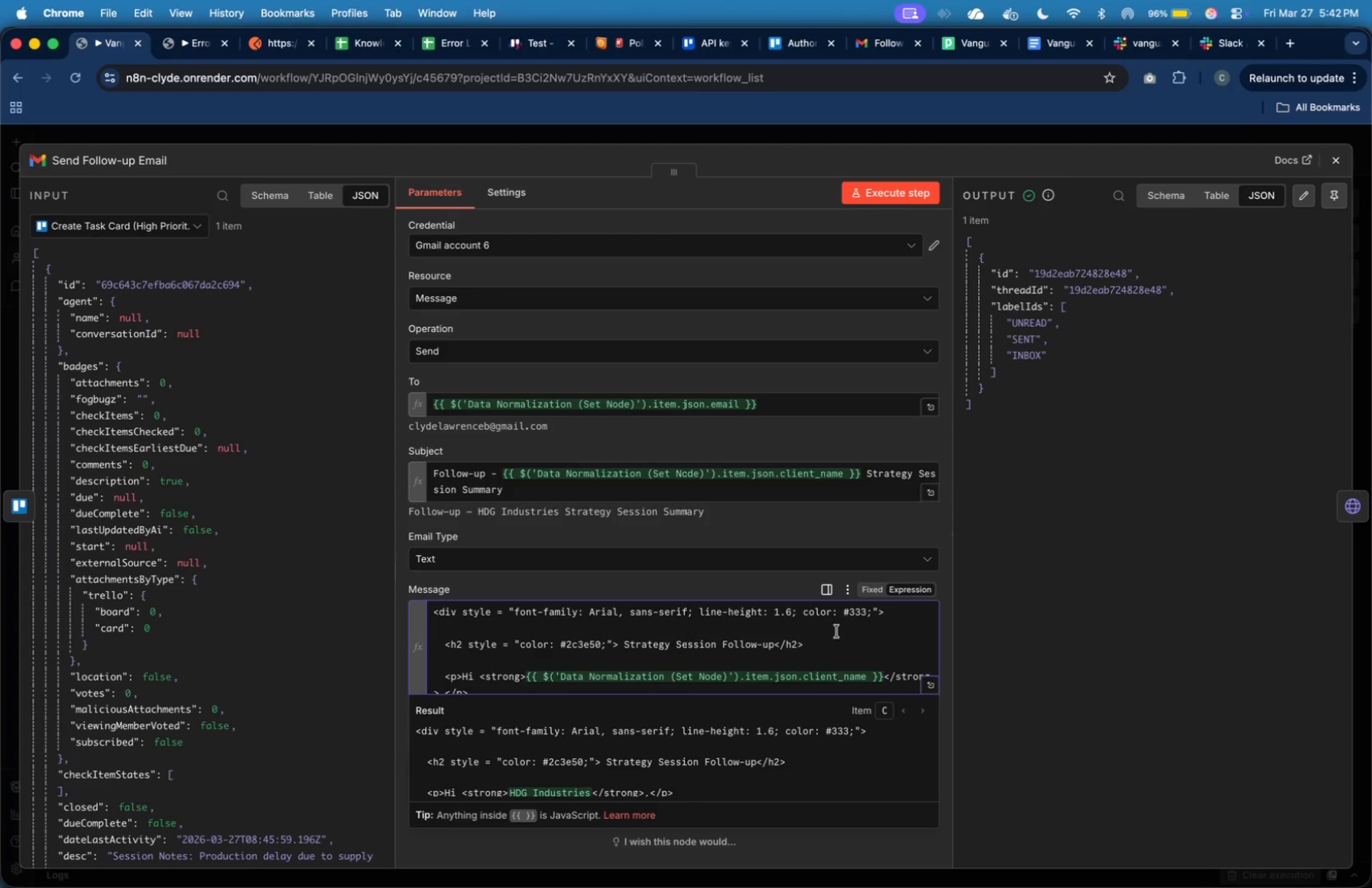 
left_click([783, 559])
 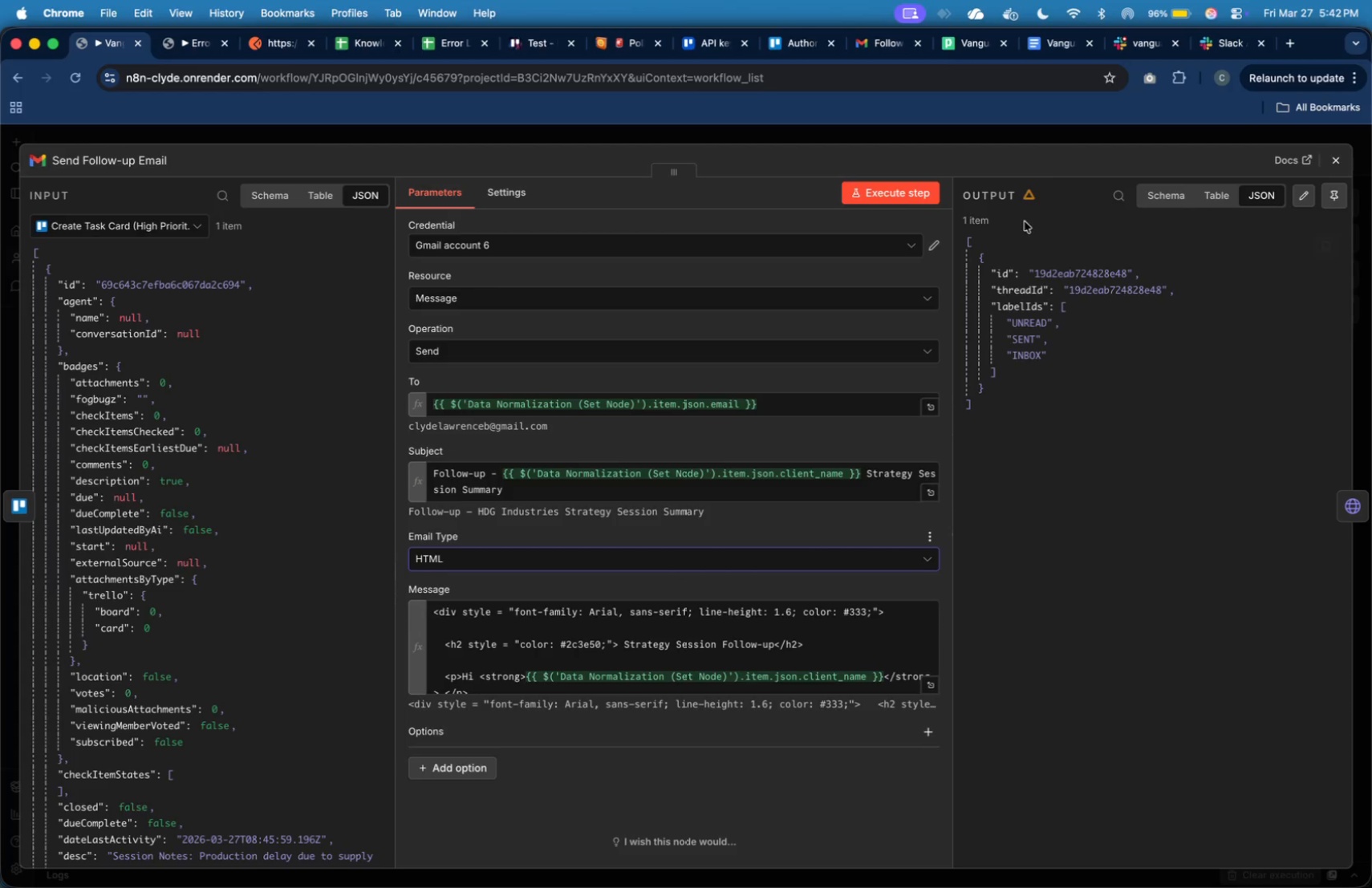 
left_click([923, 201])
 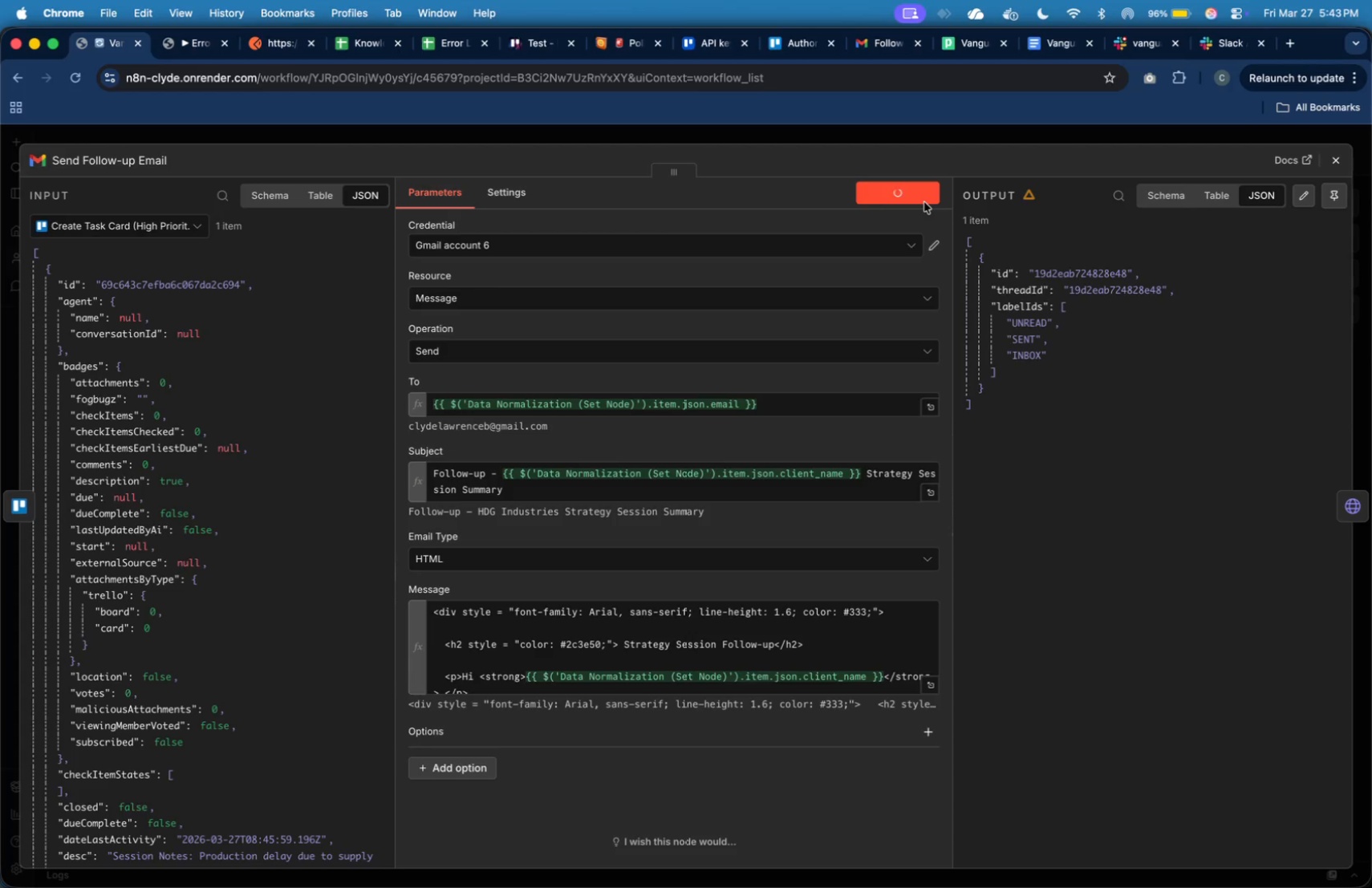 
wait(17.2)
 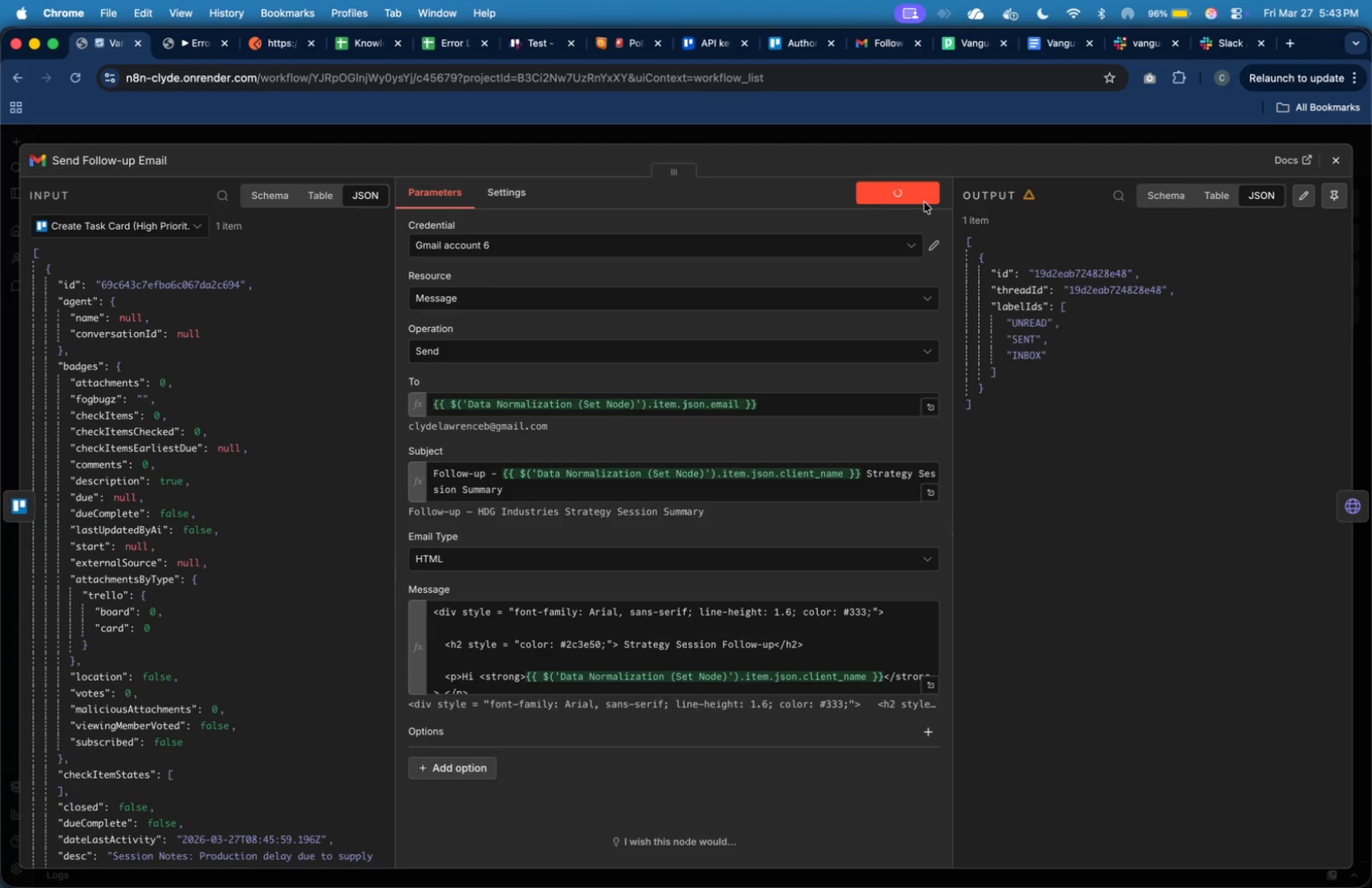 
left_click([875, 47])
 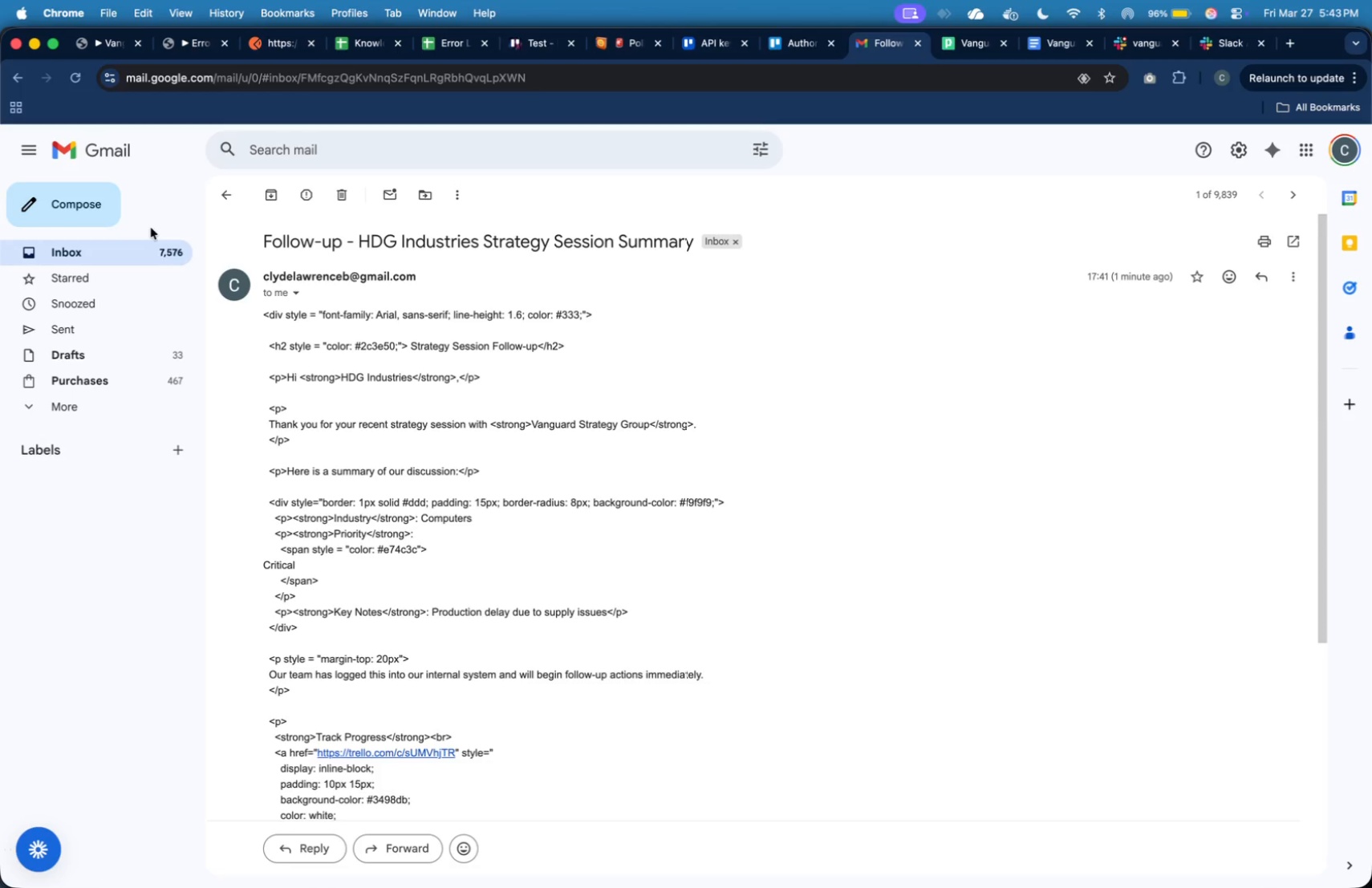 
left_click([160, 249])
 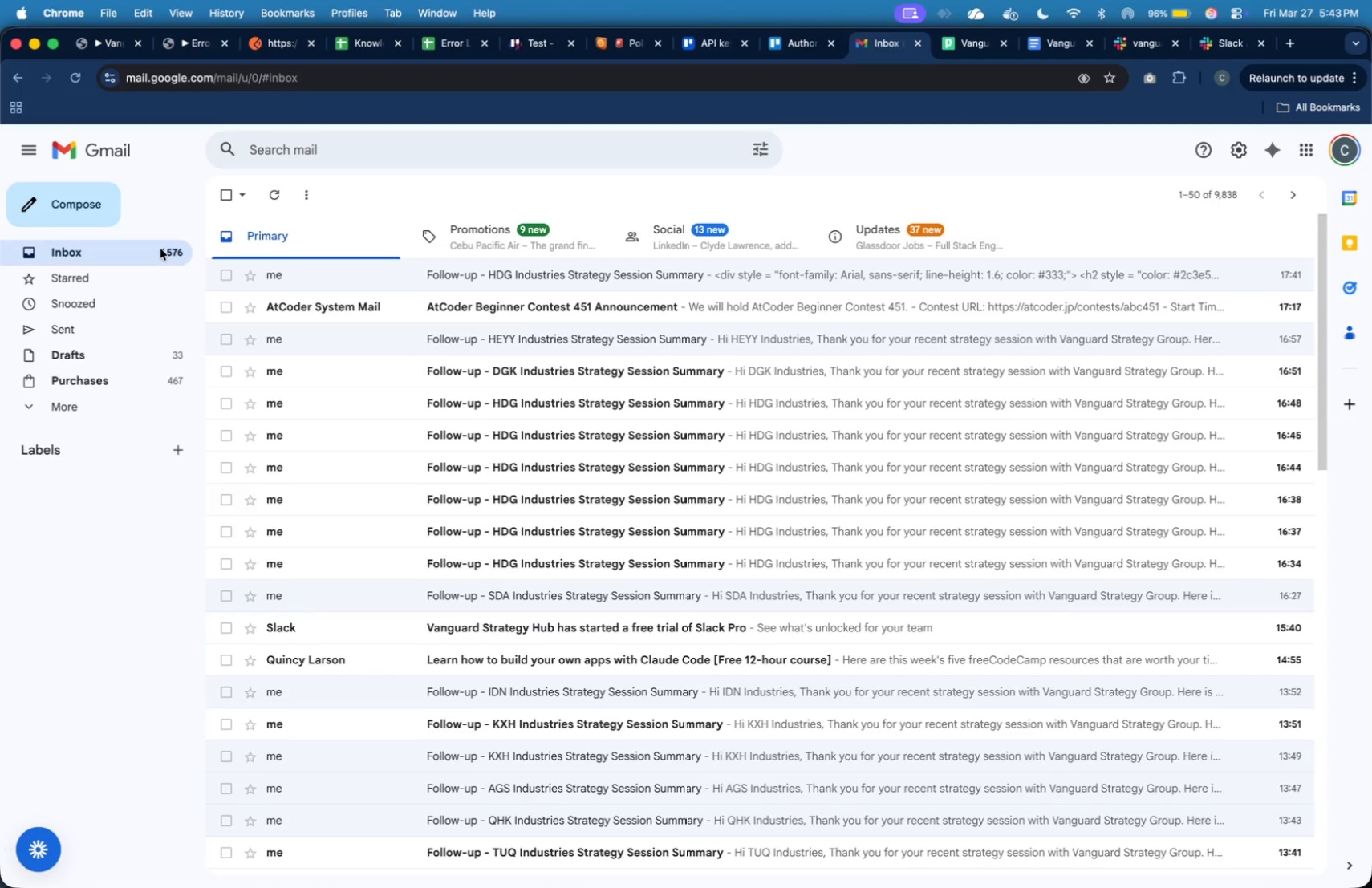 
left_click([160, 249])
 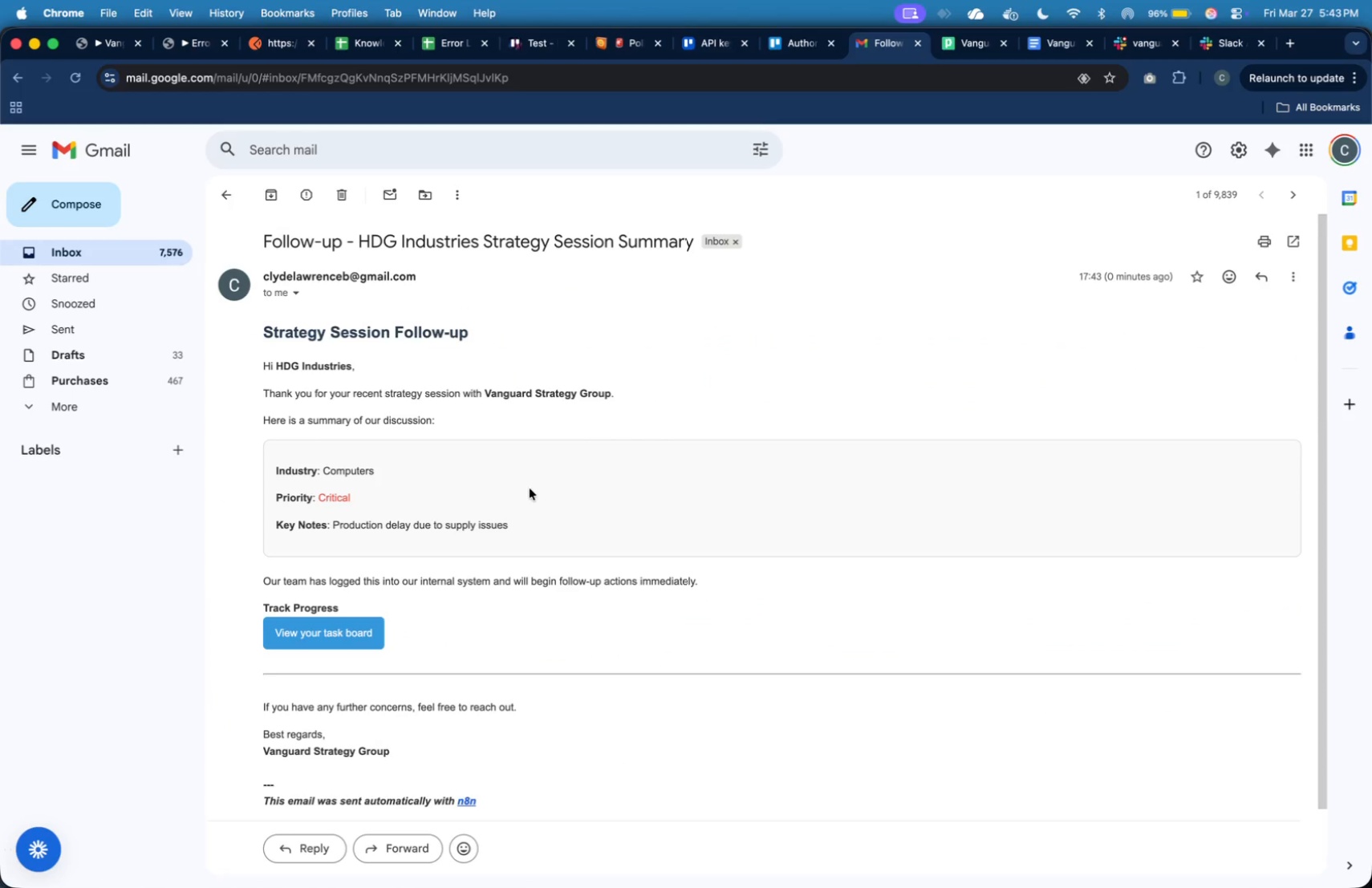 
wait(9.94)
 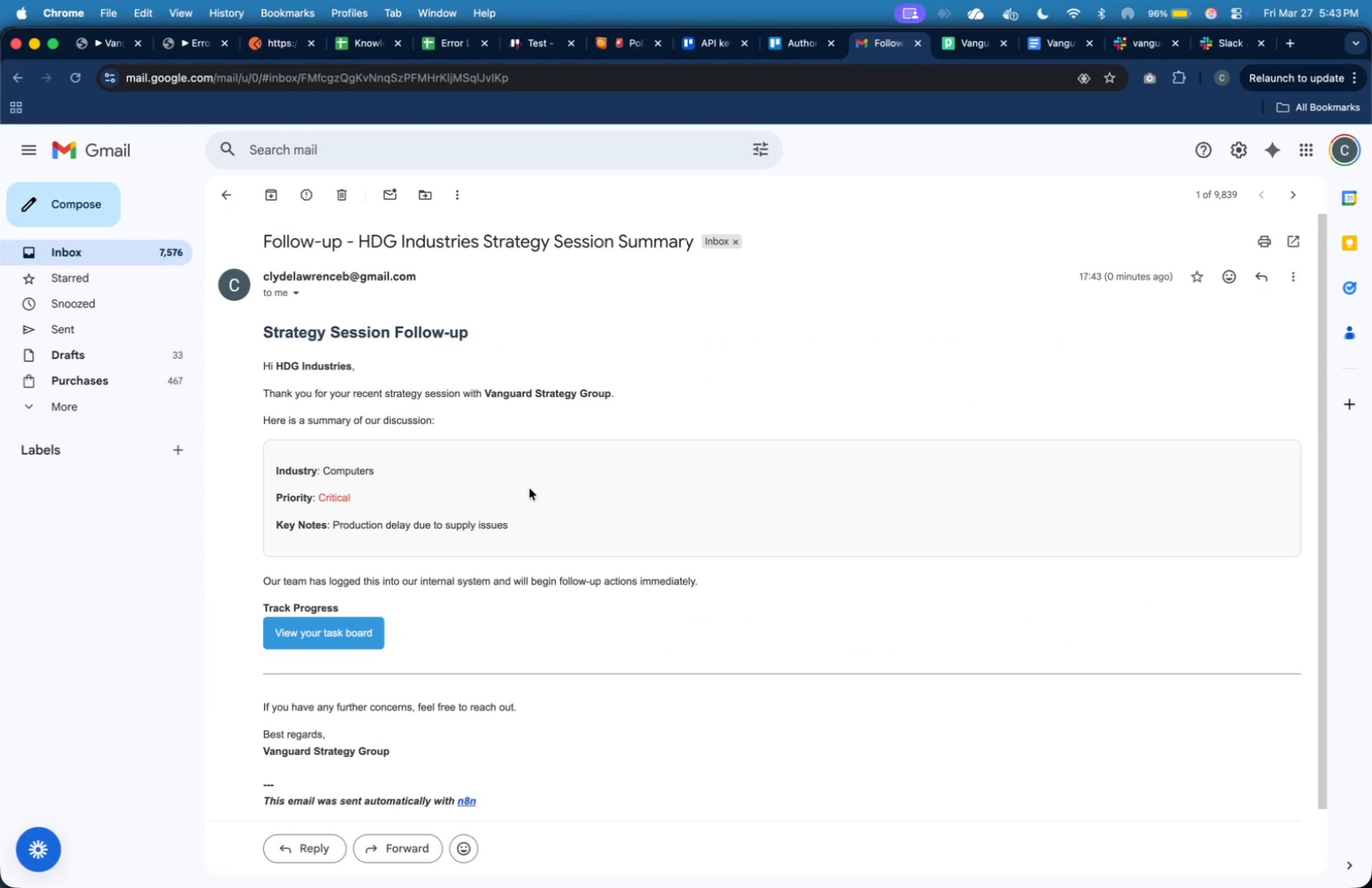 
scroll: coordinate [404, 497], scroll_direction: down, amount: 5.0
 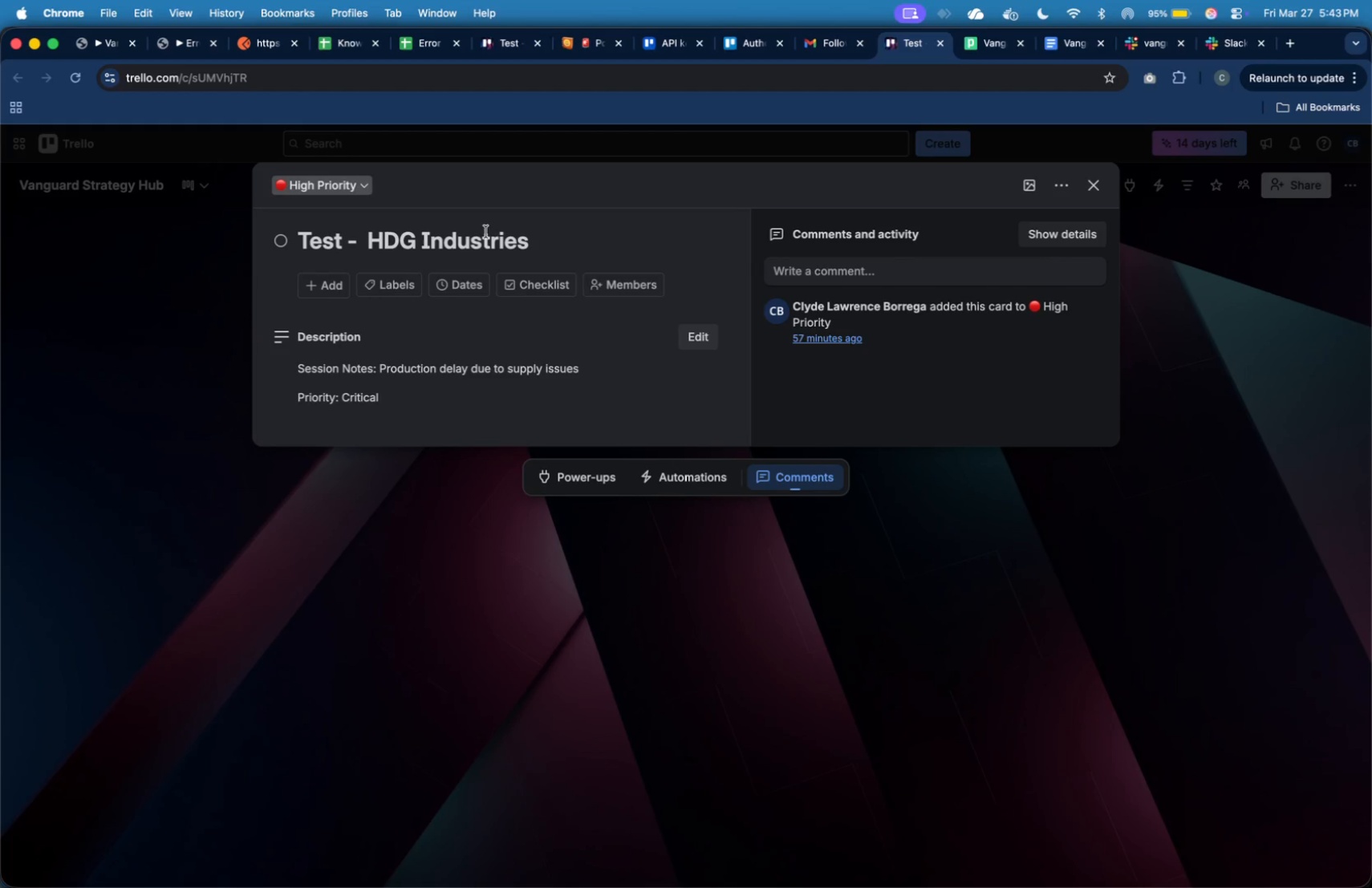 
wait(15.87)
 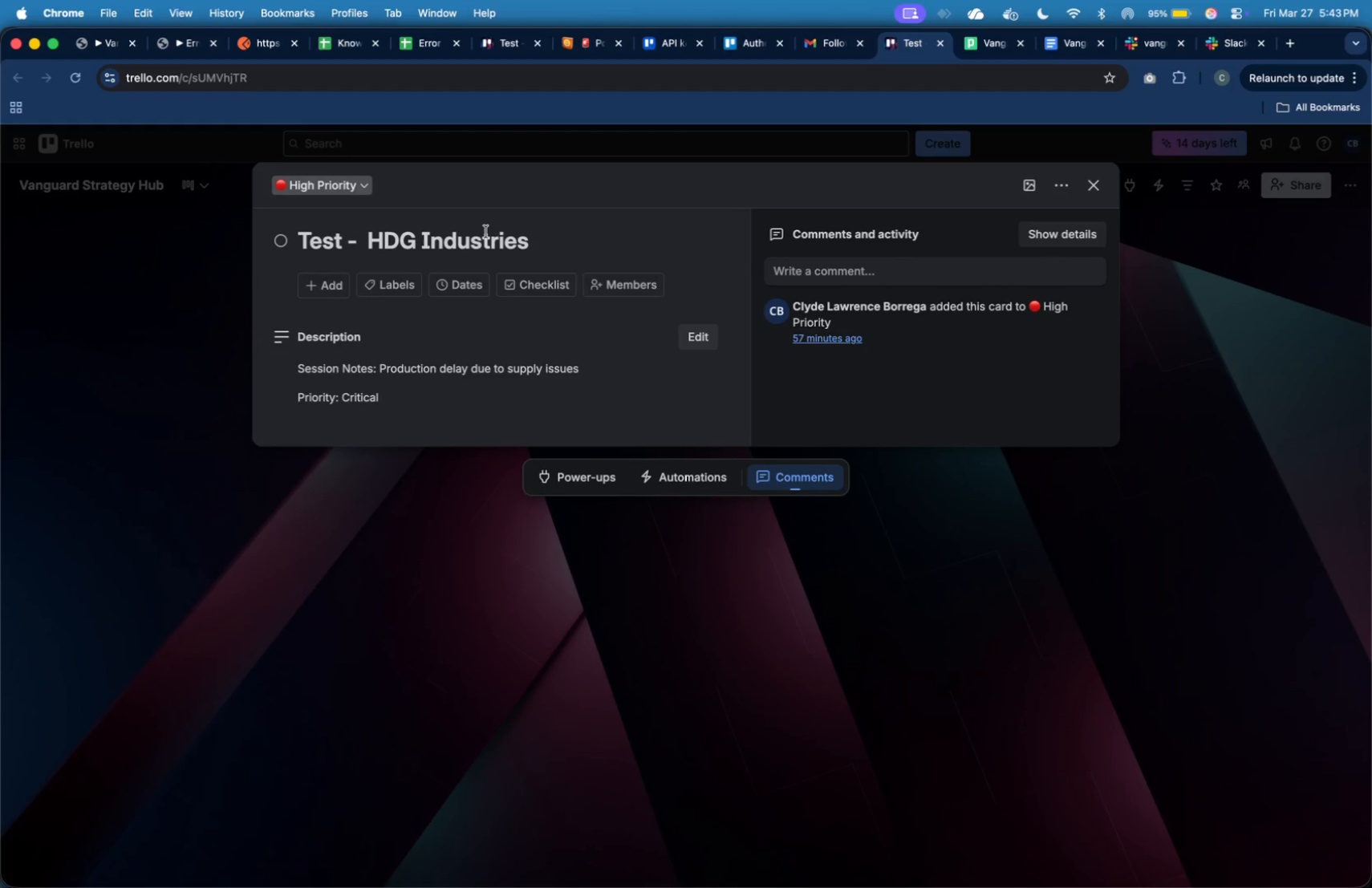 
left_click([838, 38])
 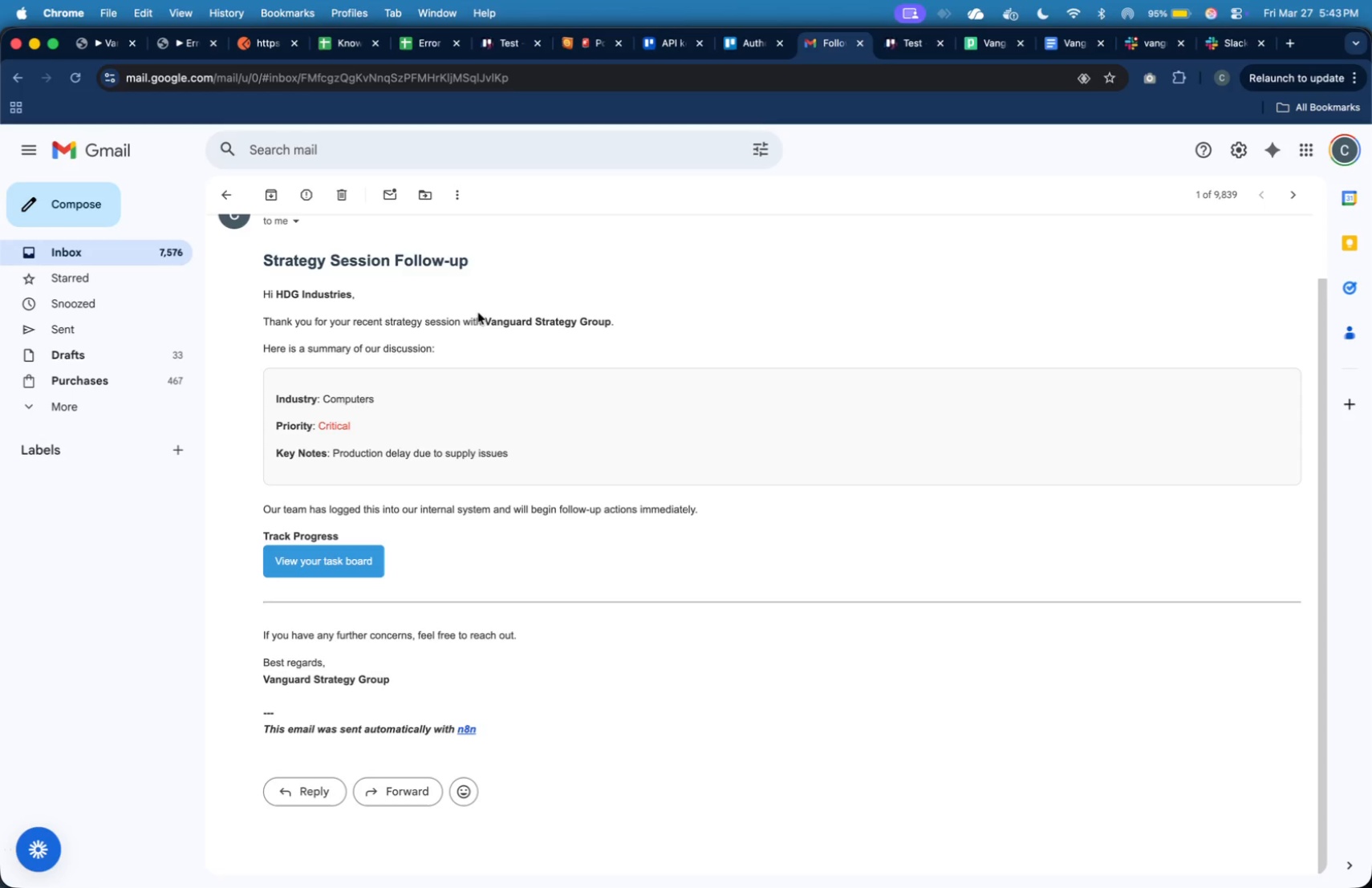 
wait(5.11)
 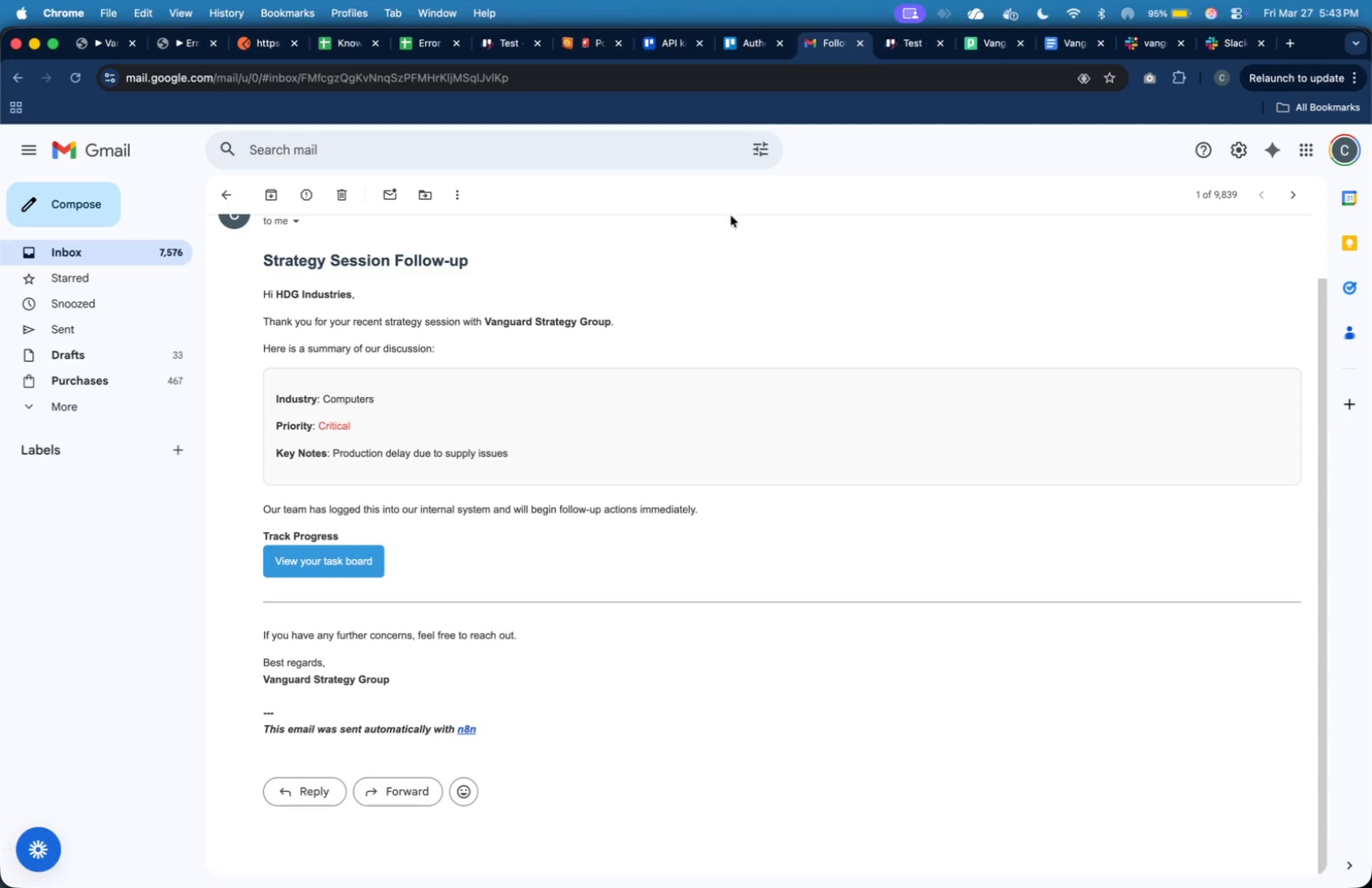 
left_click([111, 50])
 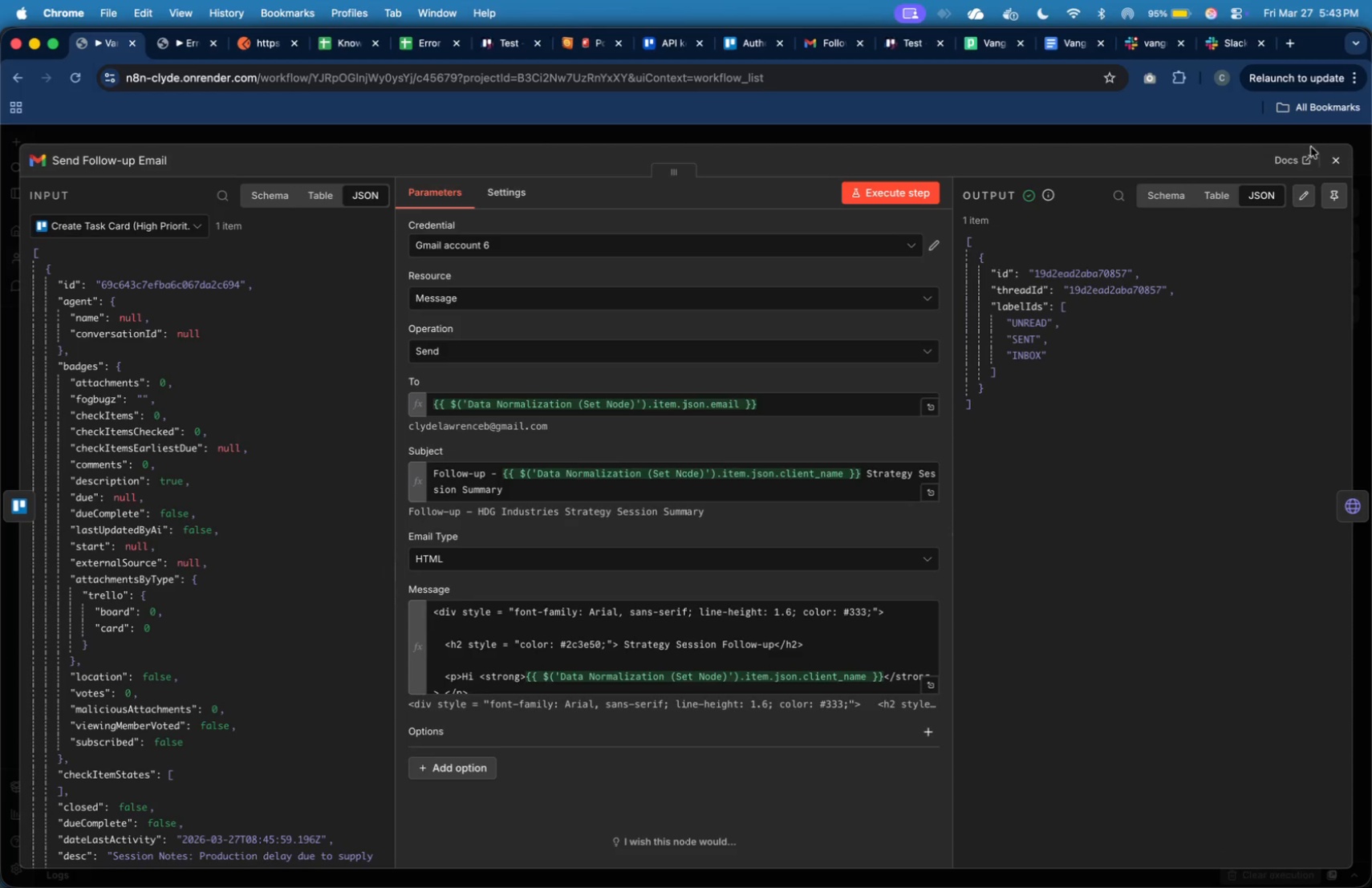 
left_click([1329, 159])
 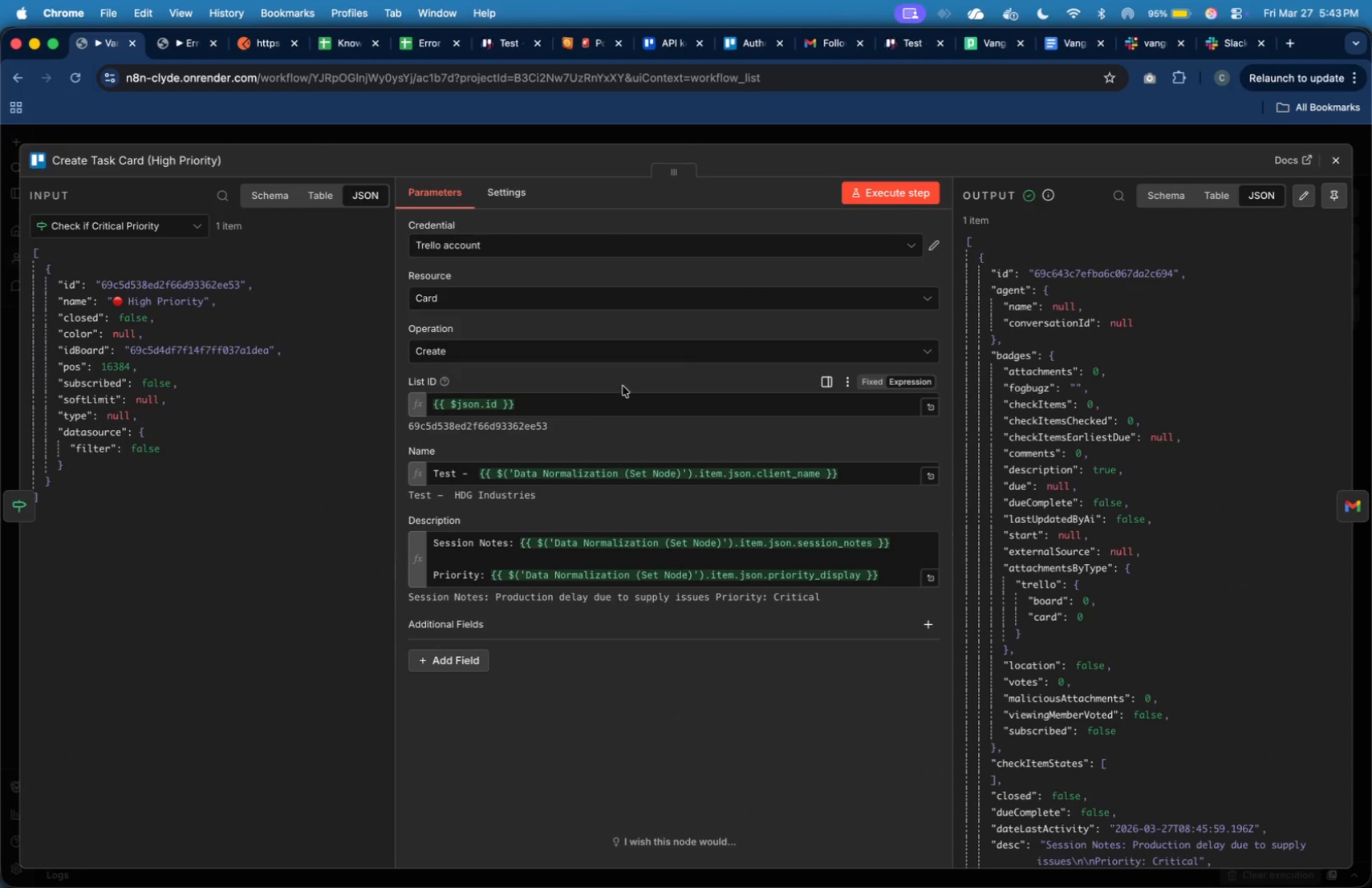 
left_click([480, 472])
 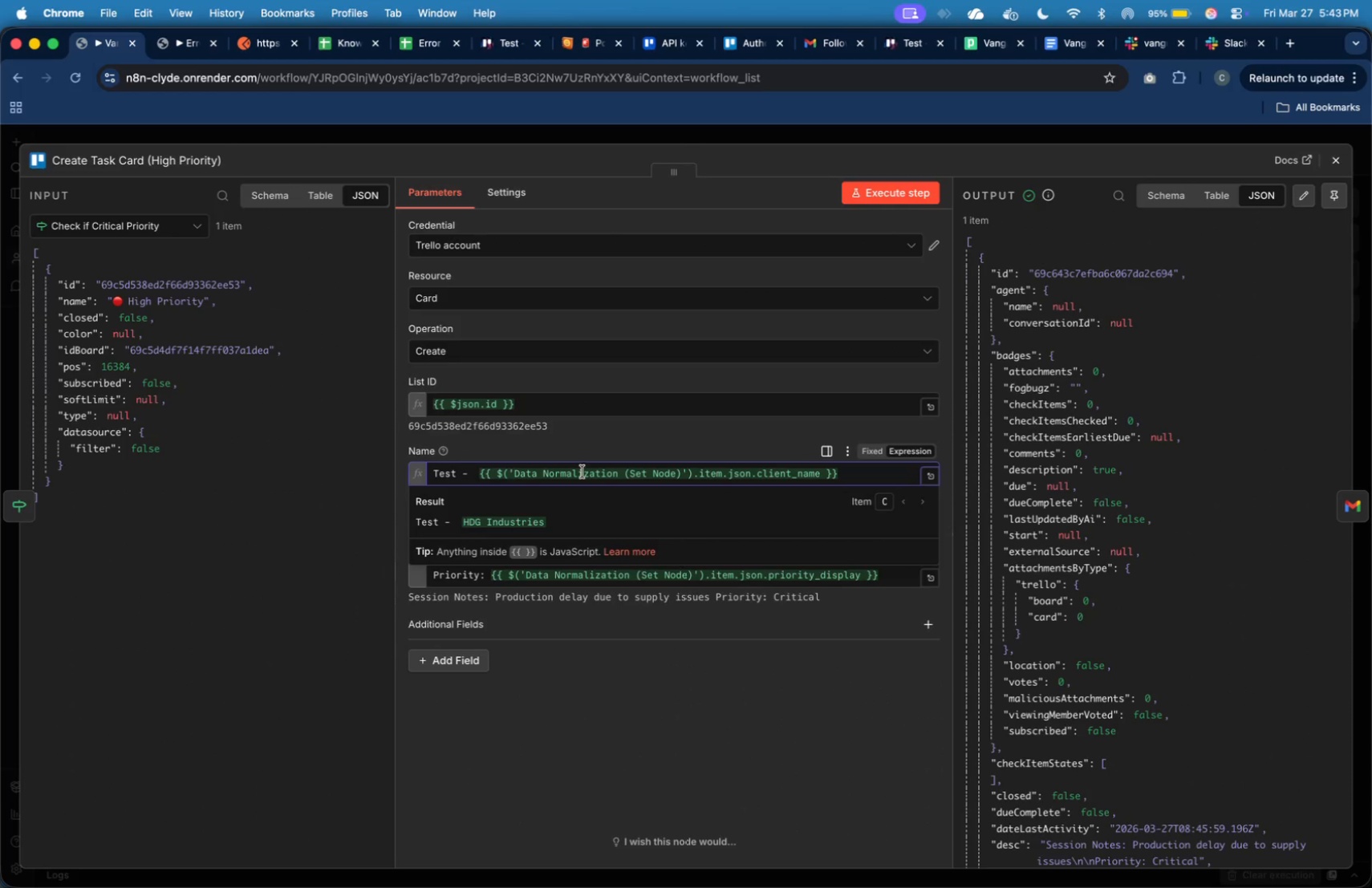 
hold_key(key=Backspace, duration=1.13)
 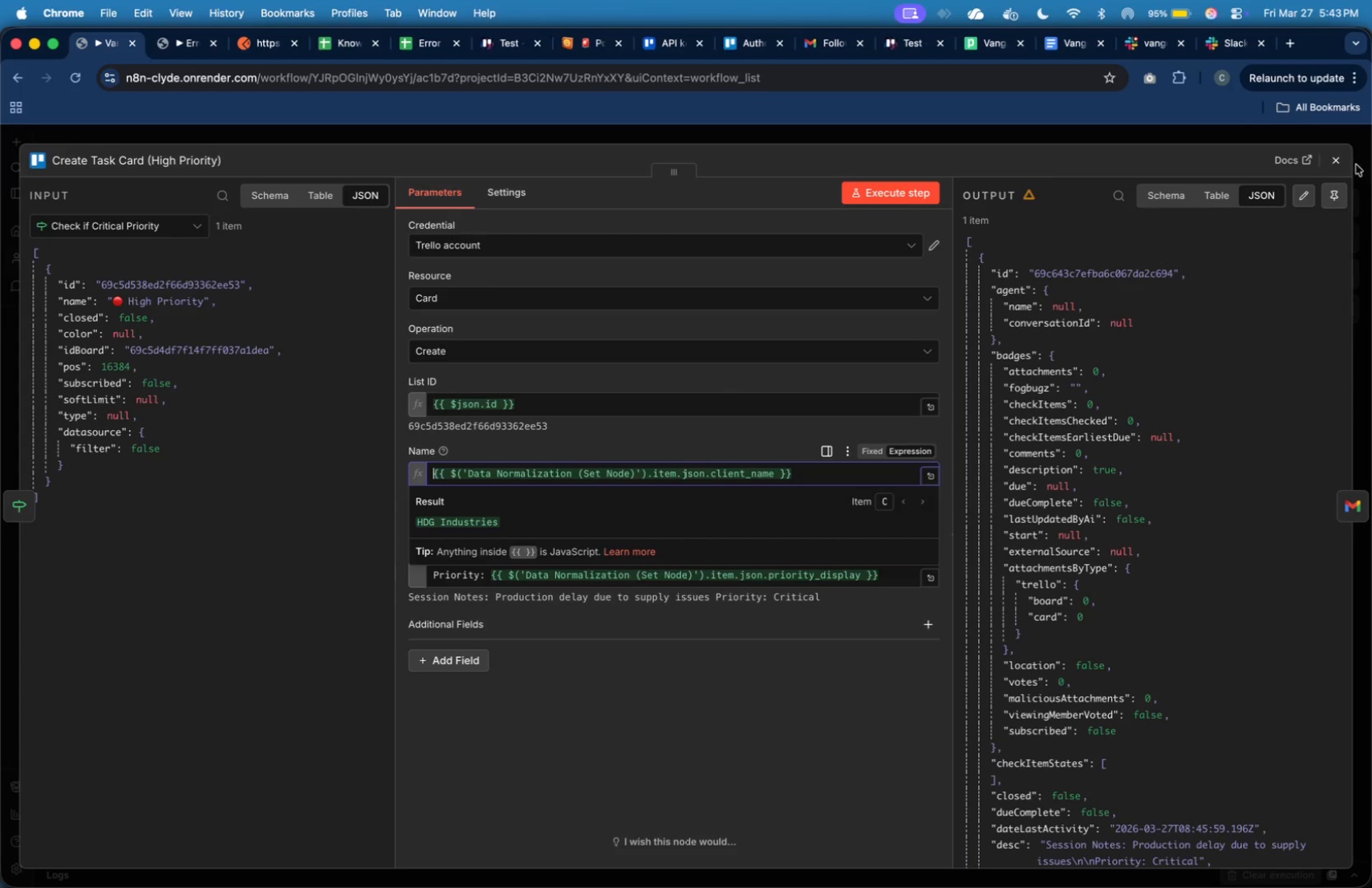 
left_click([1343, 161])
 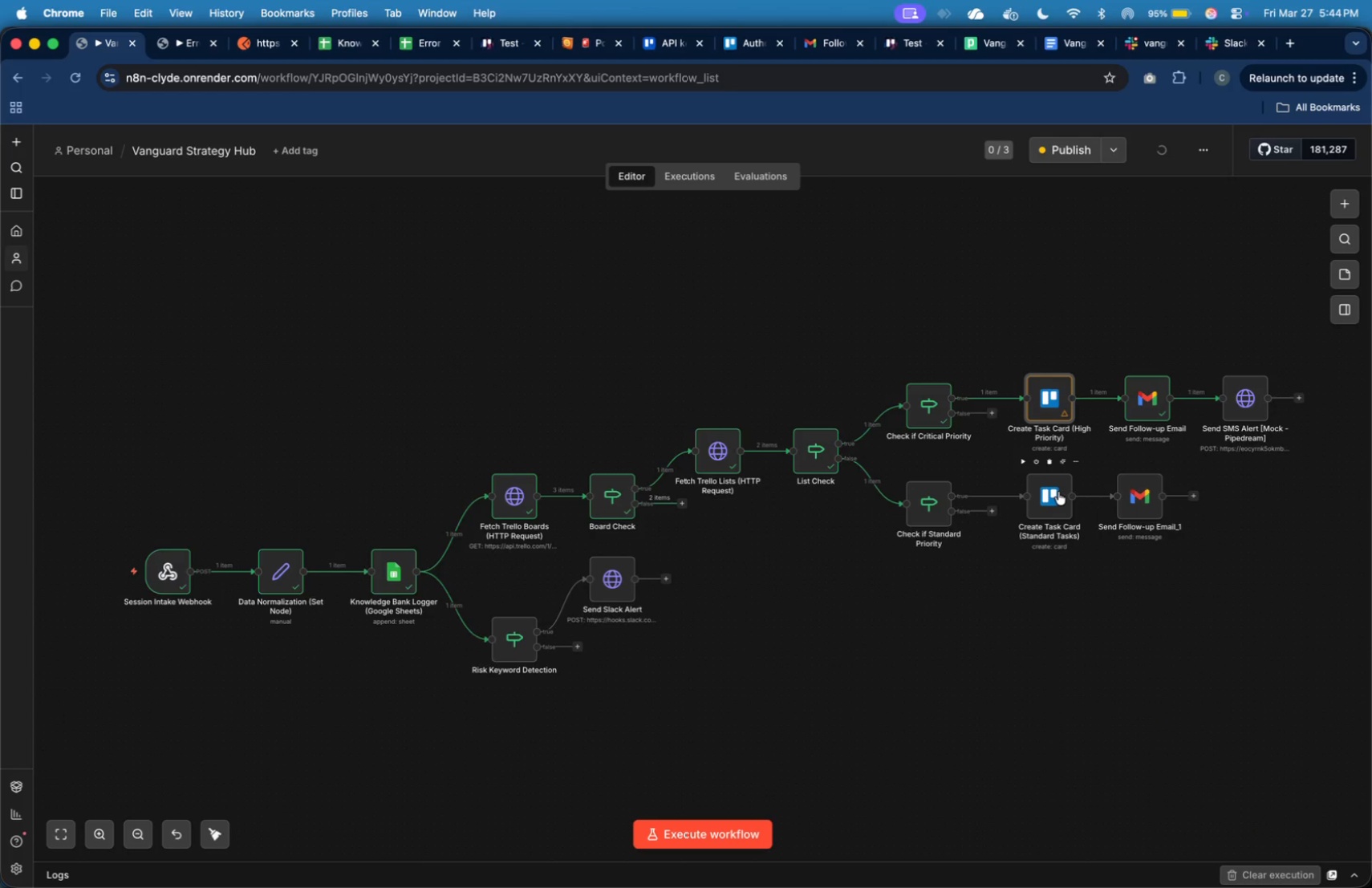 
double_click([1057, 492])
 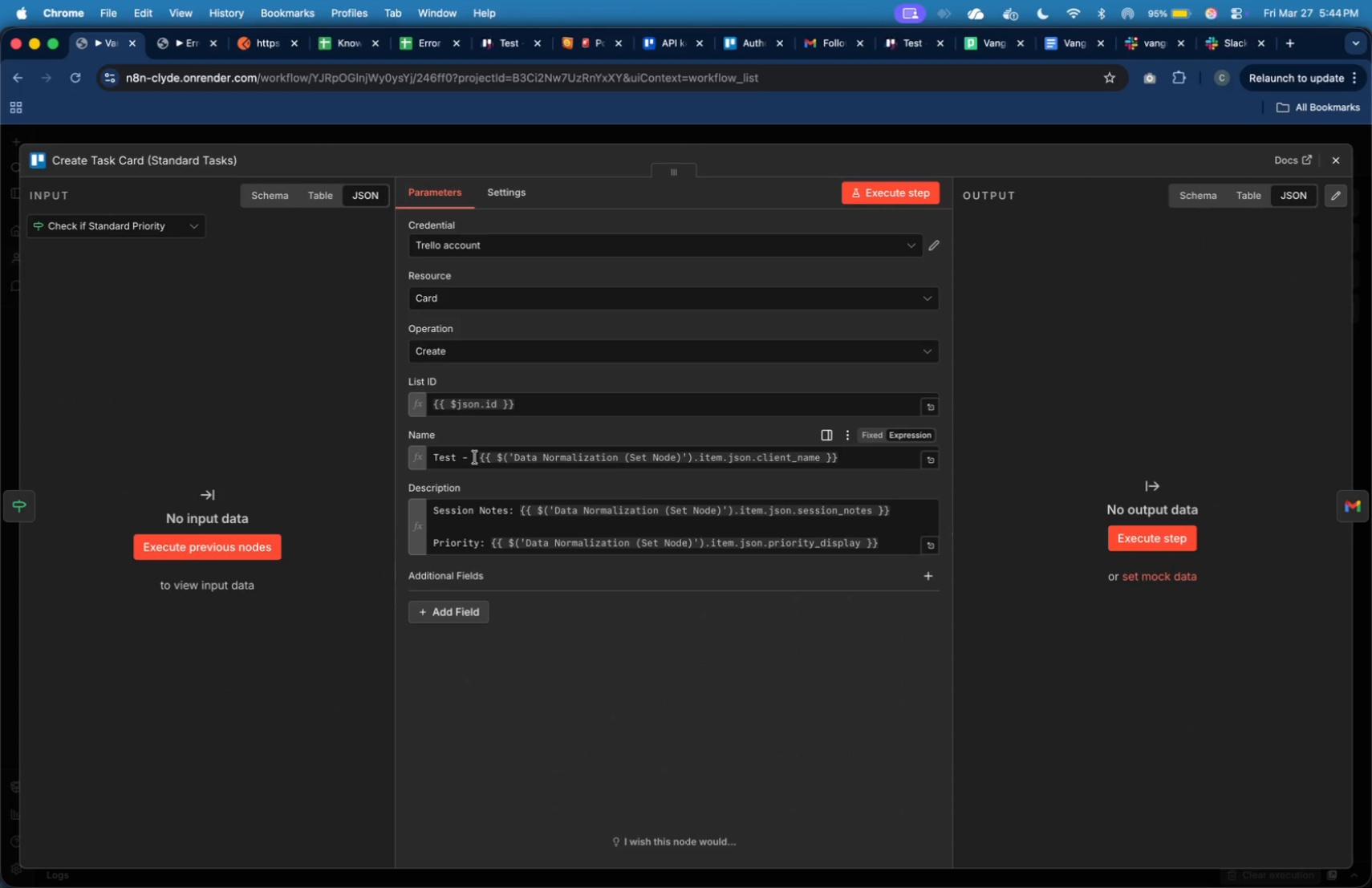 
left_click([477, 458])
 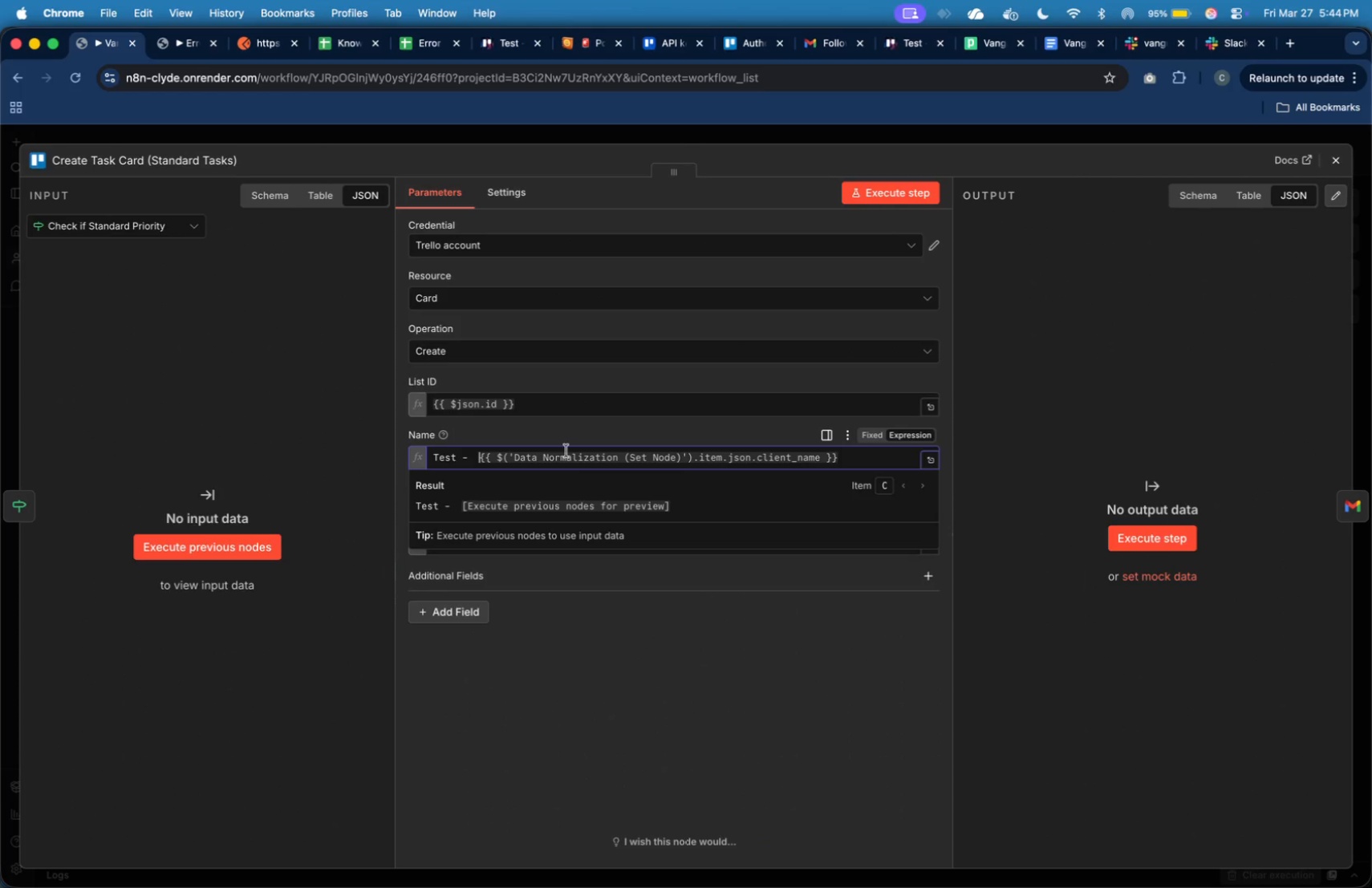 
hold_key(key=Backspace, duration=1.25)
 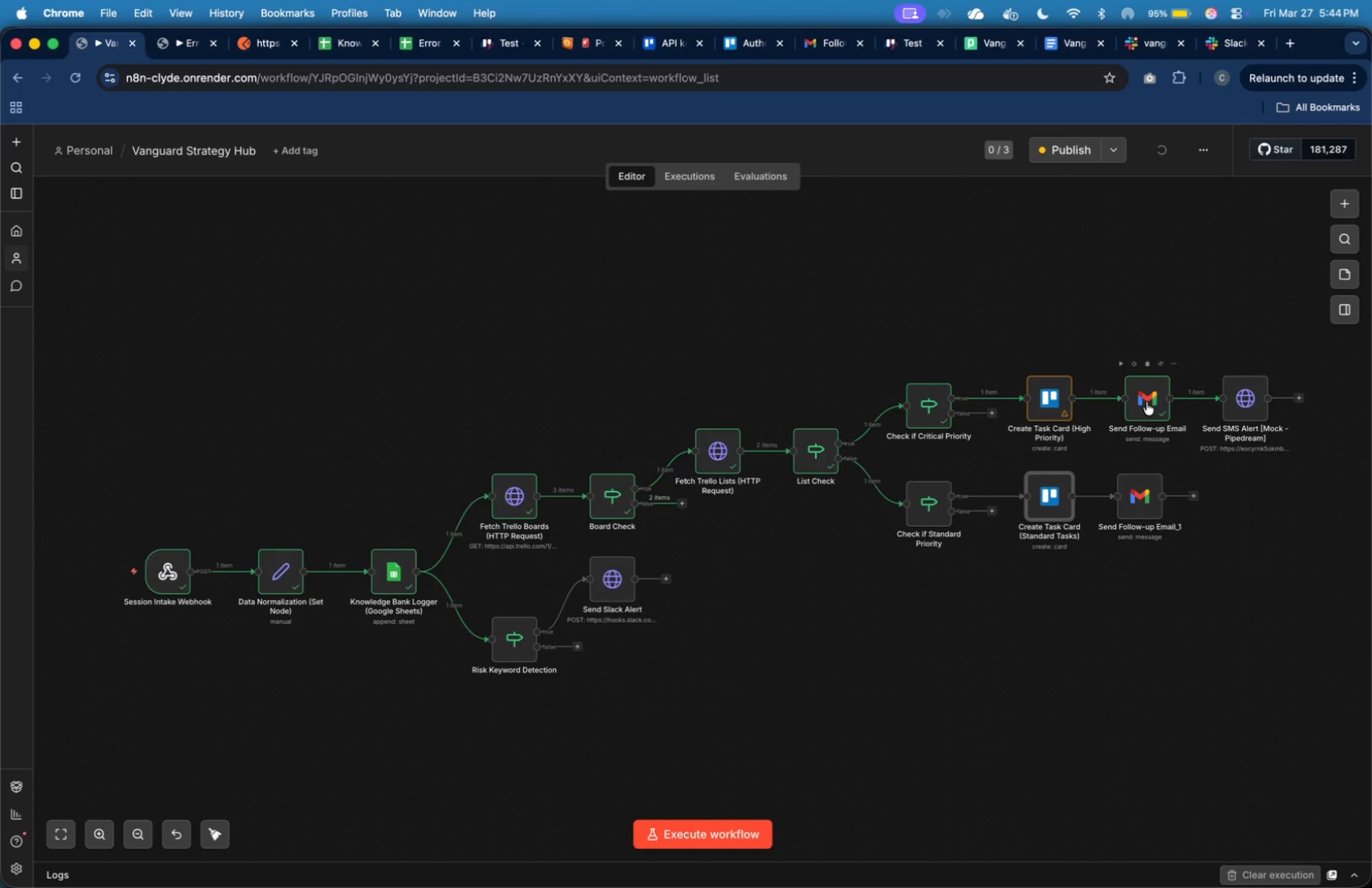 
double_click([1151, 410])
 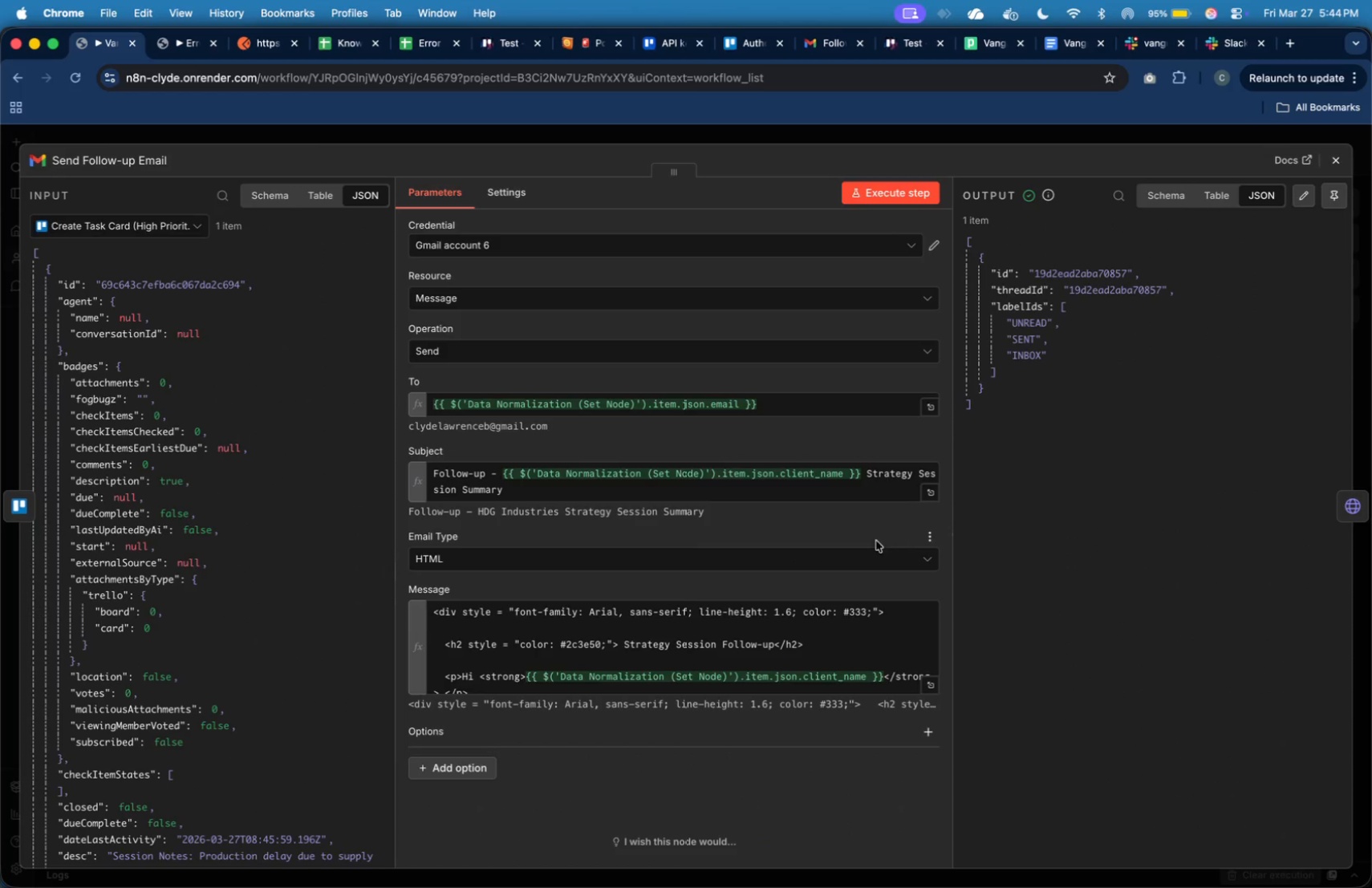 
left_click([816, 623])
 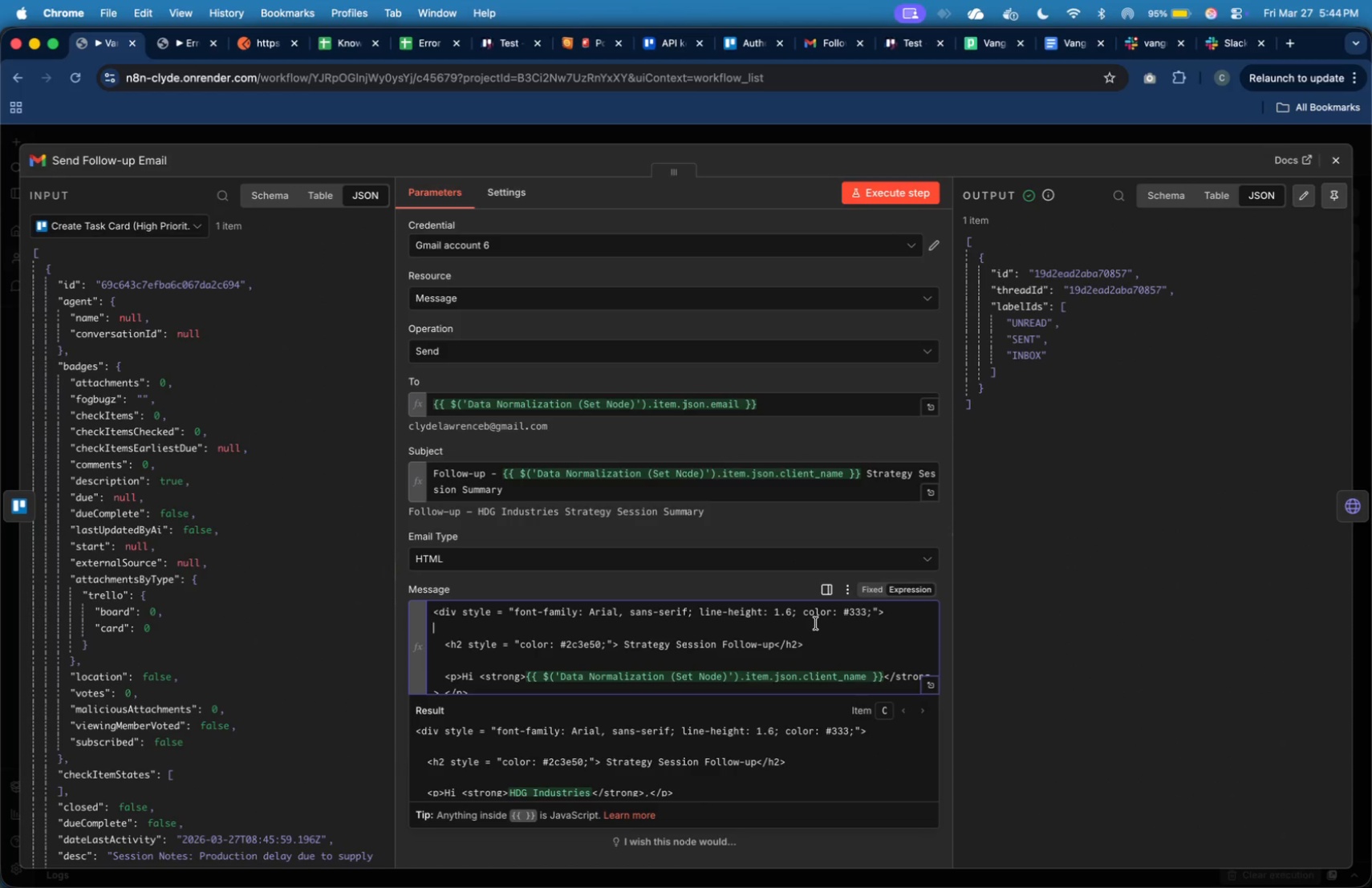 
key(Meta+A)
 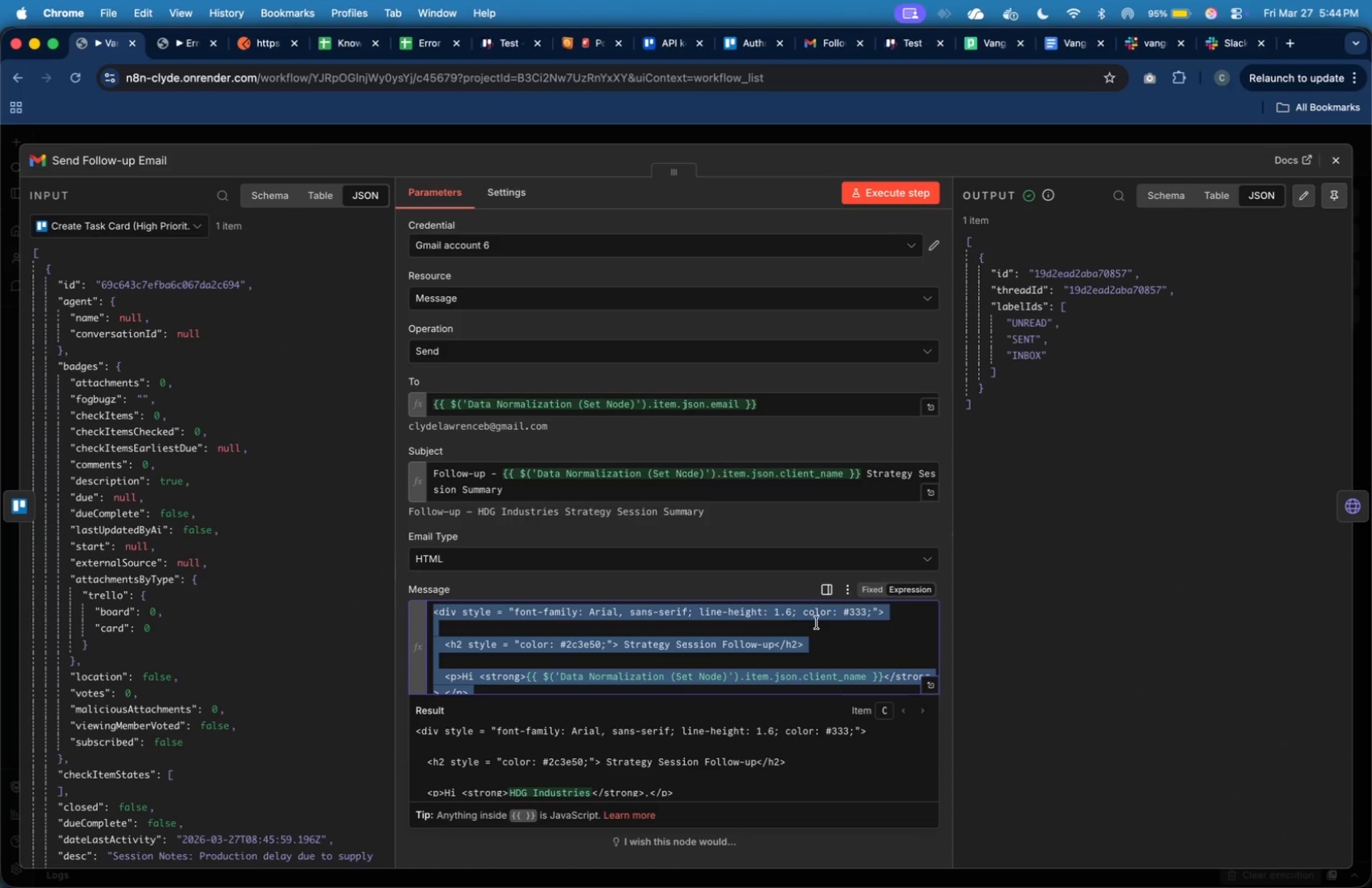 
key(Meta+C)
 